 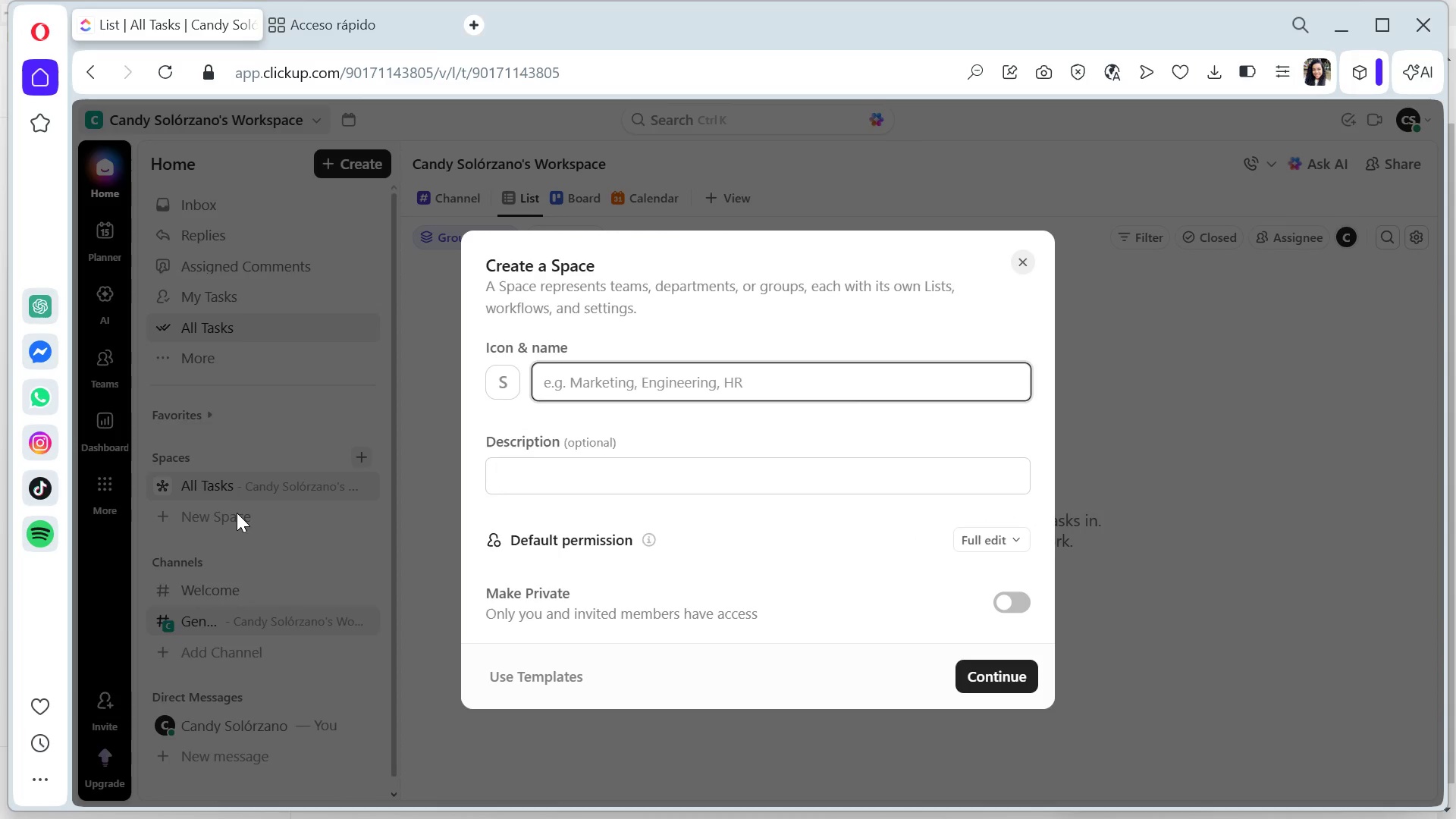 
type(Candu)
key(Backspace)
type(y Solorzano)
 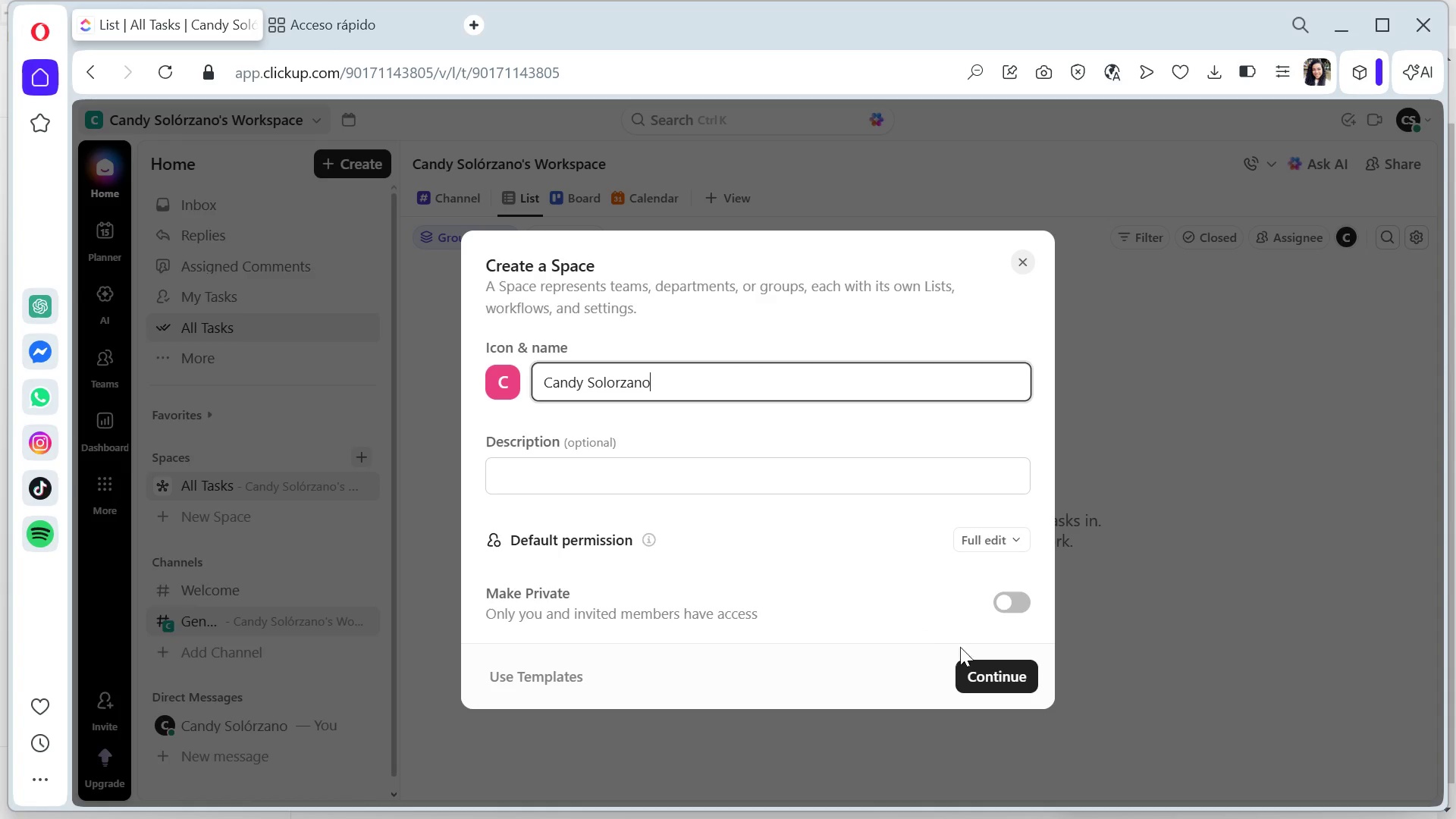 
left_click([989, 669])
 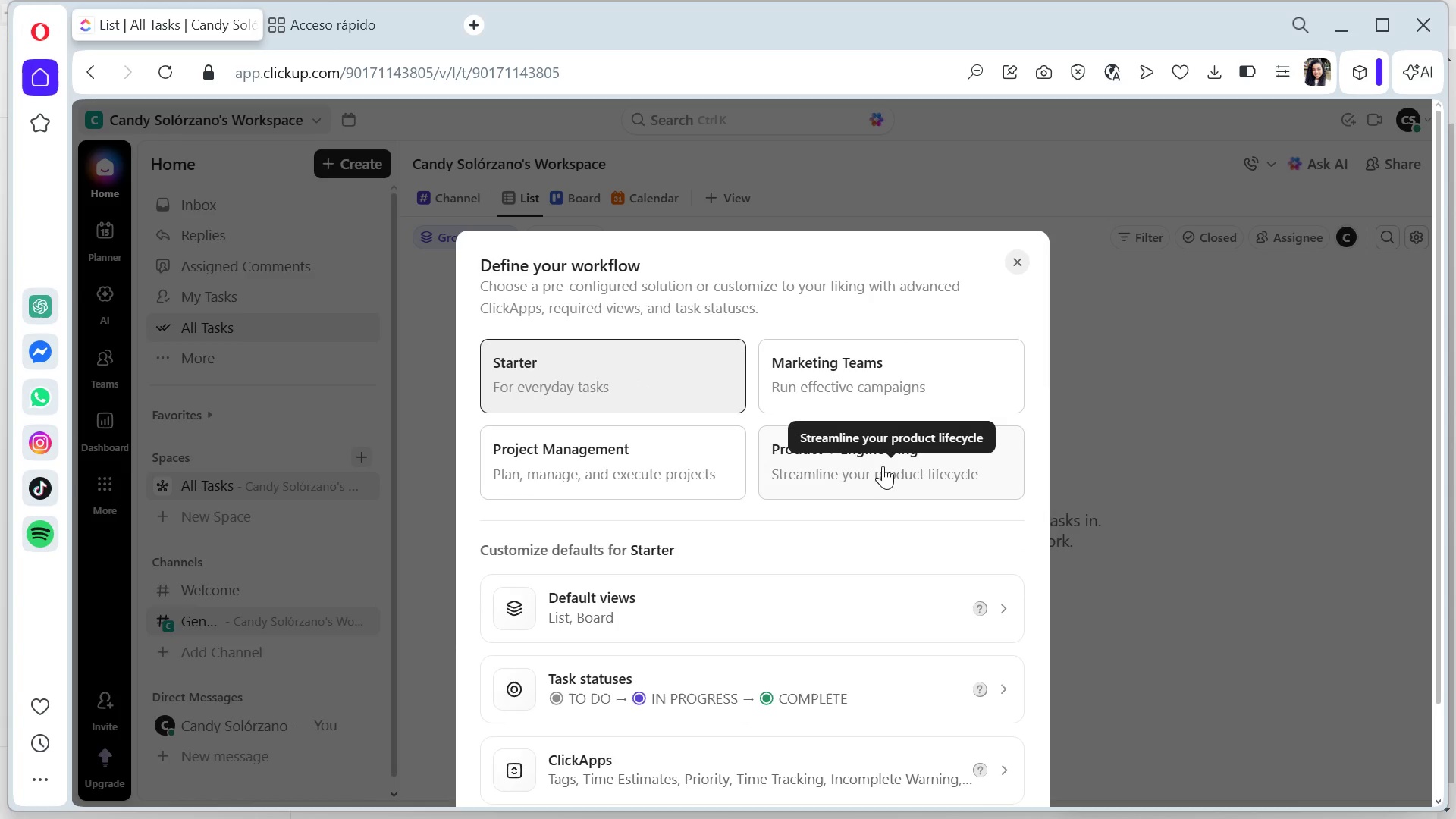 
left_click([1021, 259])
 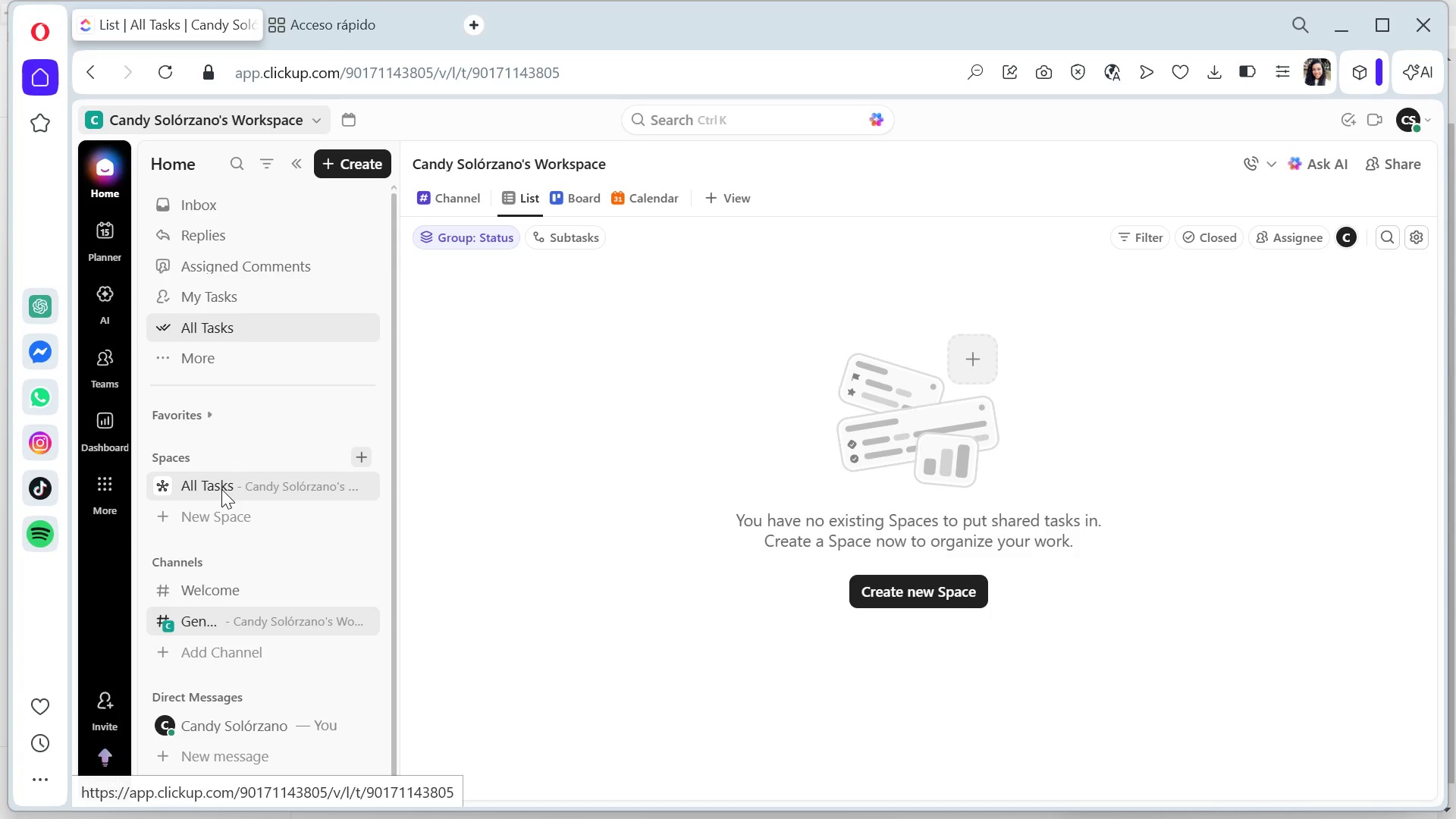 
double_click([221, 483])
 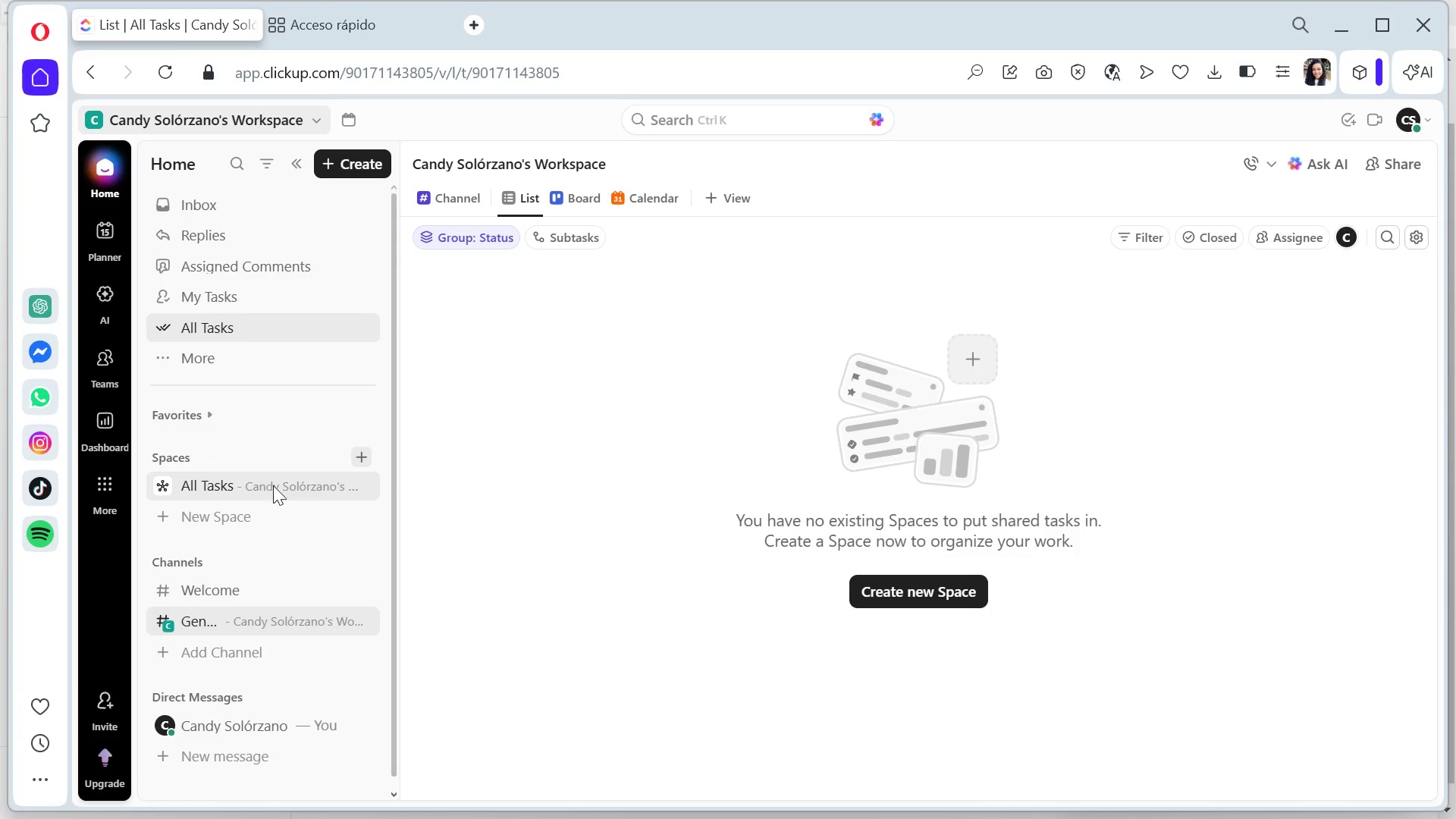 
left_click([283, 485])
 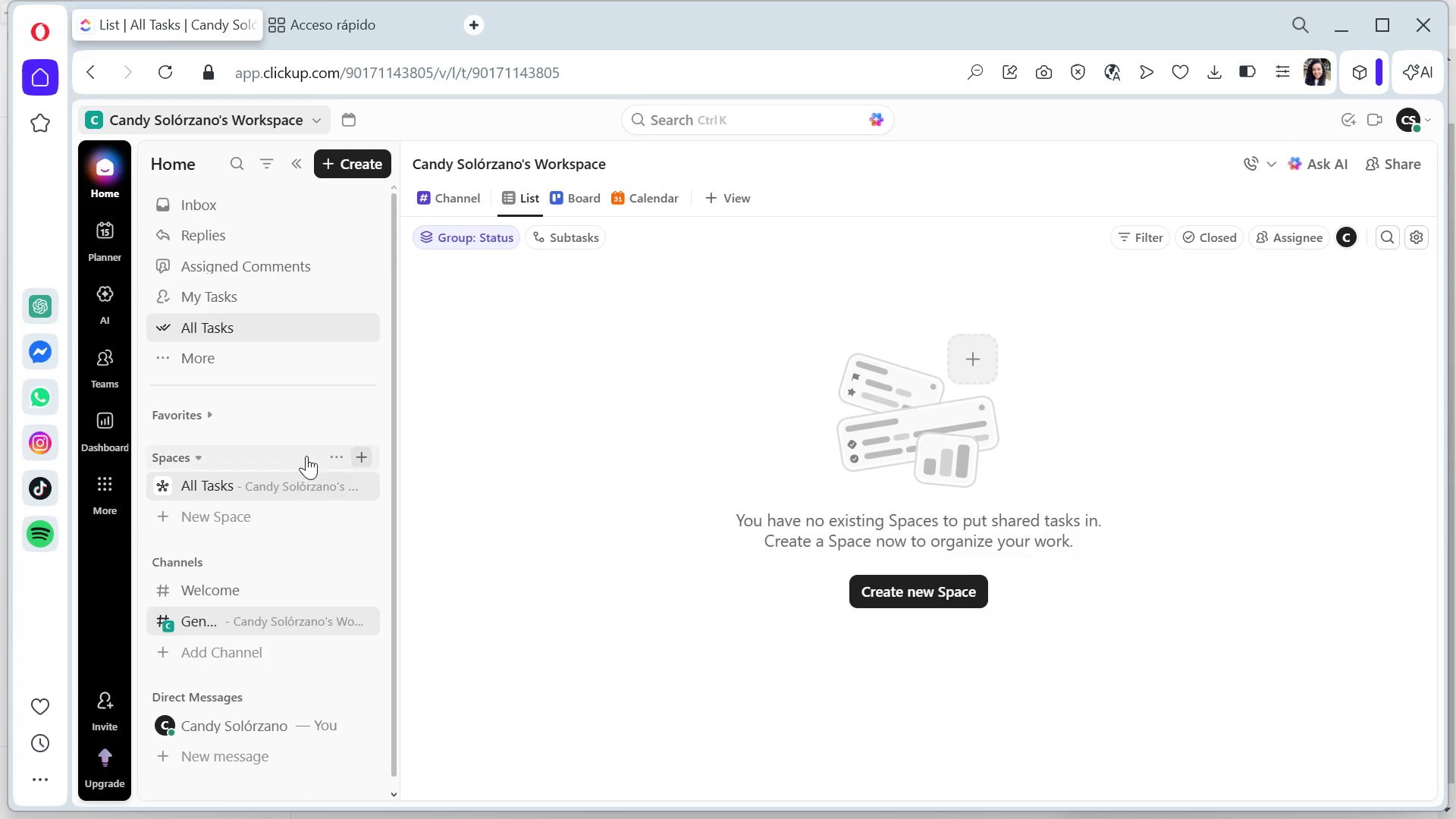 
scroll: coordinate [296, 427], scroll_direction: up, amount: 2.0
 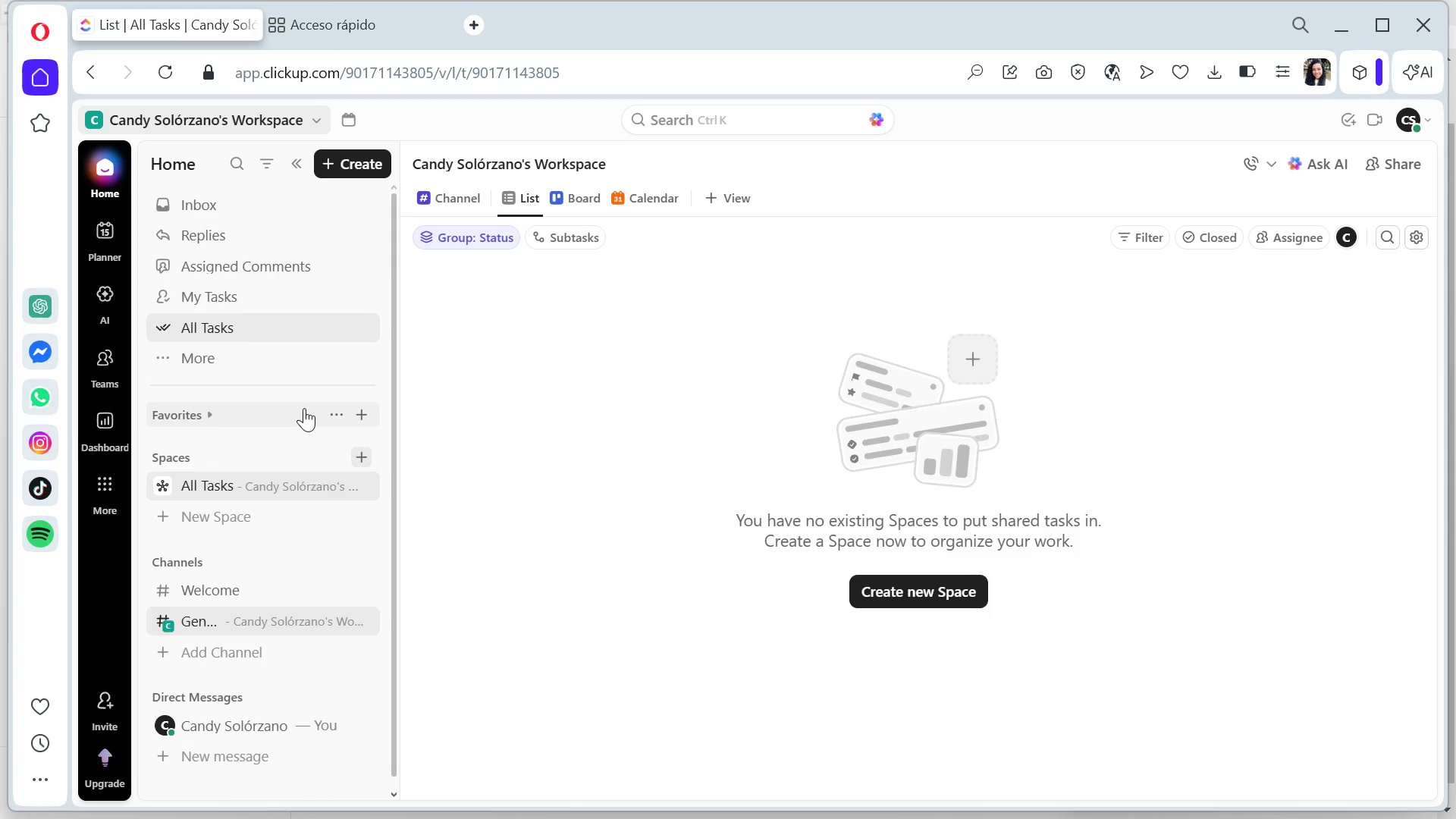 
mouse_move([337, 469])
 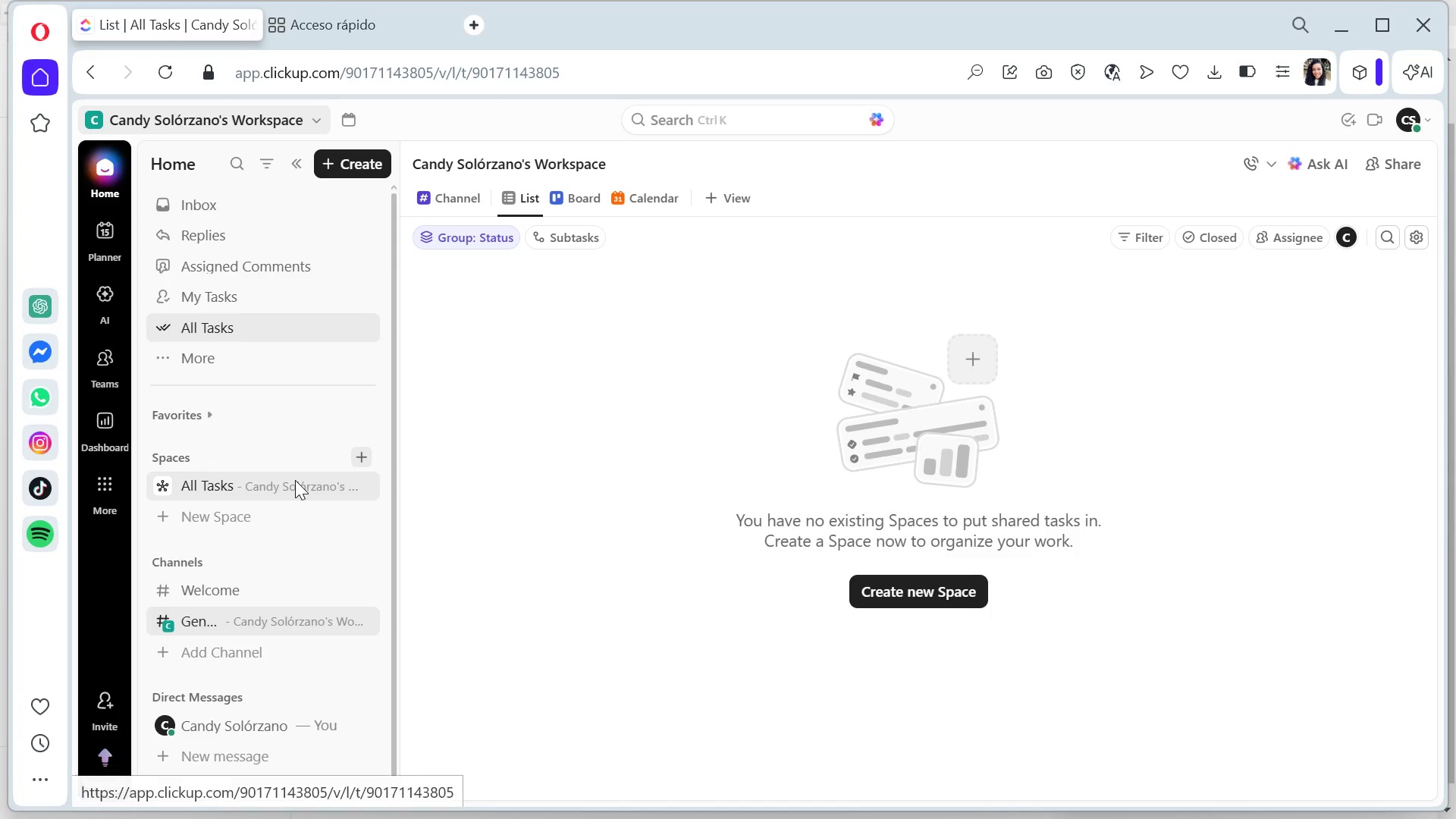 
left_click([295, 479])
 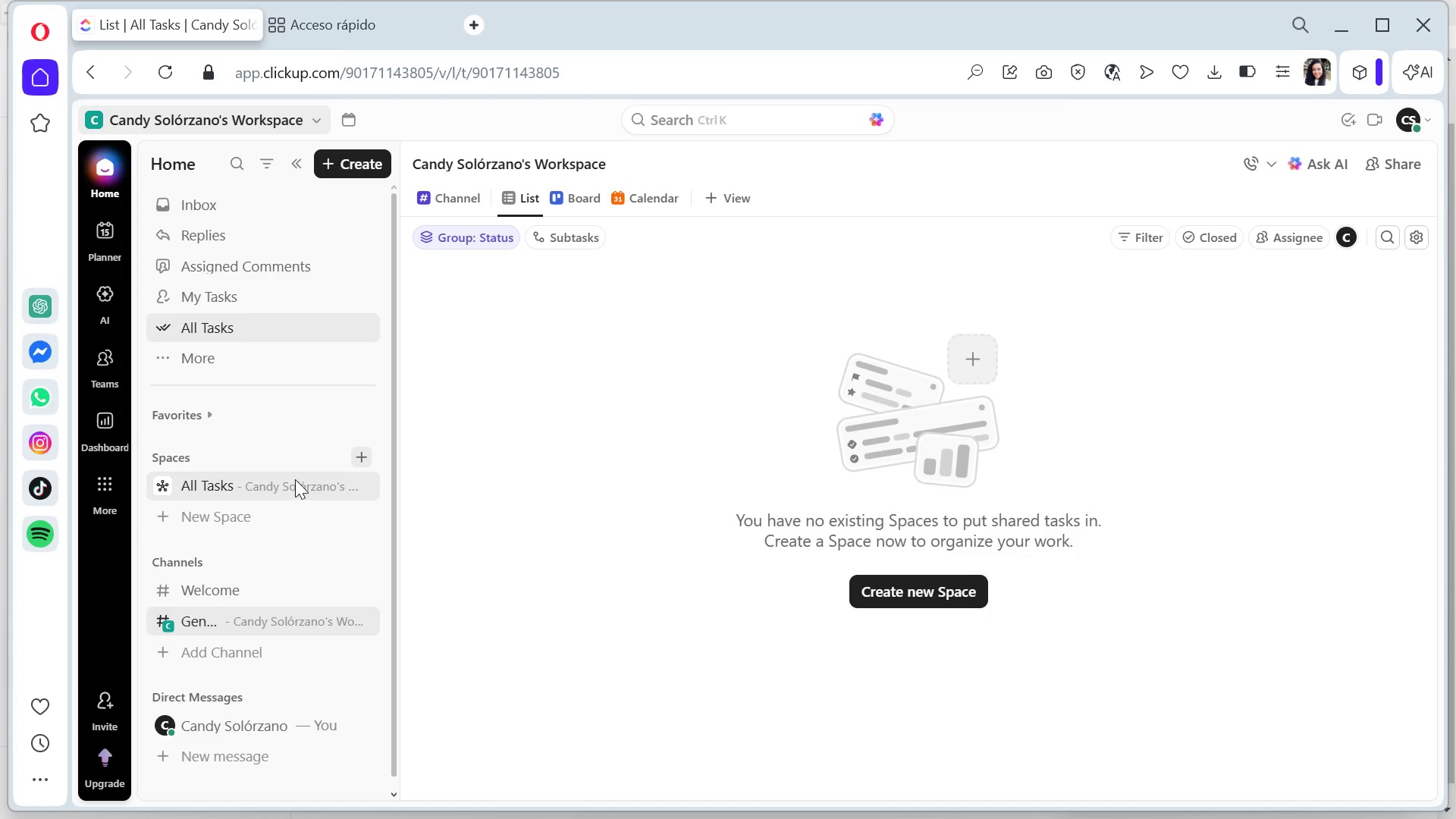 
left_click([295, 479])
 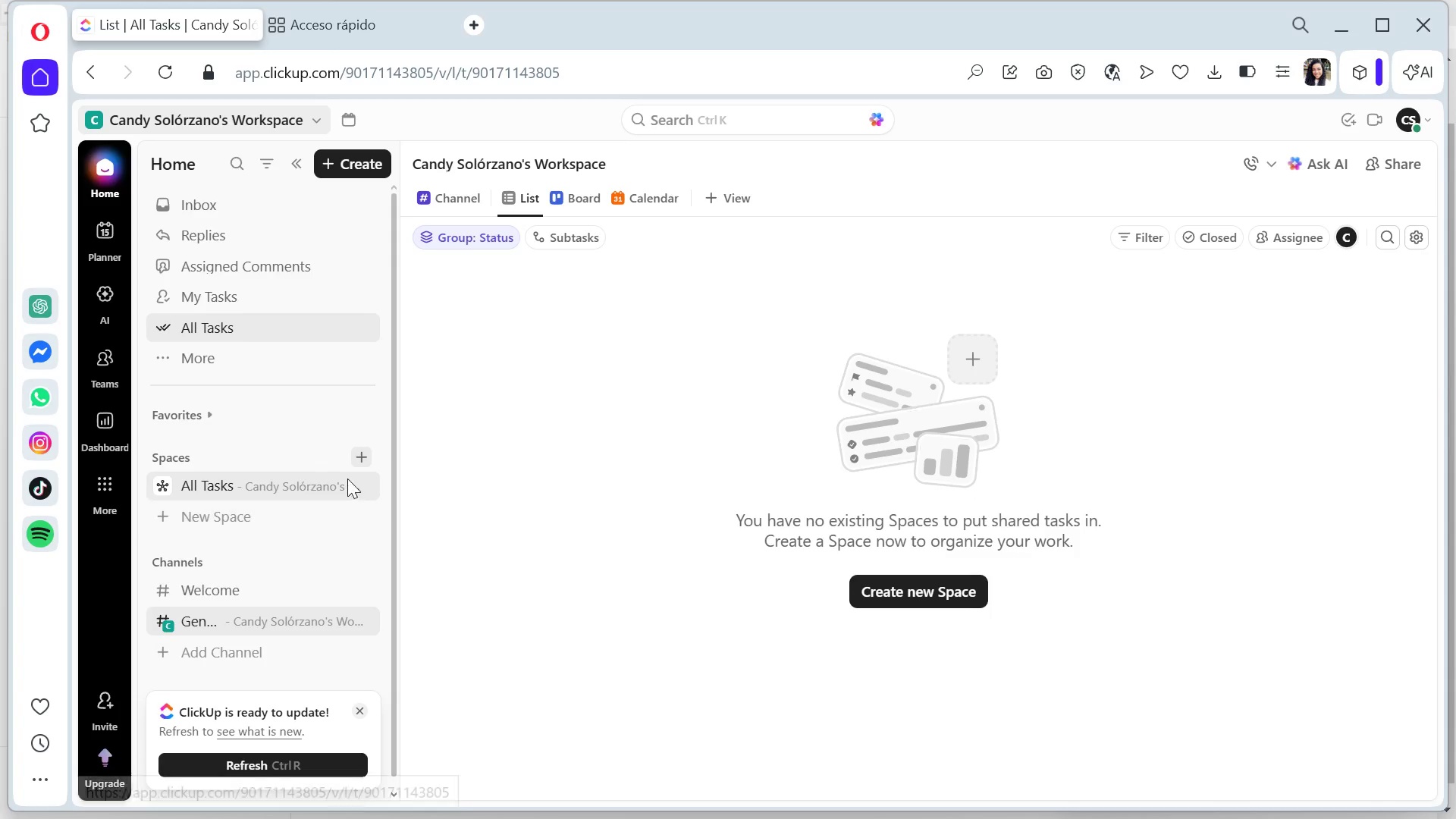 
left_click([368, 460])
 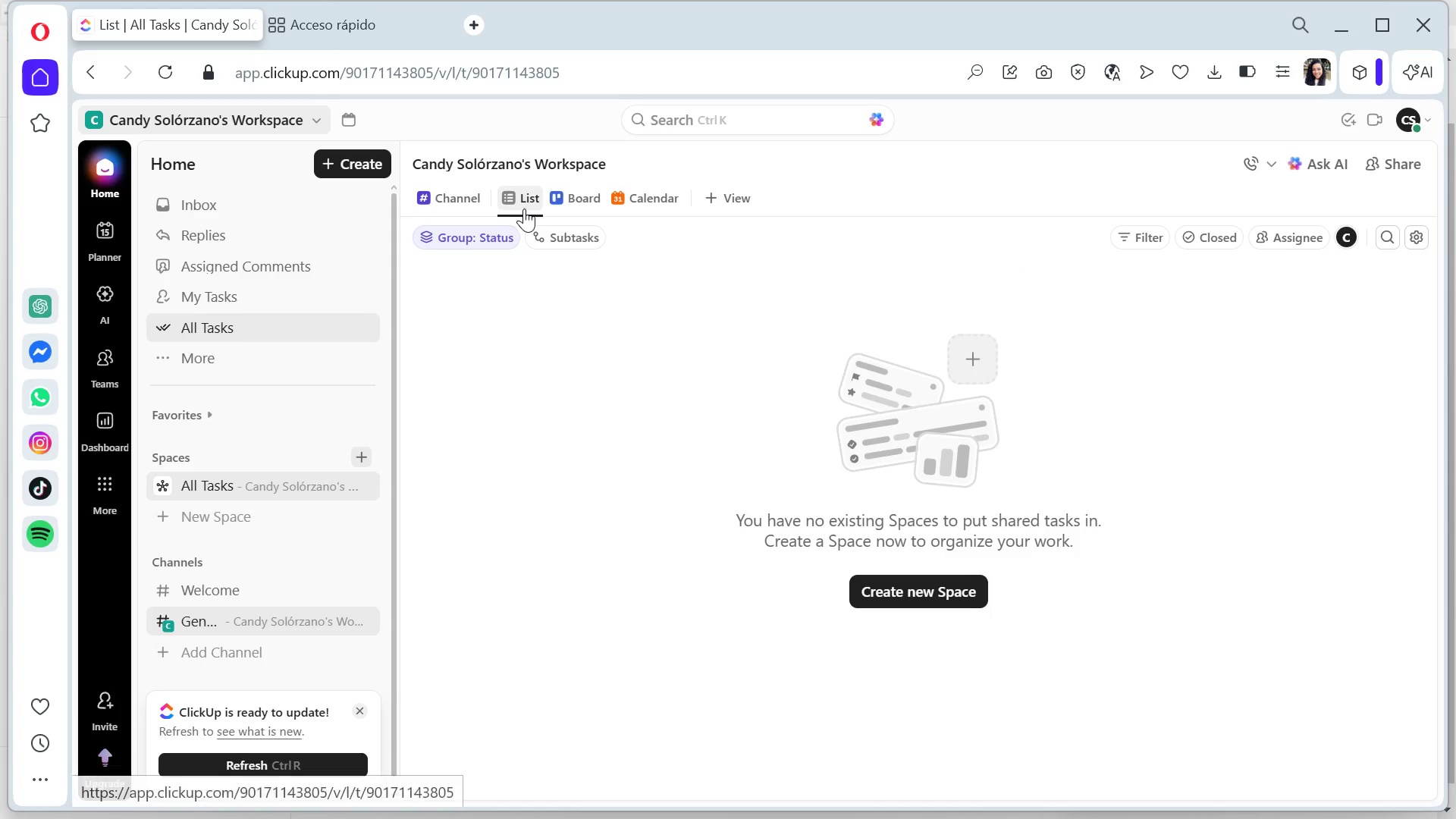 
right_click([520, 203])
 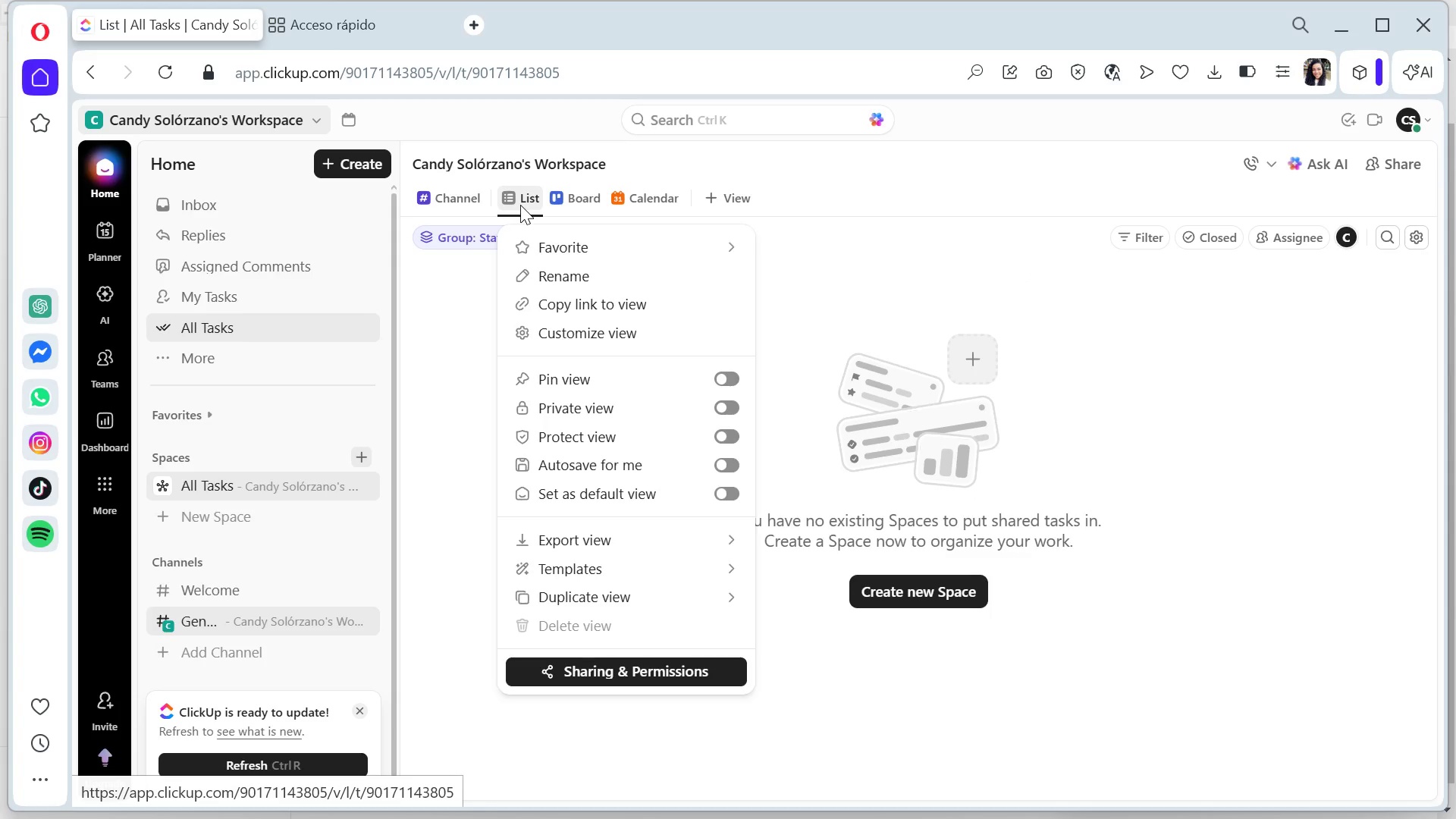 
left_click([520, 203])
 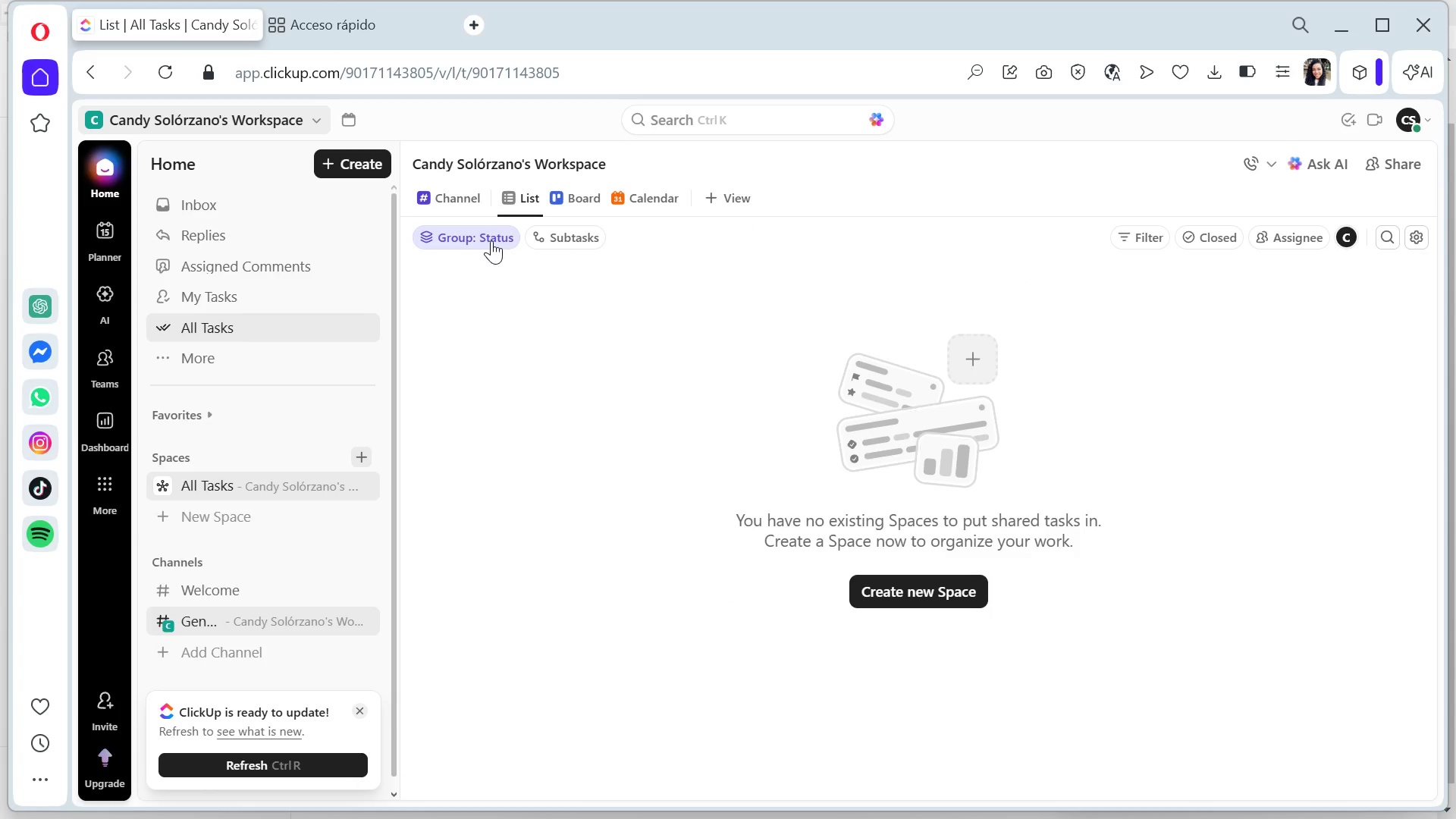 
mouse_move([533, 217])
 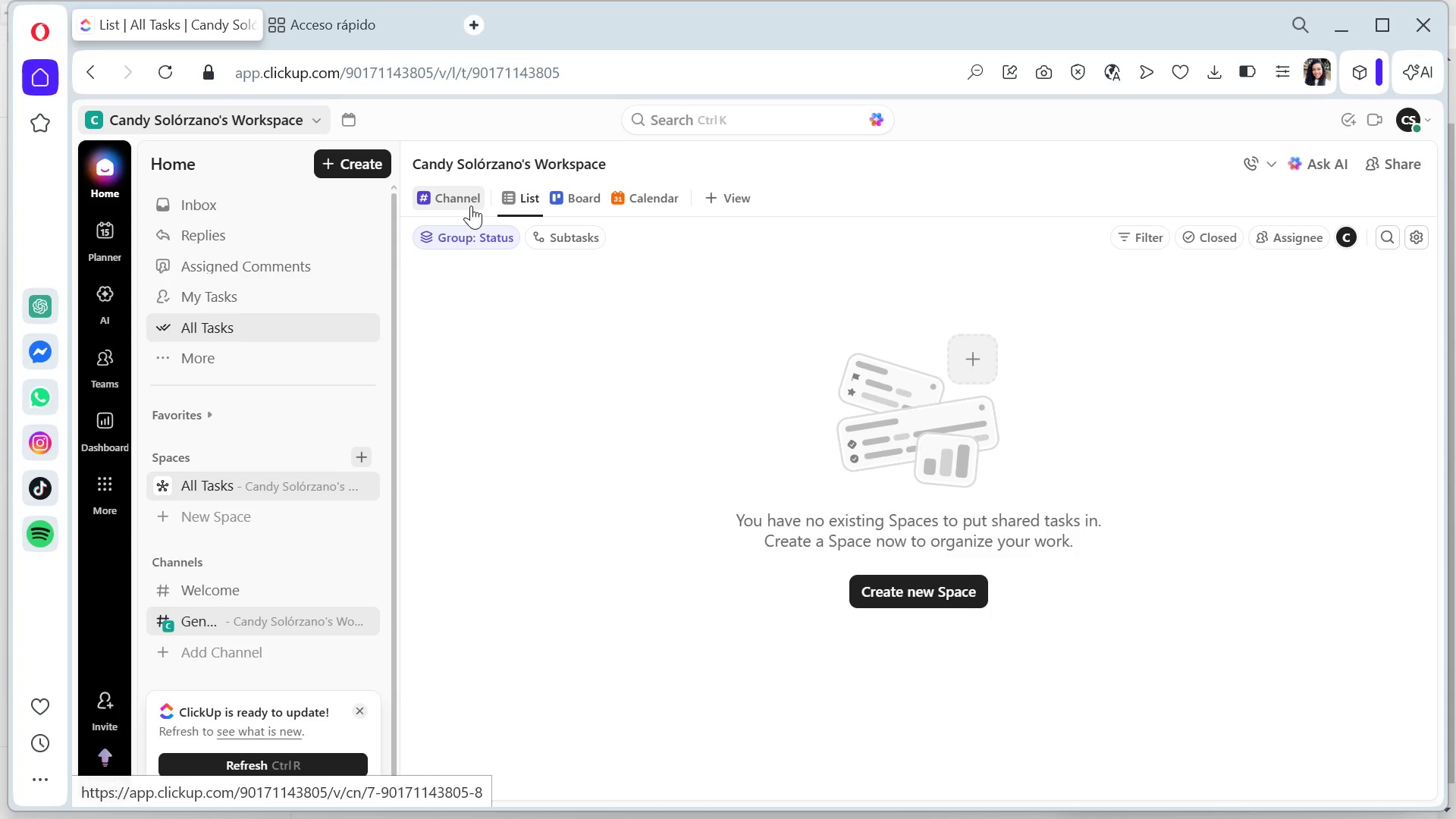 
scroll: coordinate [249, 488], scroll_direction: down, amount: 3.0
 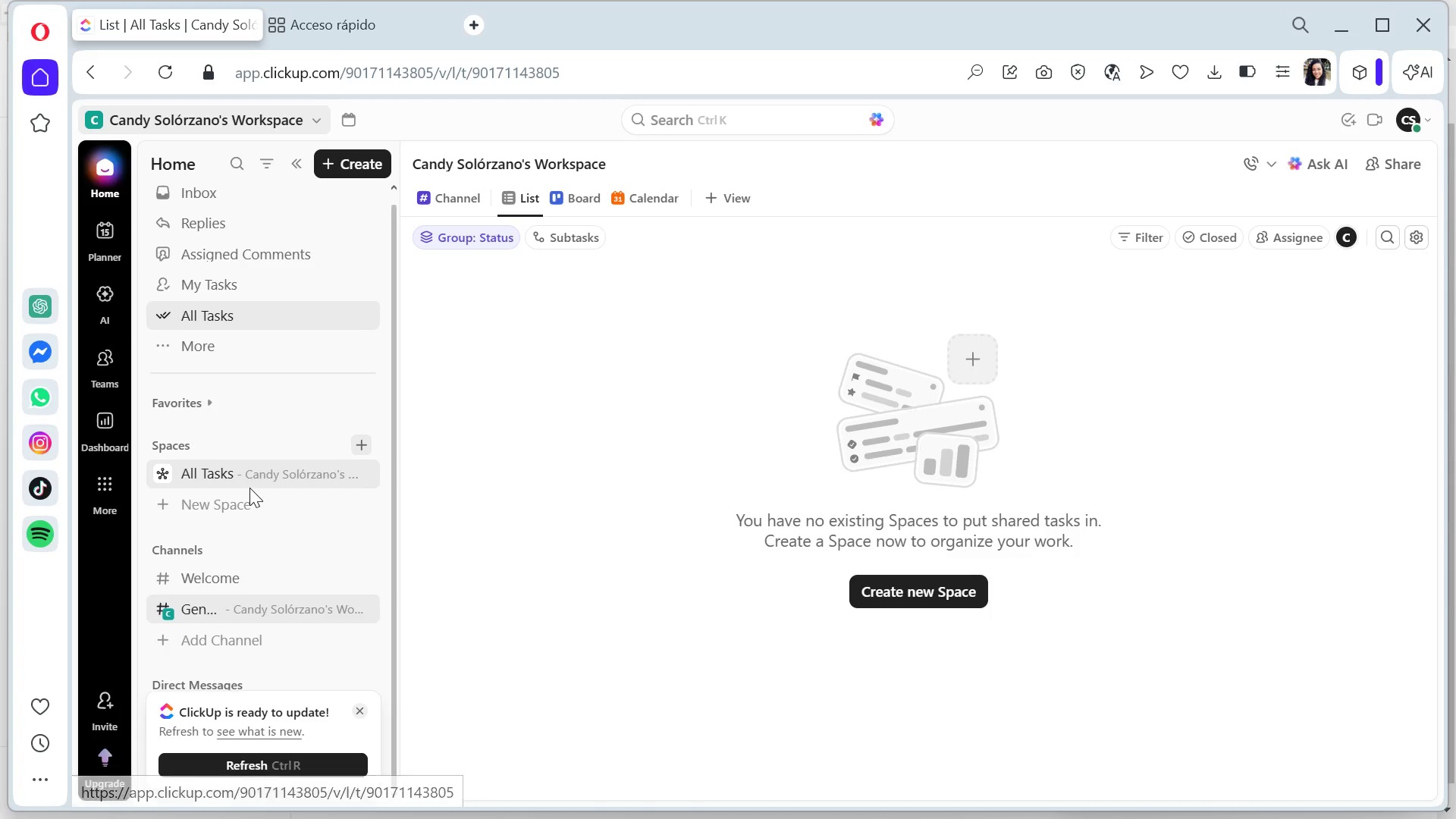 
scroll: coordinate [249, 488], scroll_direction: up, amount: 3.0
 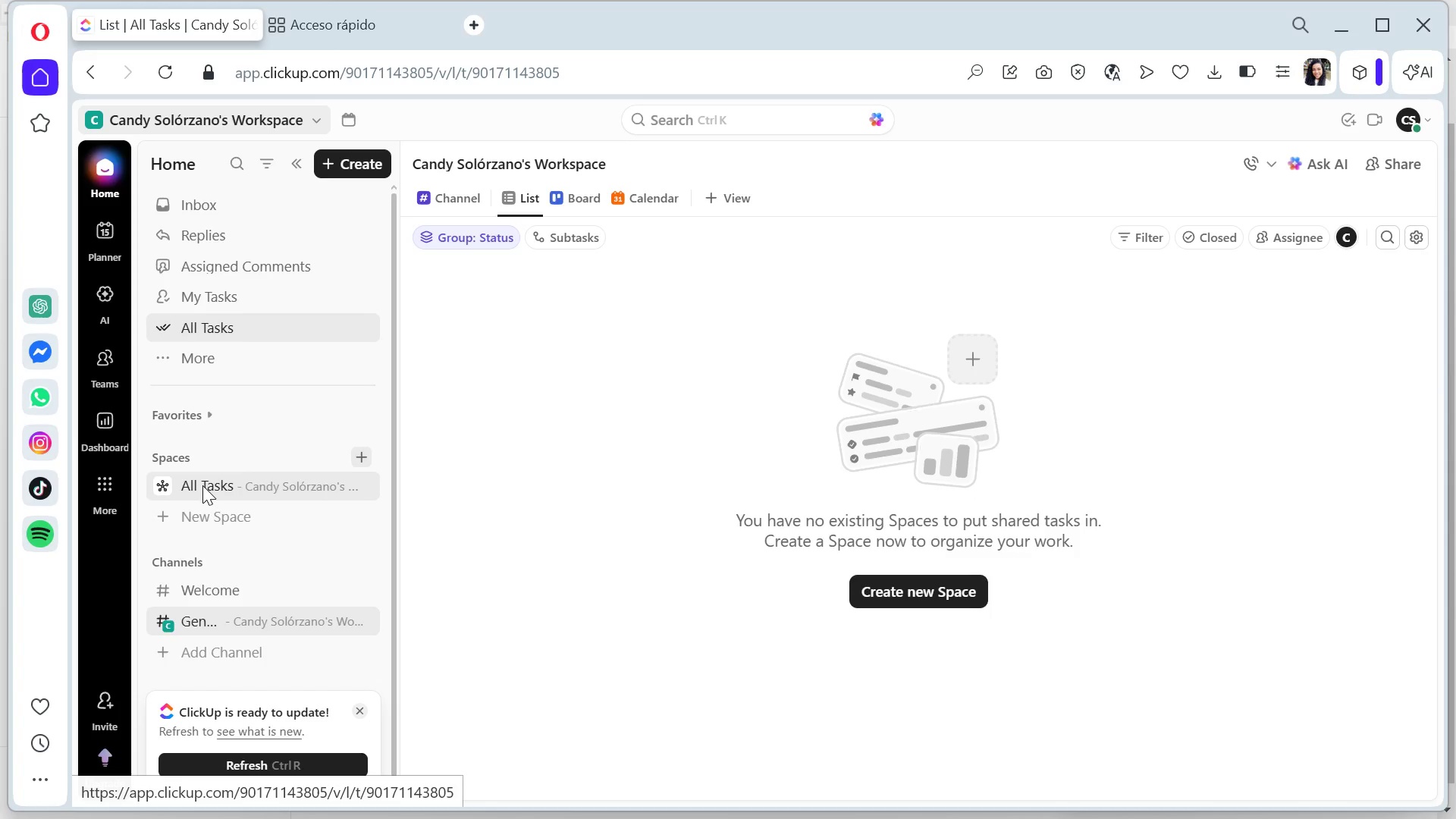 
right_click([202, 485])
 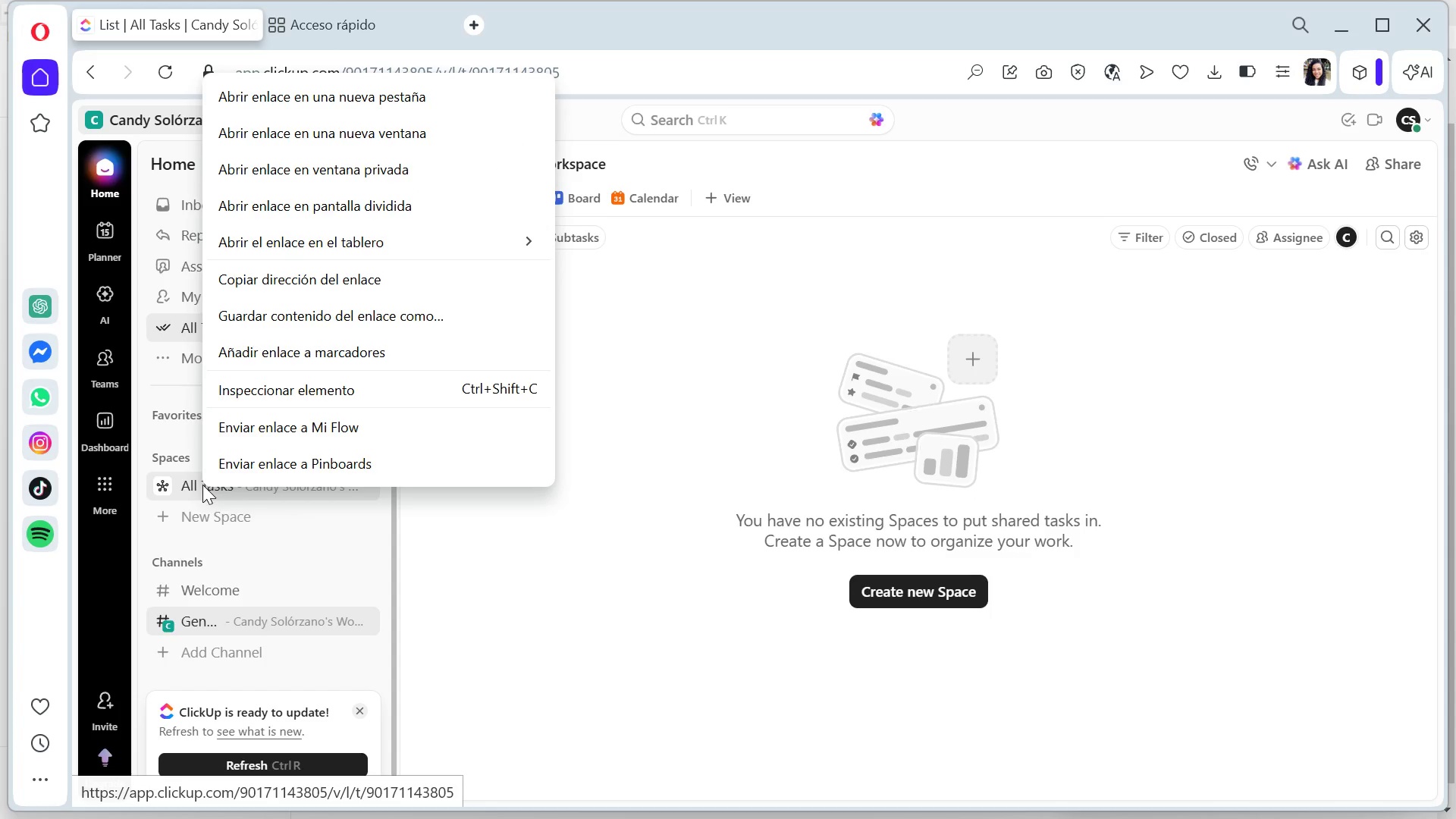 
left_click([202, 483])
 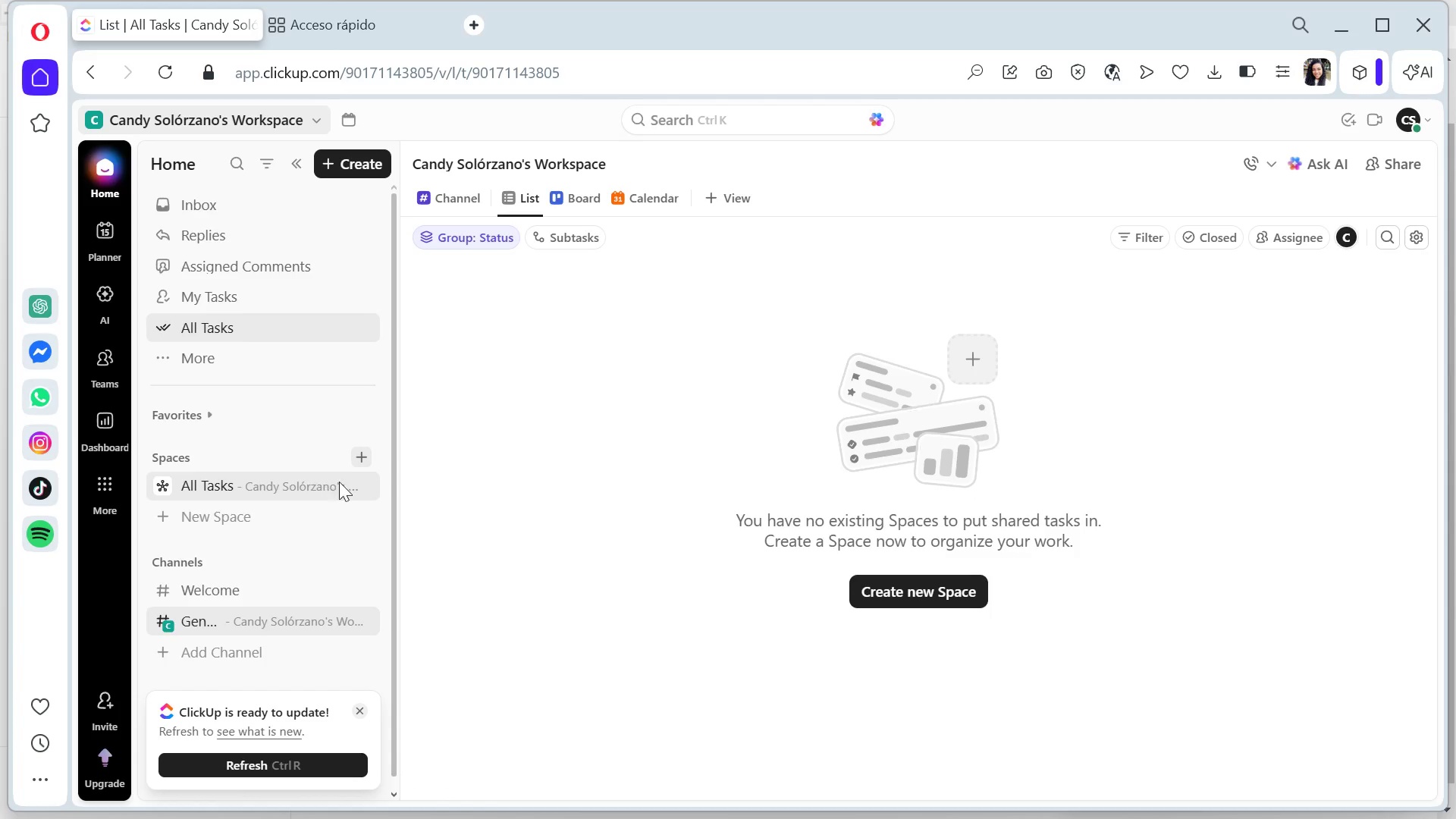 
left_click([362, 481])
 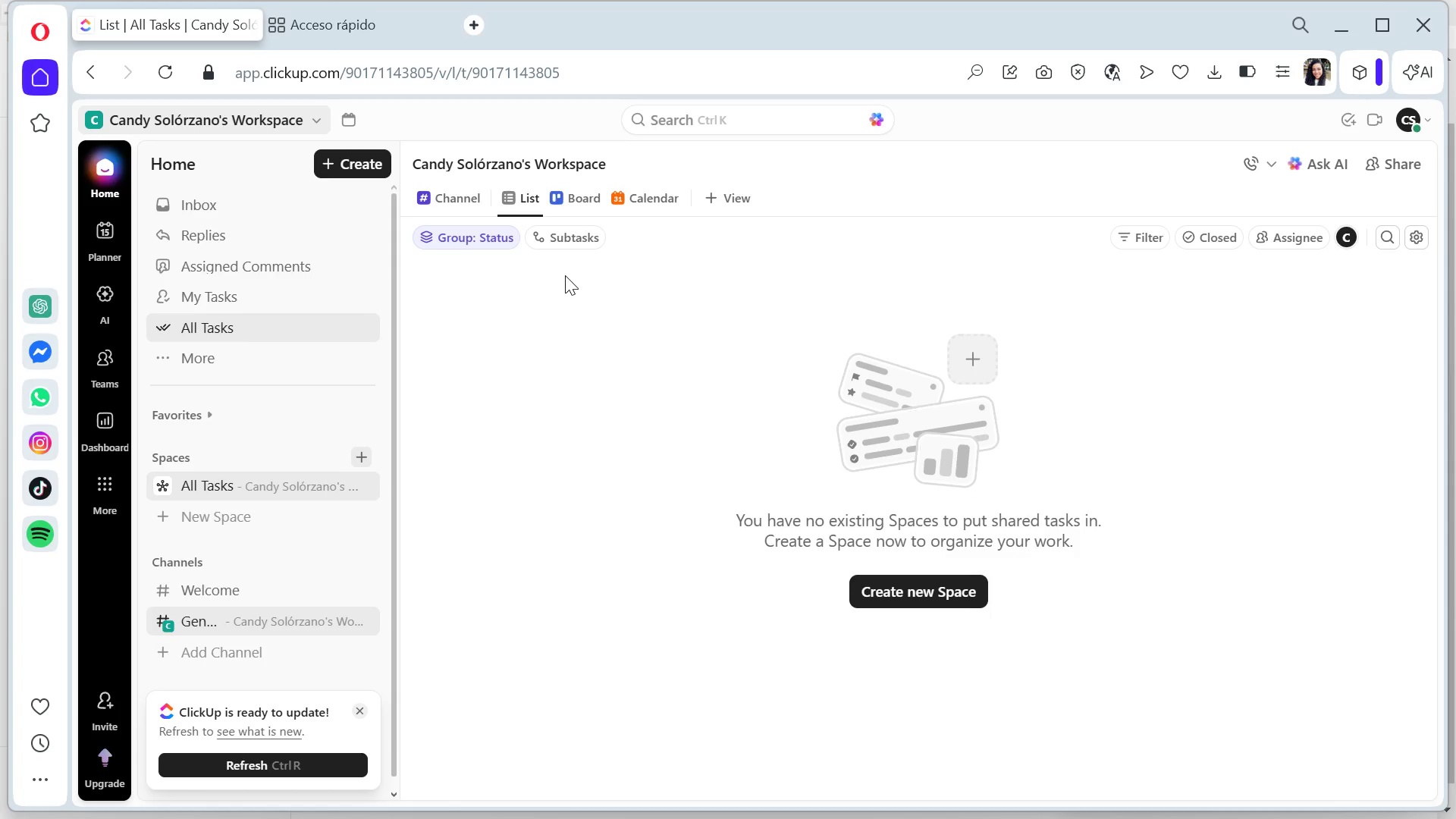 
wait(11.02)
 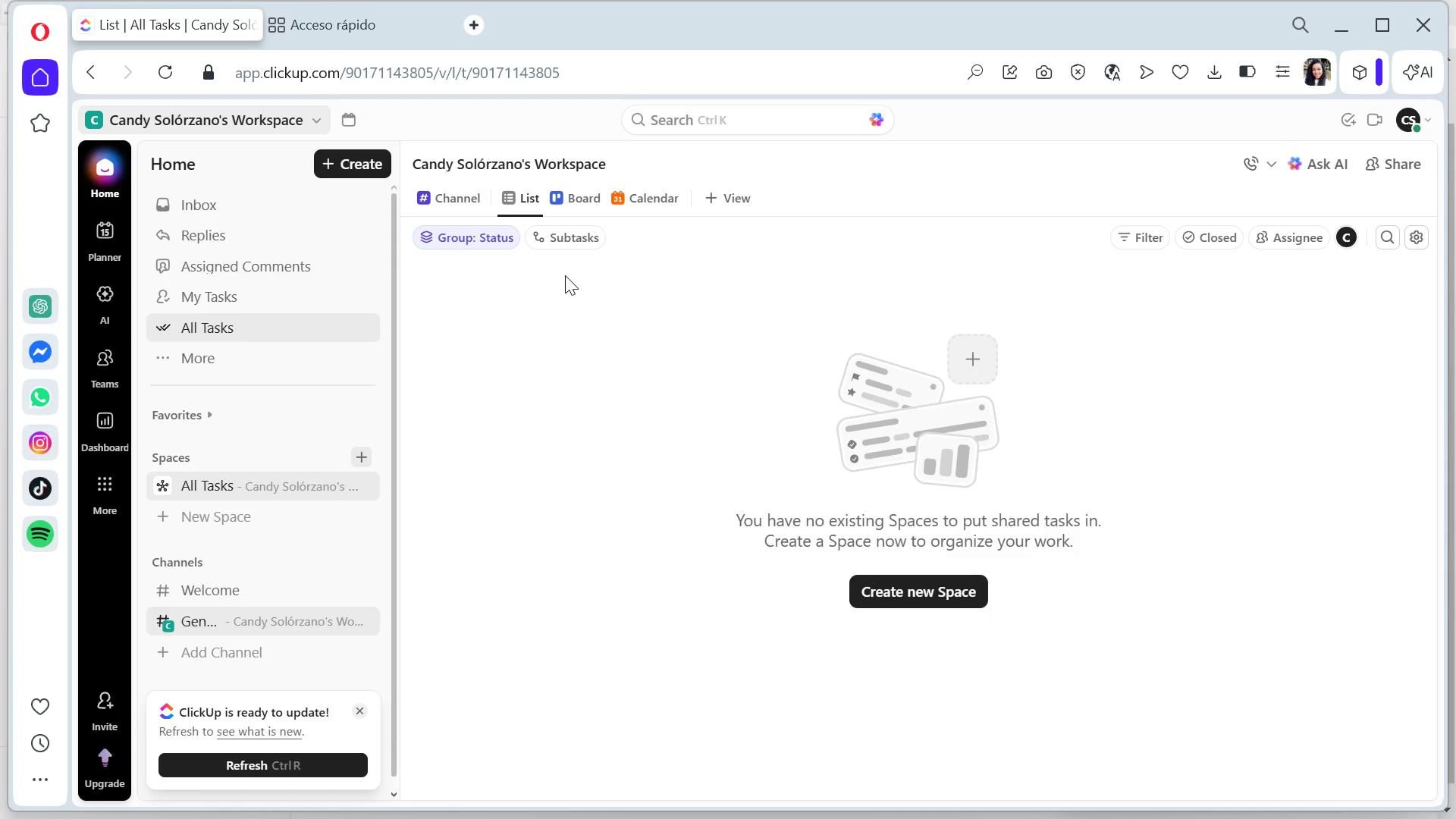 
left_click([211, 409])
 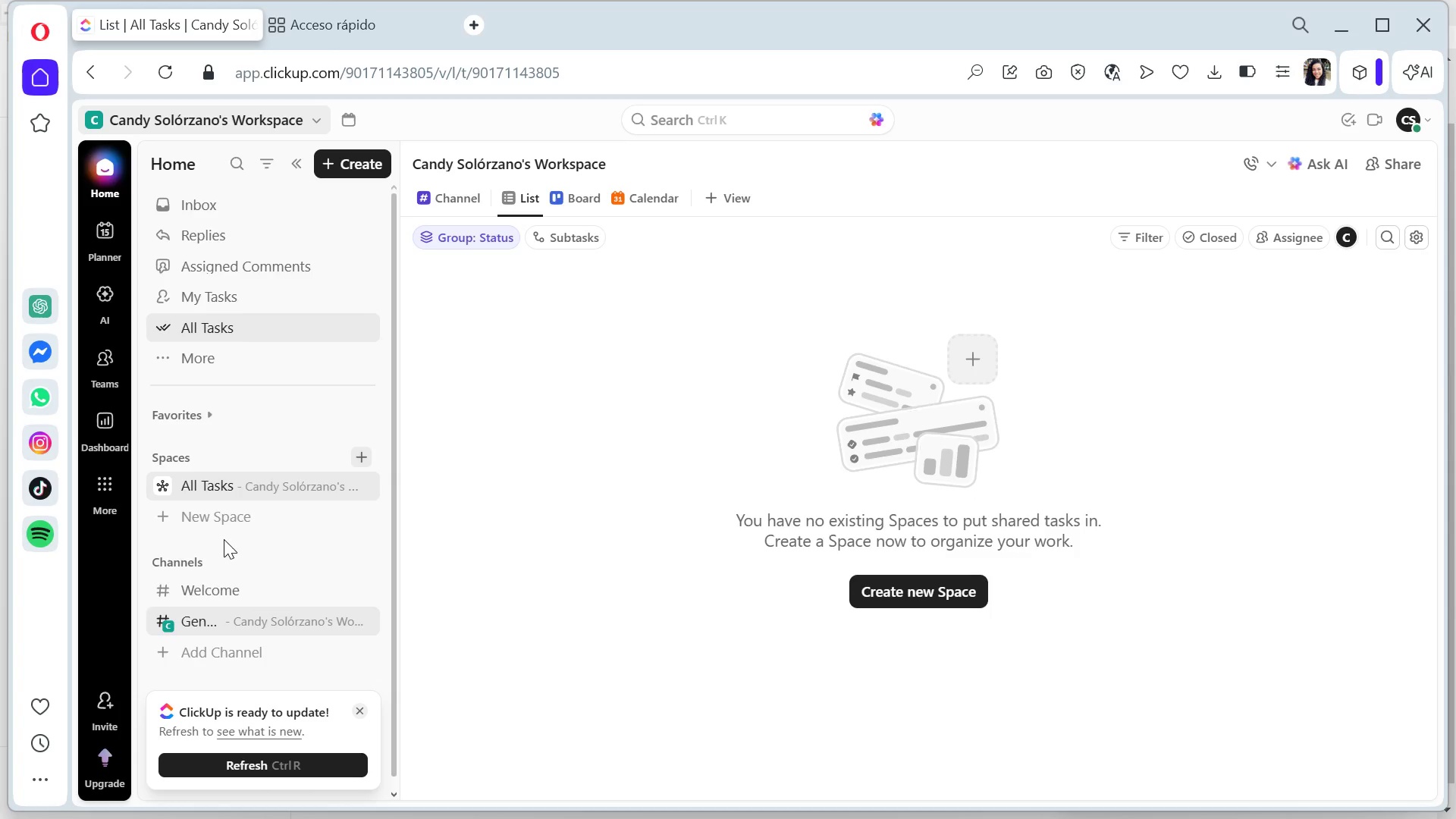 
left_click([221, 519])
 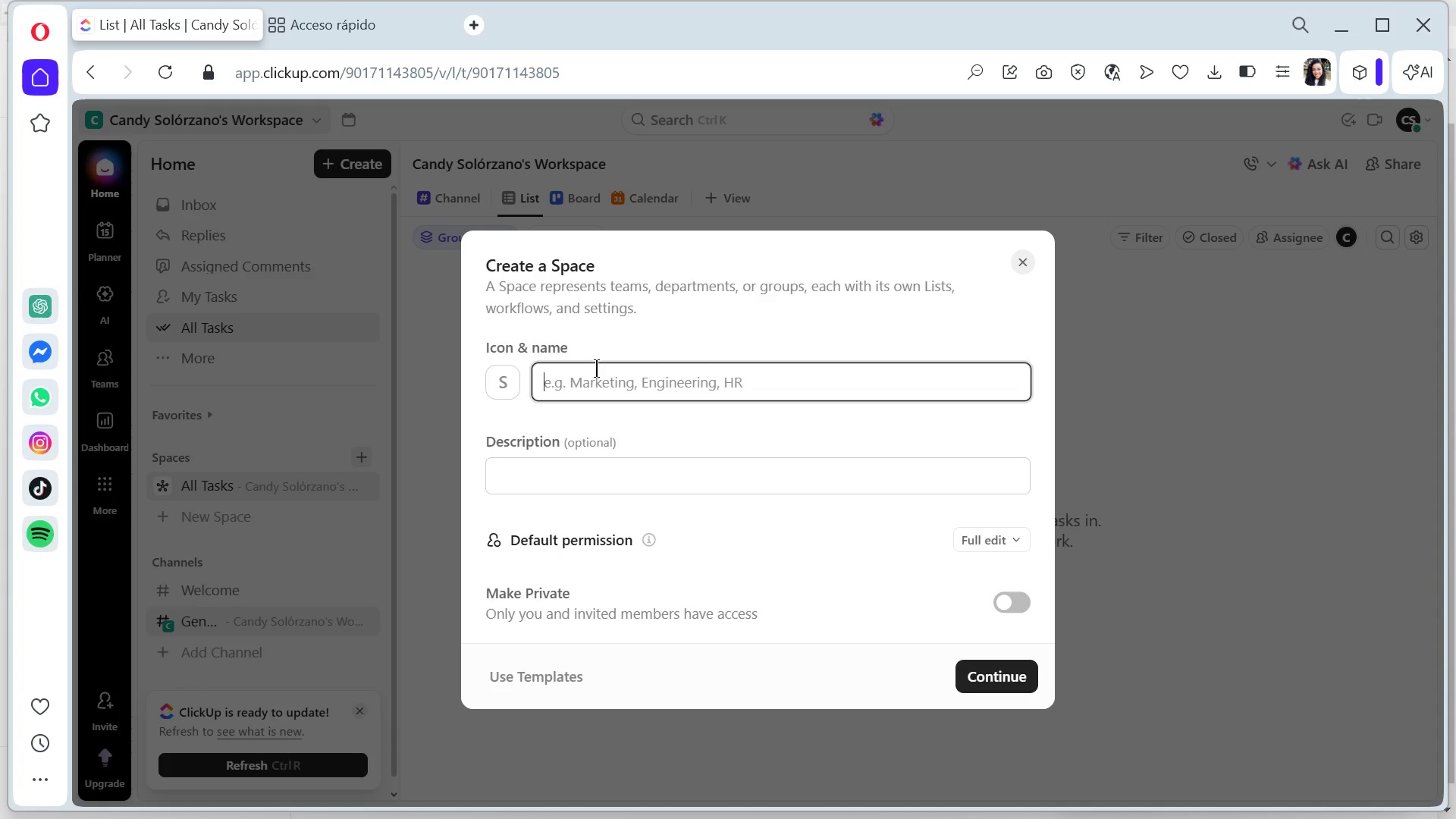 
scroll: coordinate [696, 518], scroll_direction: down, amount: 4.0
 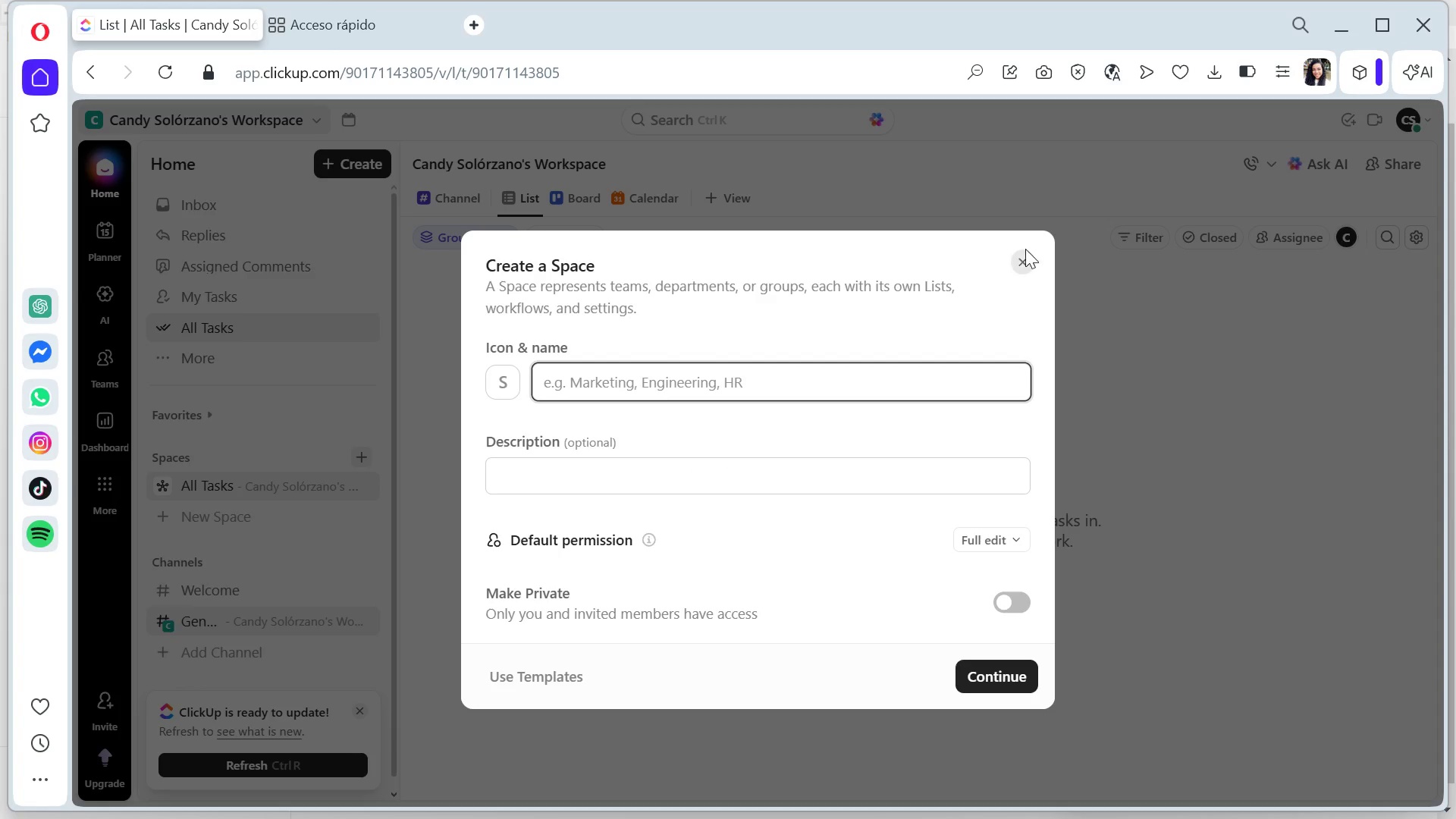 
double_click([1028, 253])
 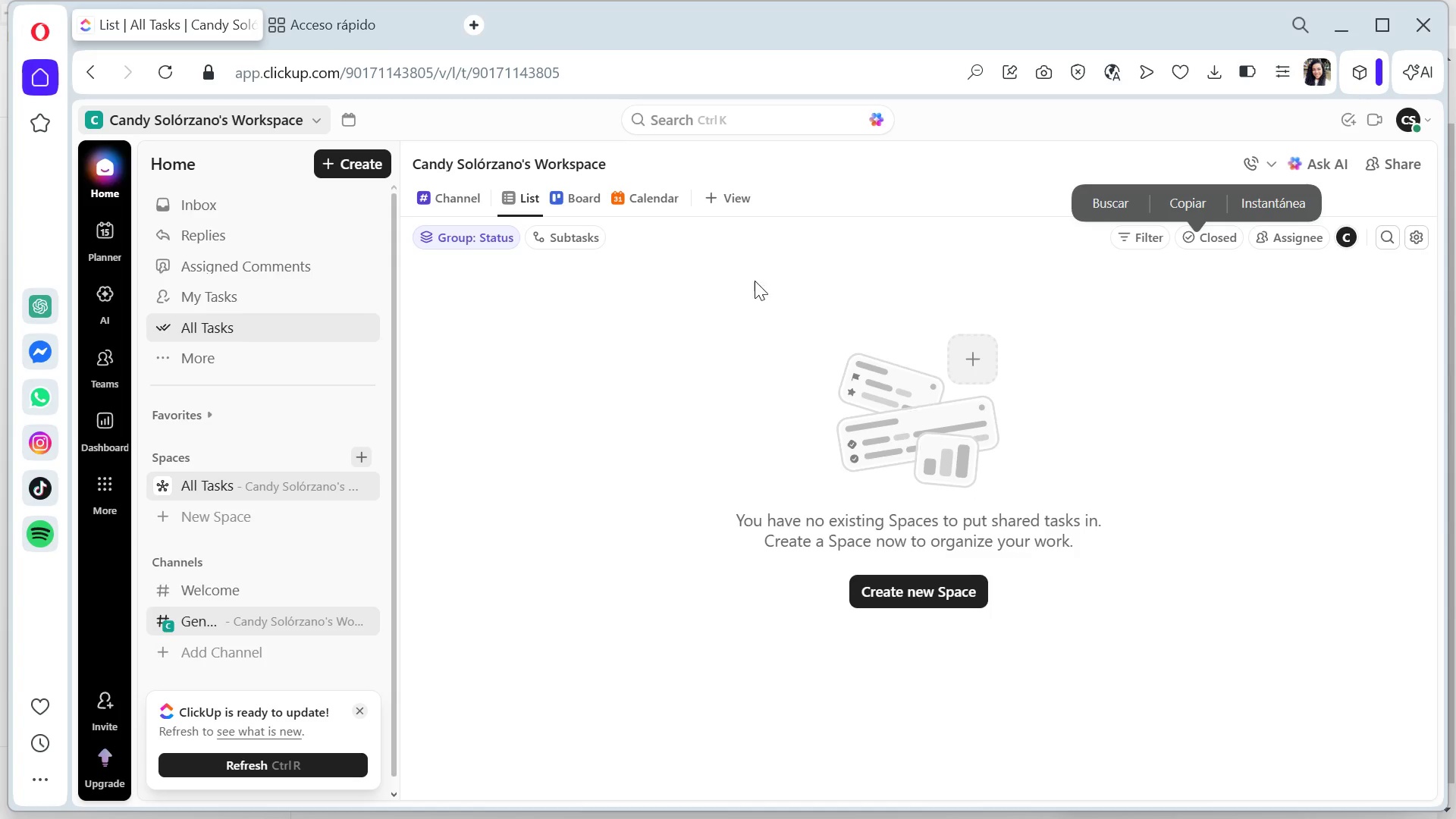 
left_click([604, 301])
 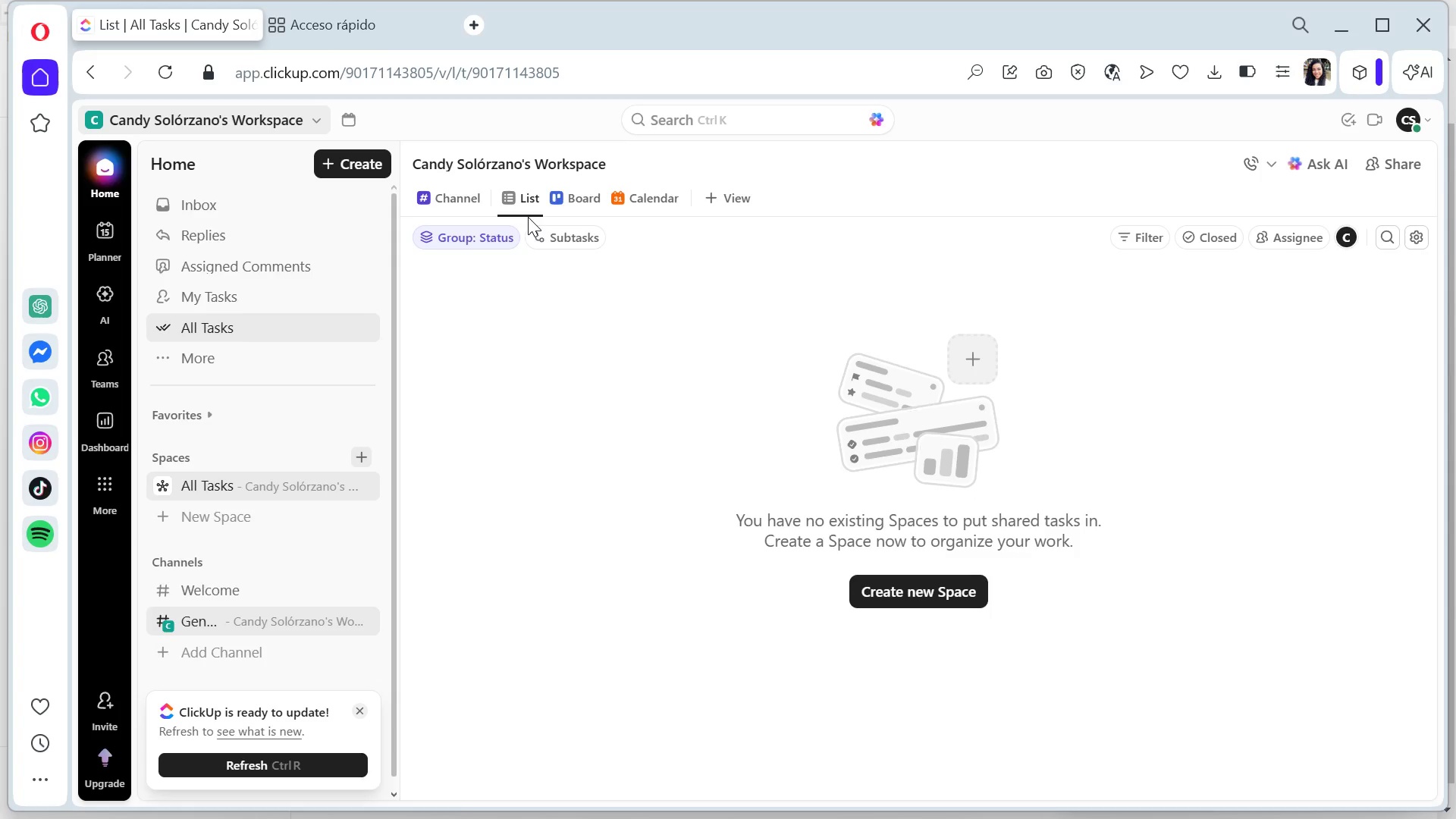 
left_click([526, 199])
 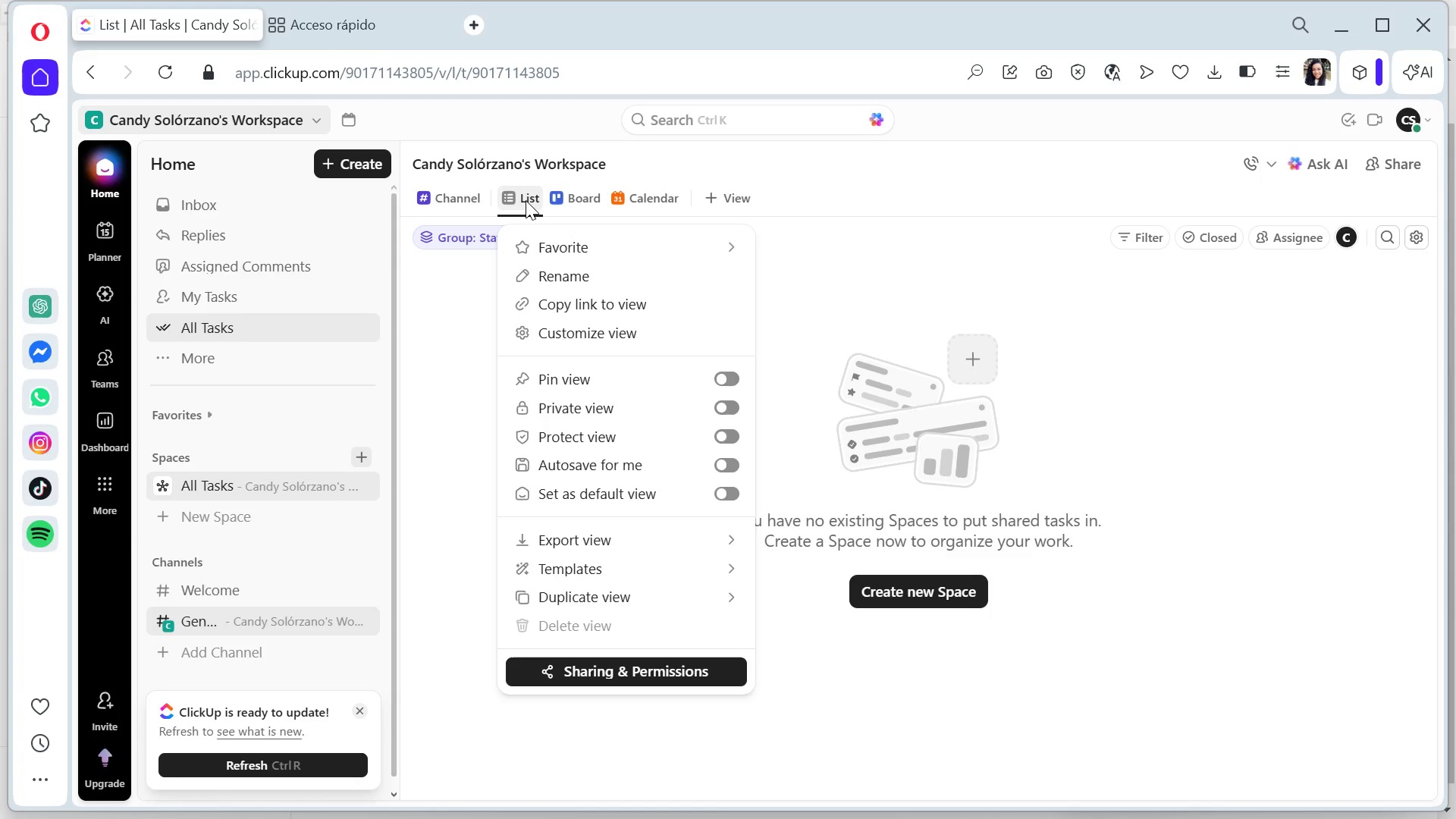 
left_click([529, 275])
 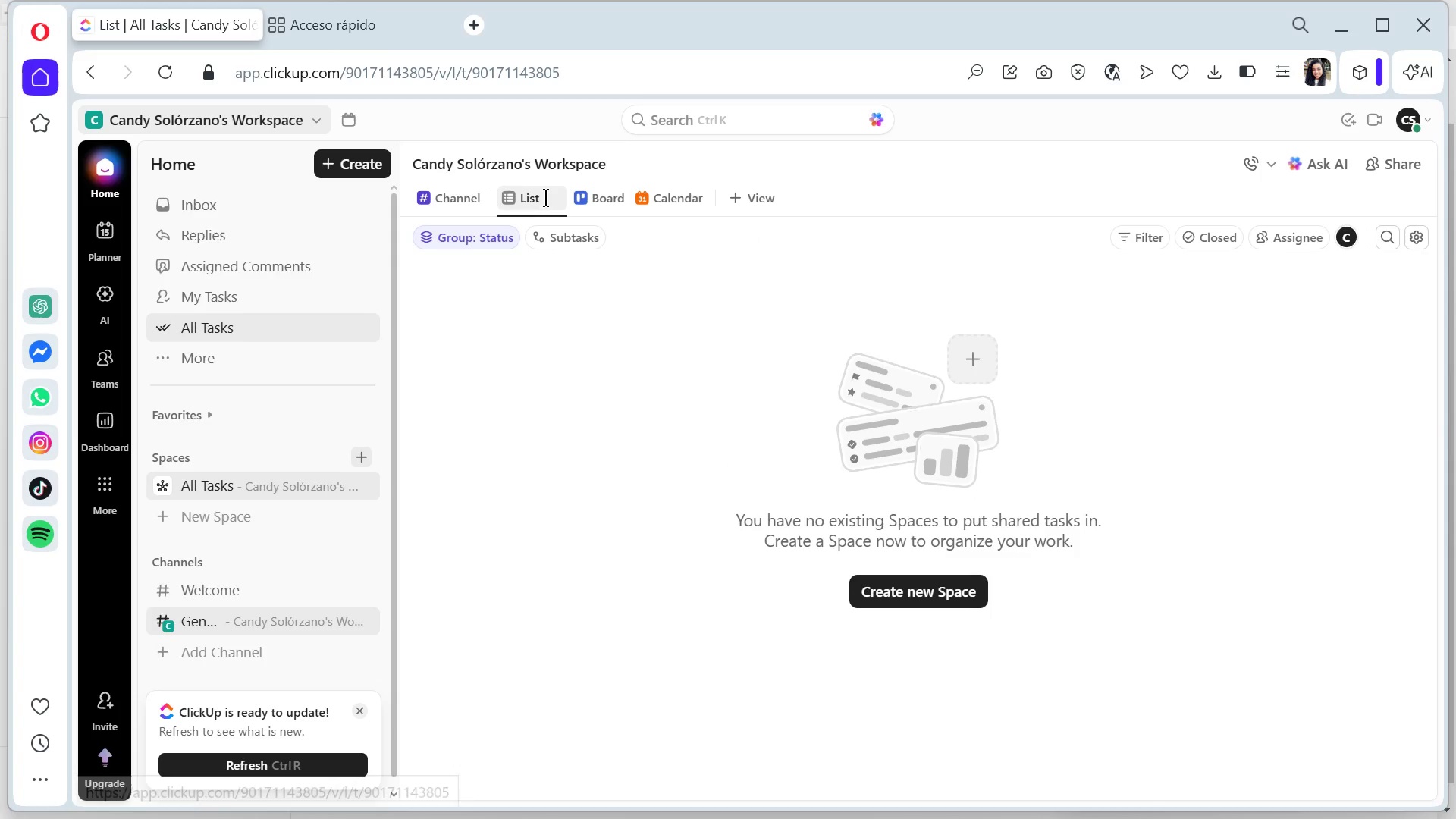 
left_click_drag(start_coordinate=[544, 197], to_coordinate=[523, 196])
 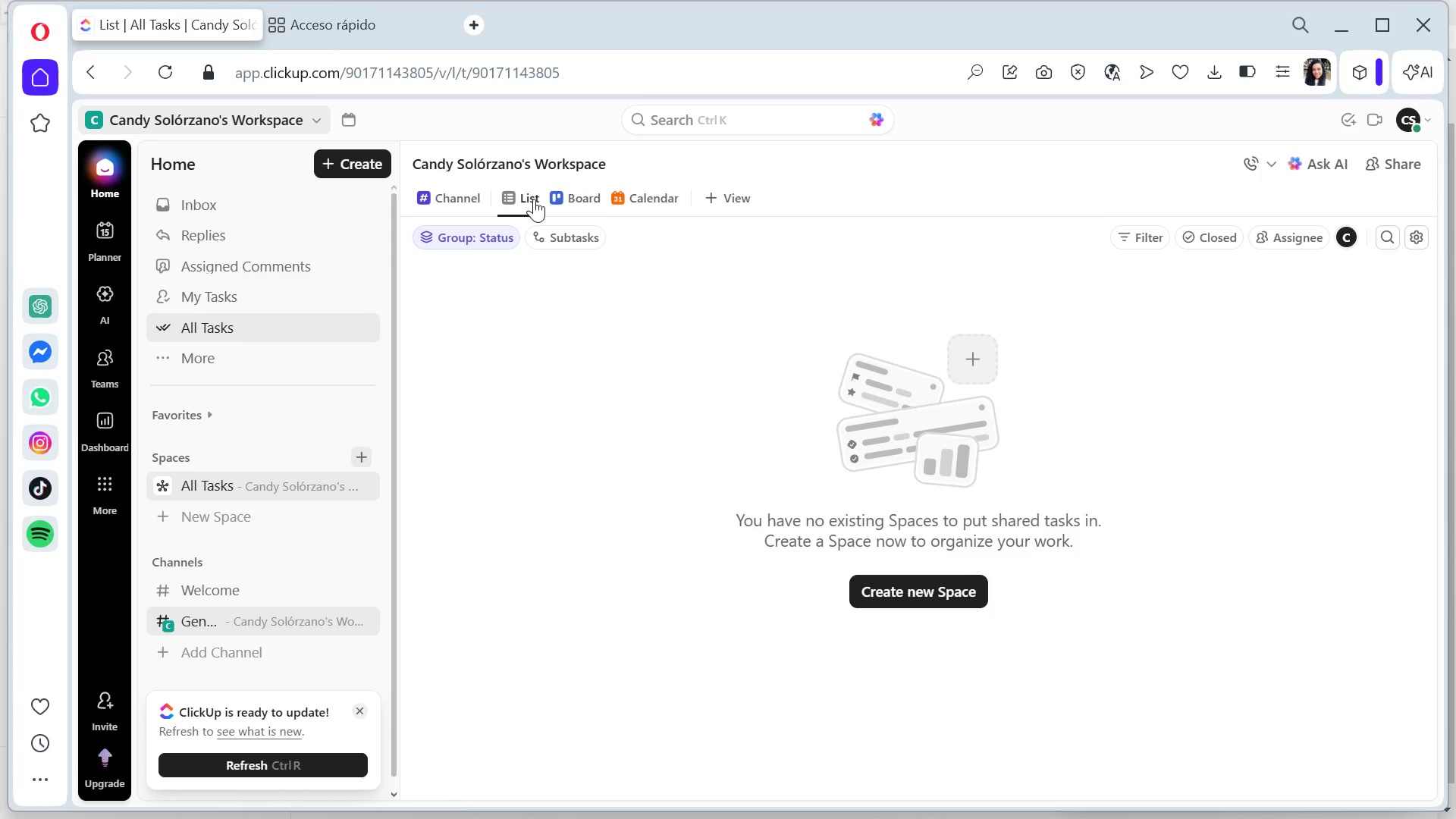 
left_click([534, 198])
 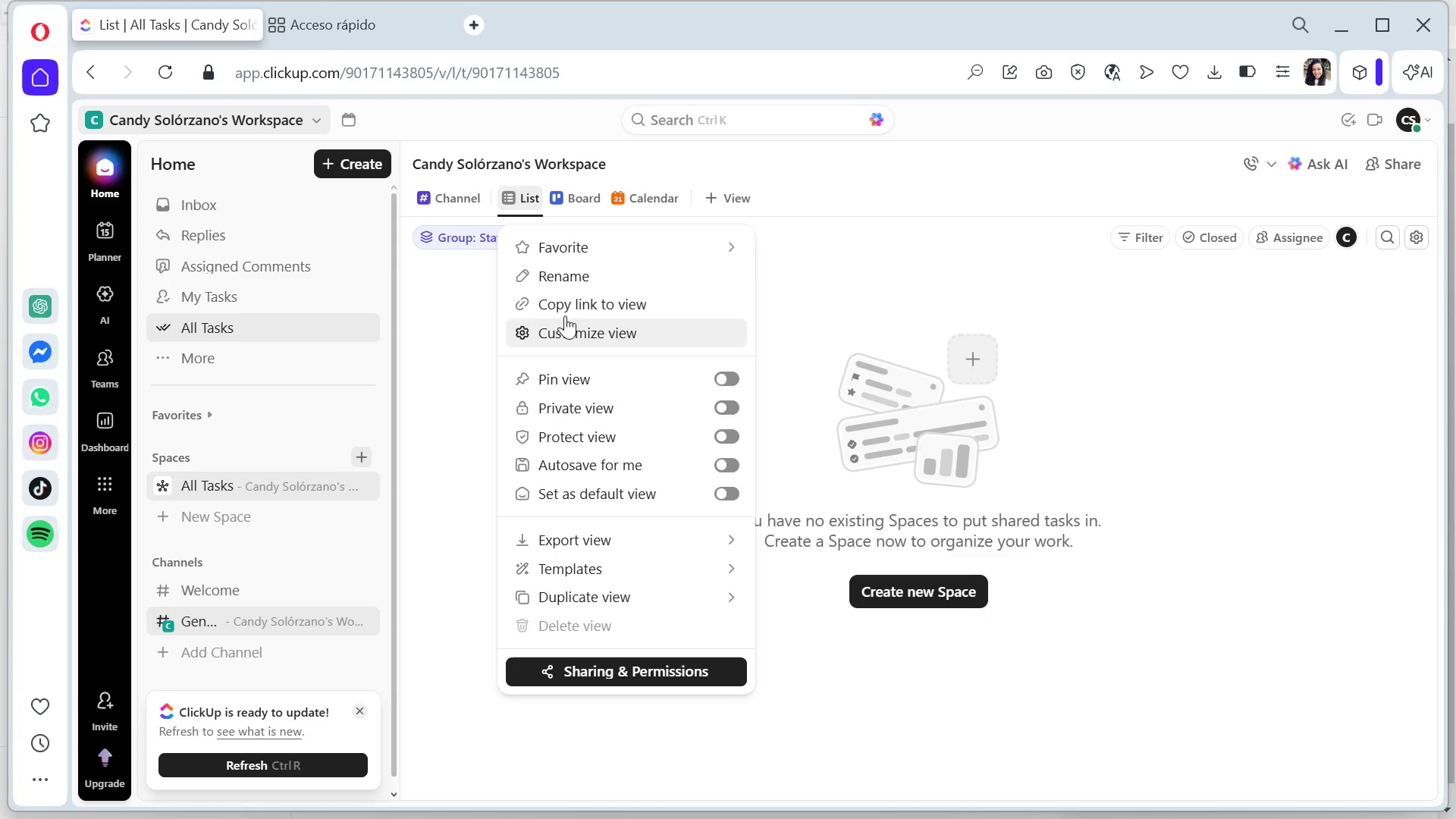 
left_click([569, 278])
 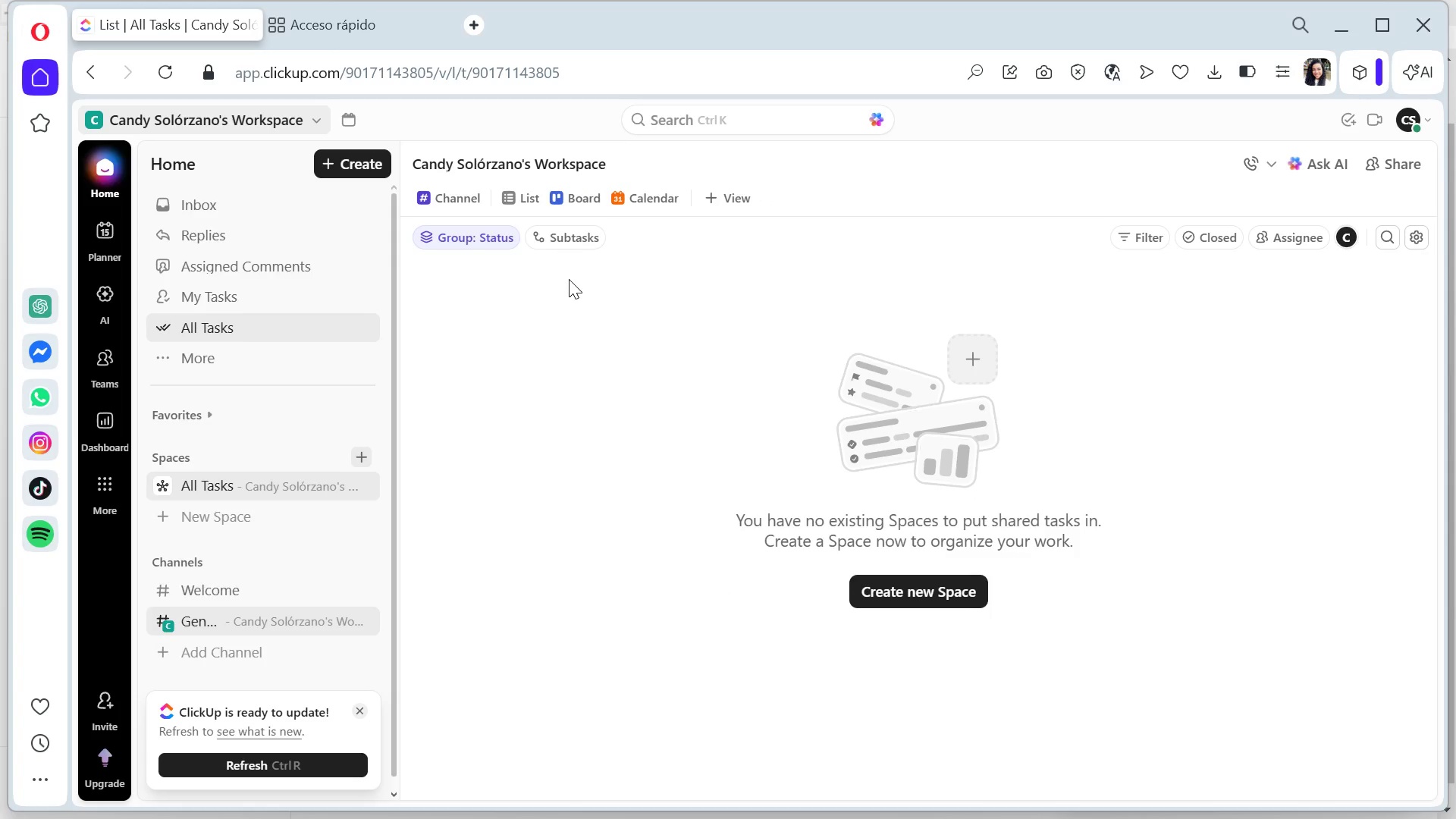 
key(Backspace)
 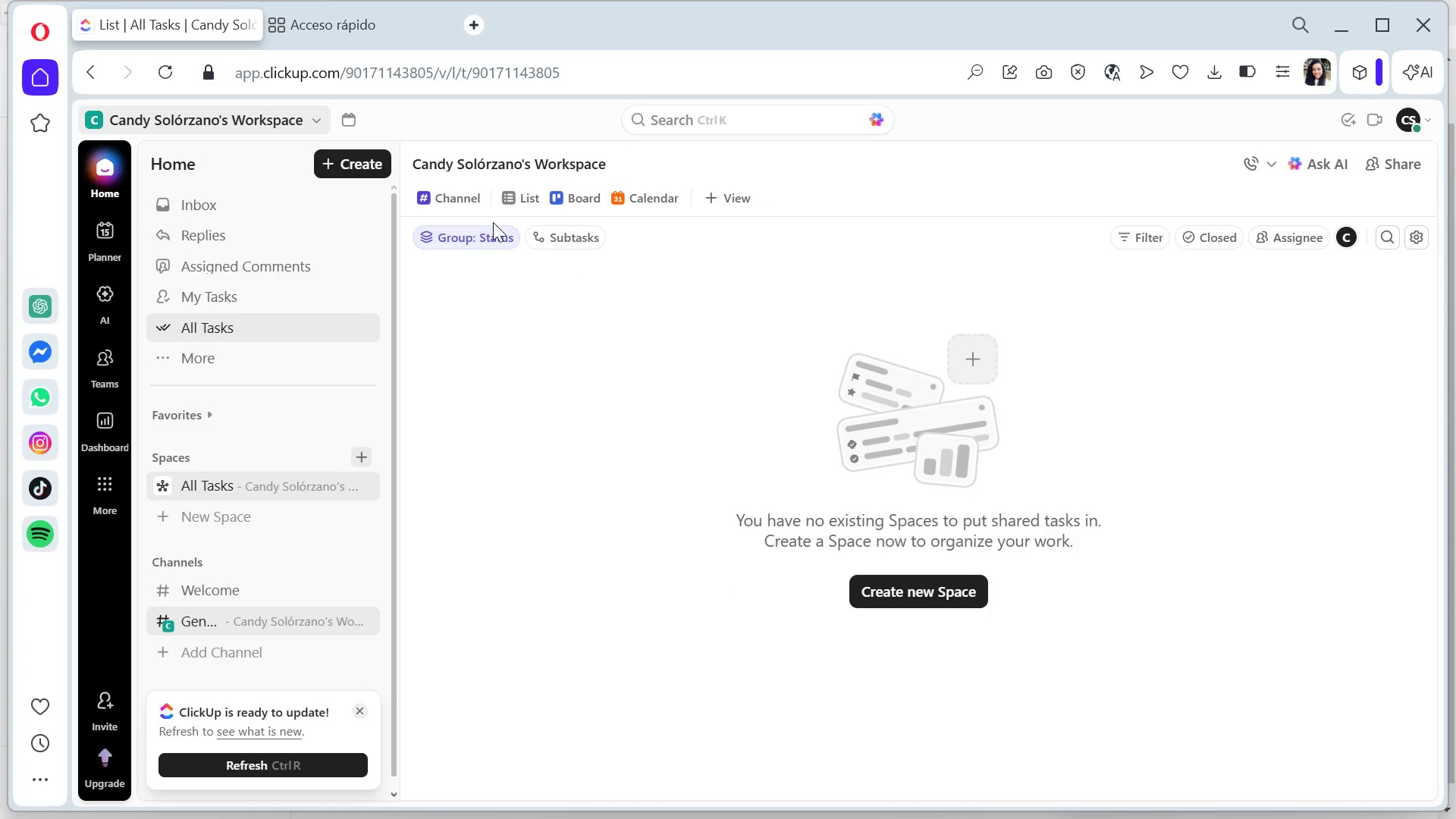 
left_click([533, 190])
 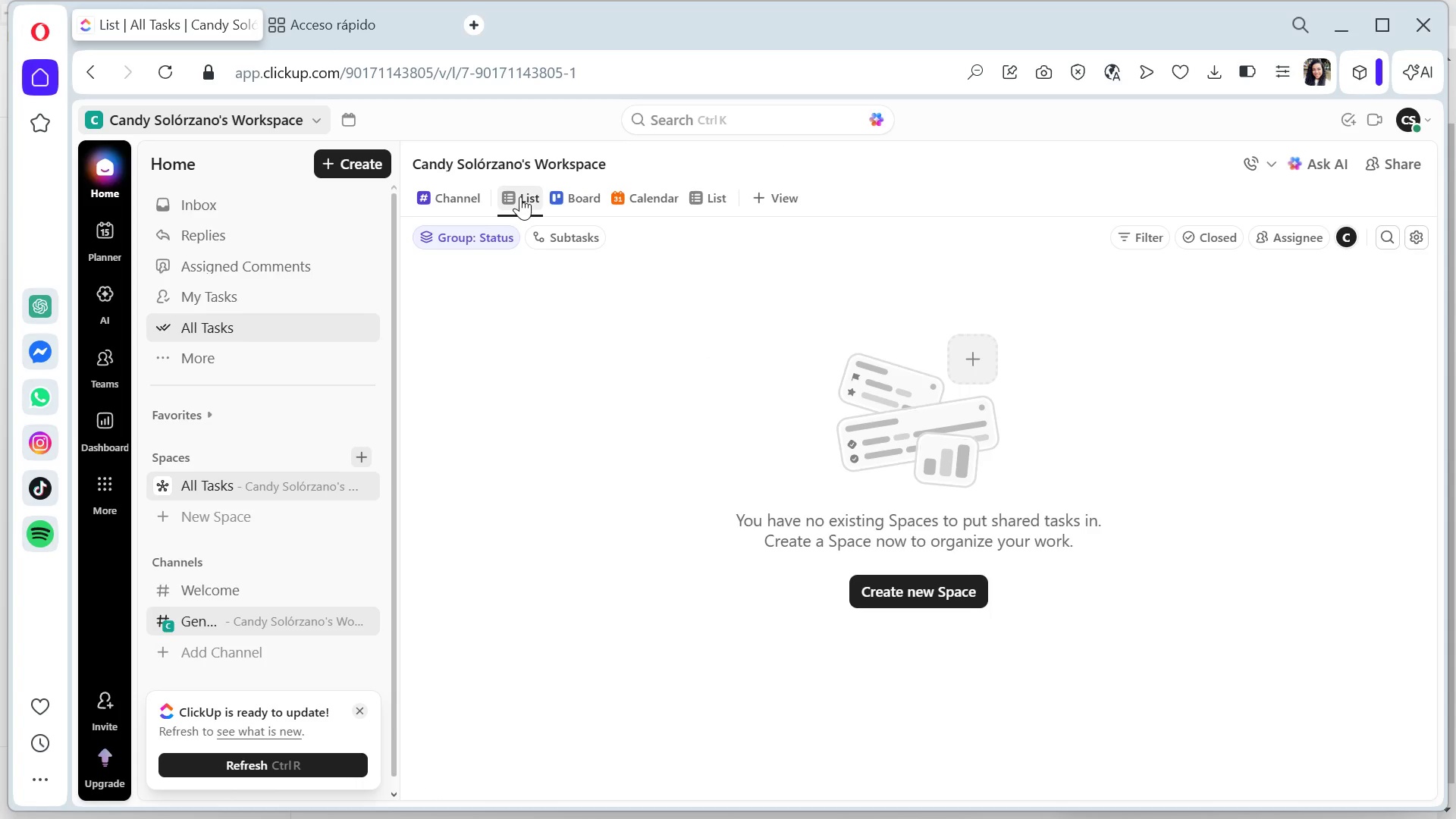 
wait(7.73)
 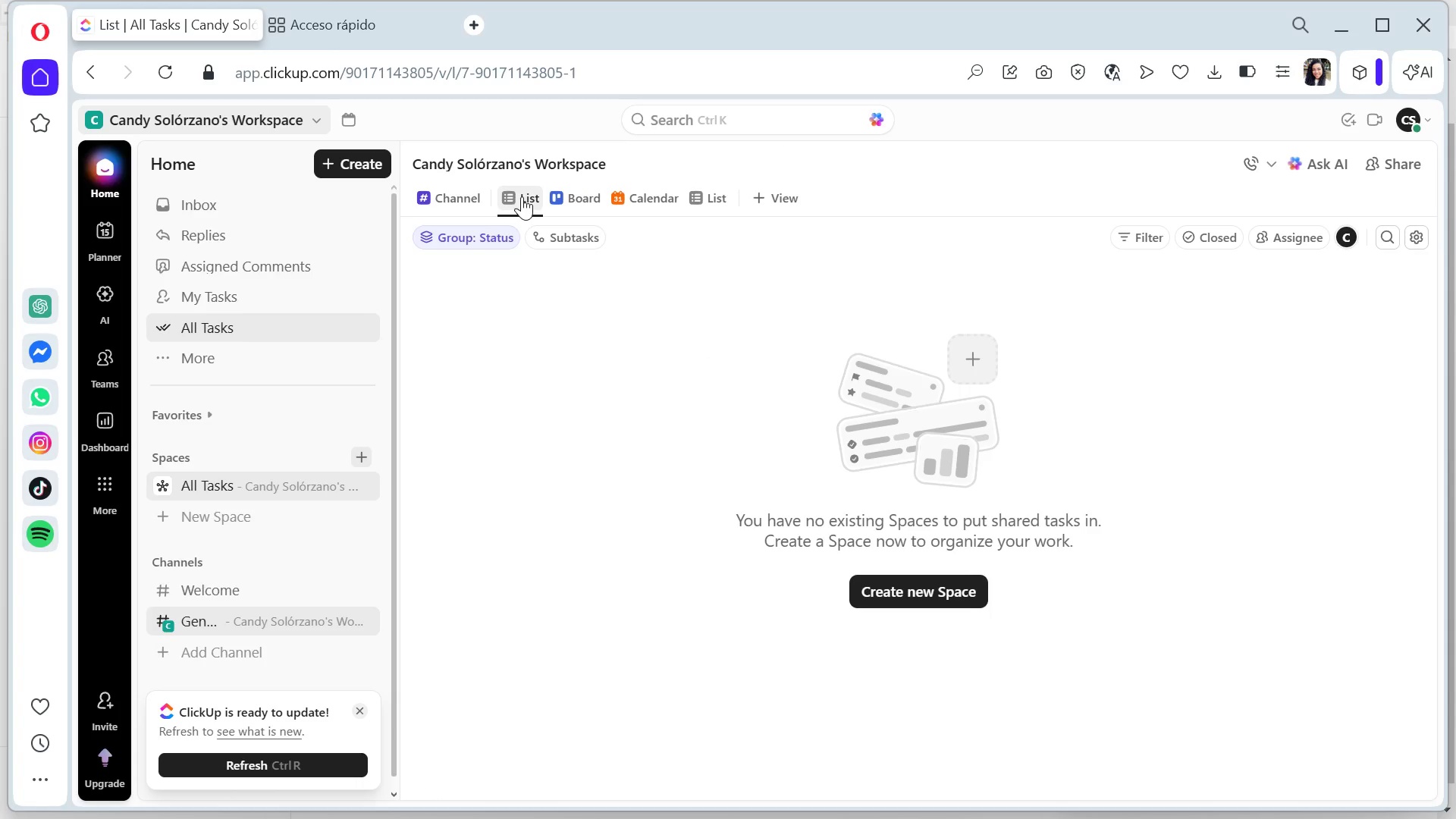 
left_click([914, 603])
 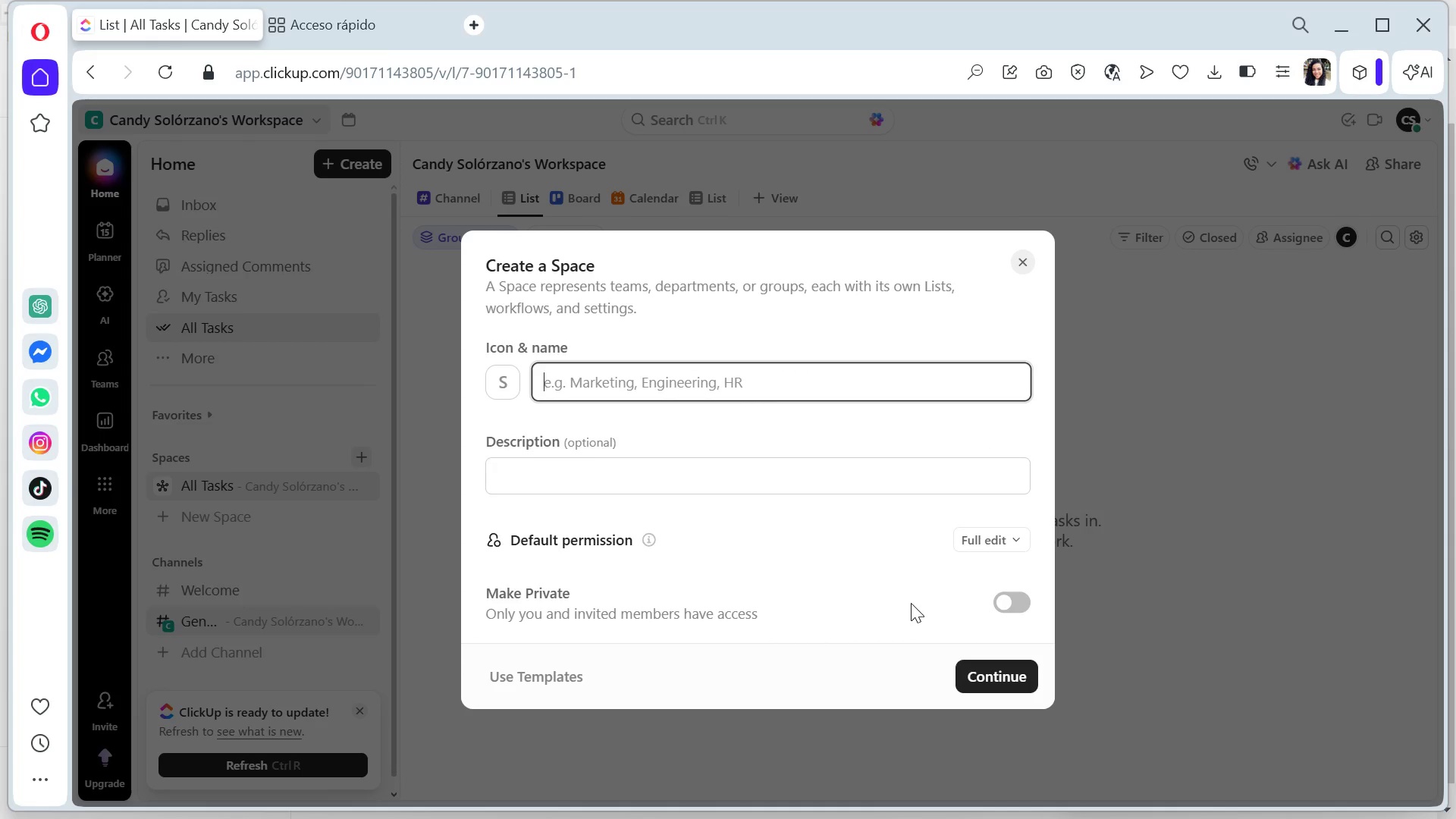 
scroll: coordinate [676, 424], scroll_direction: down, amount: 4.0
 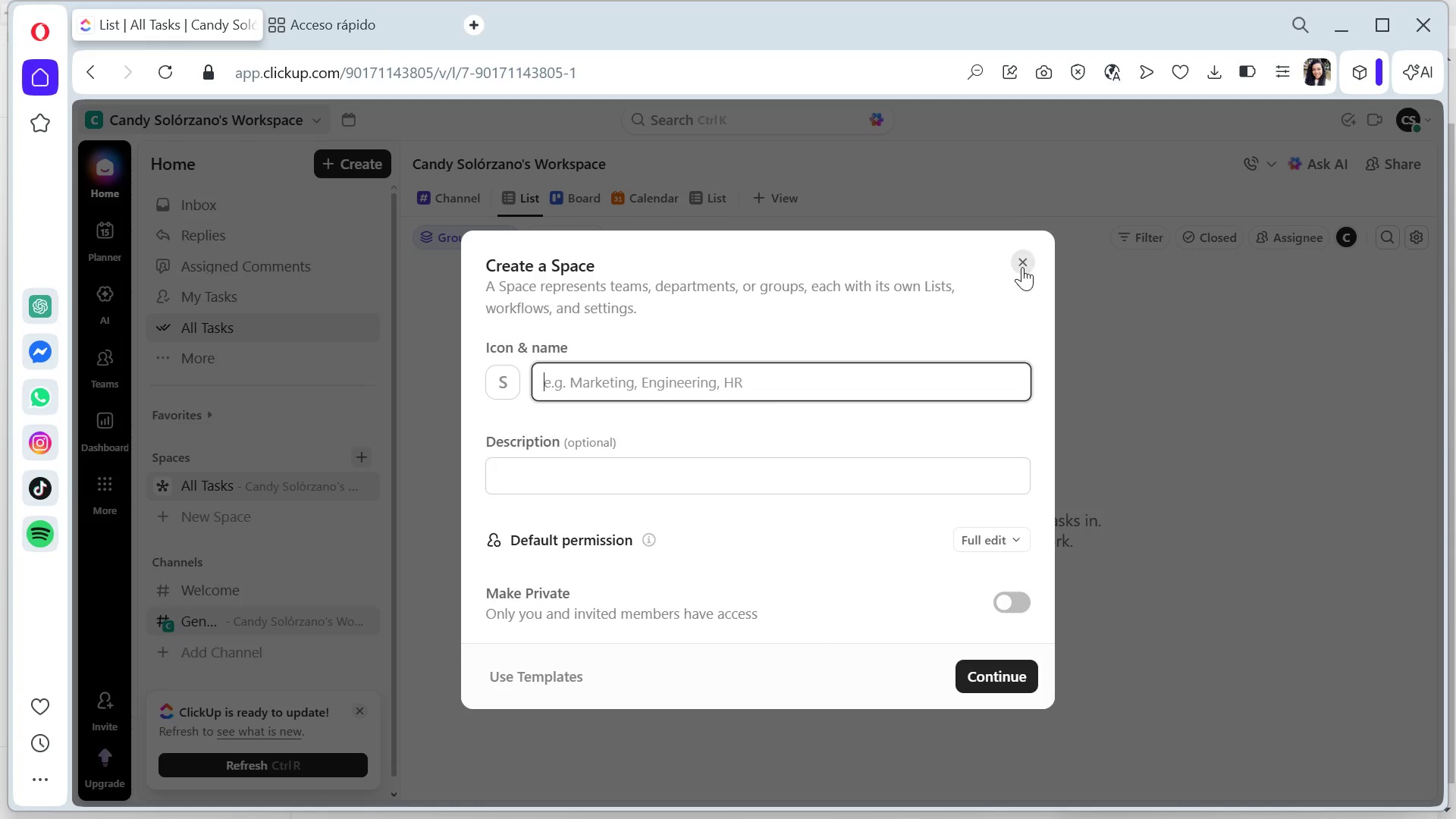 
left_click([1021, 266])
 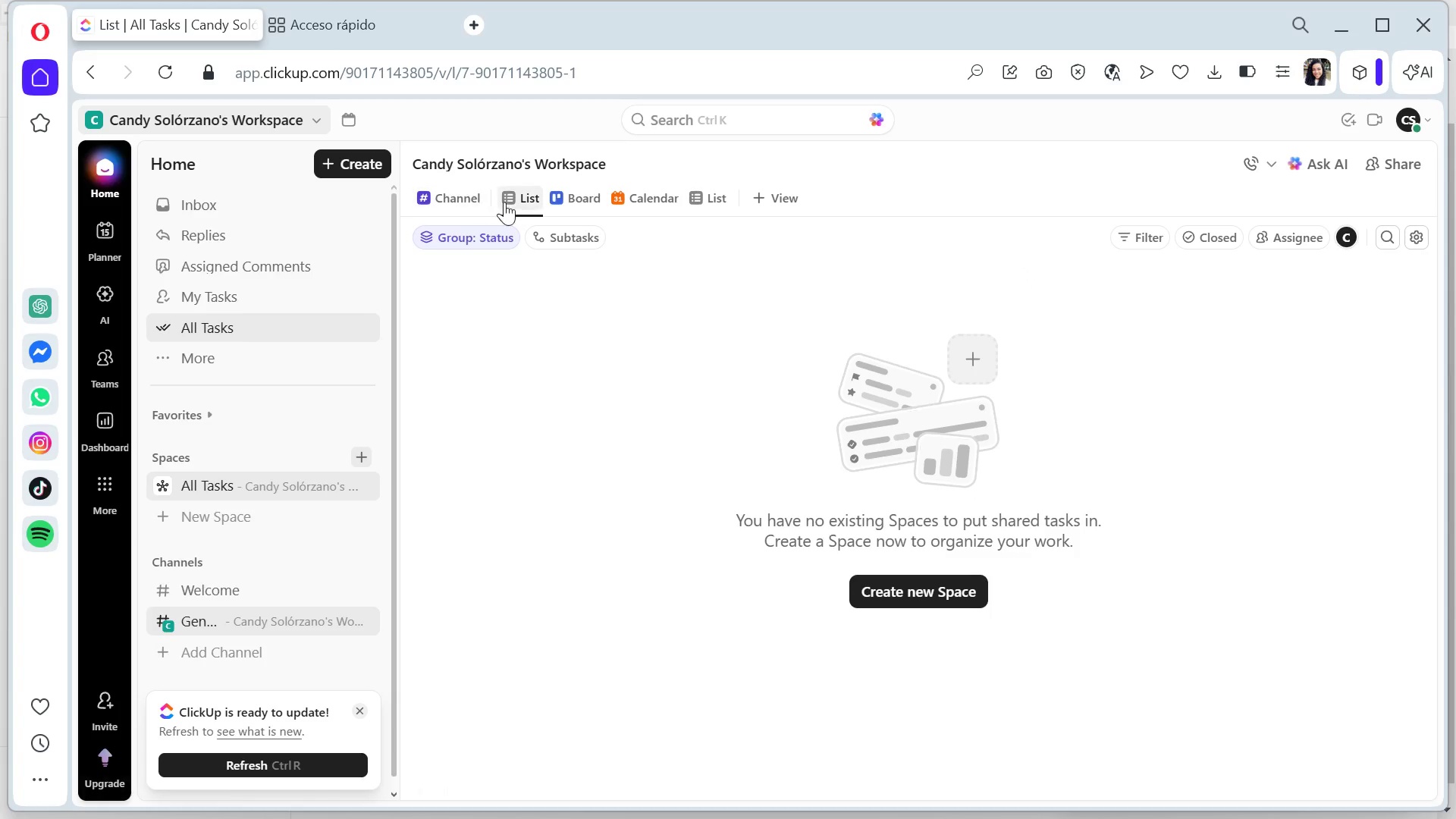 
left_click([517, 199])
 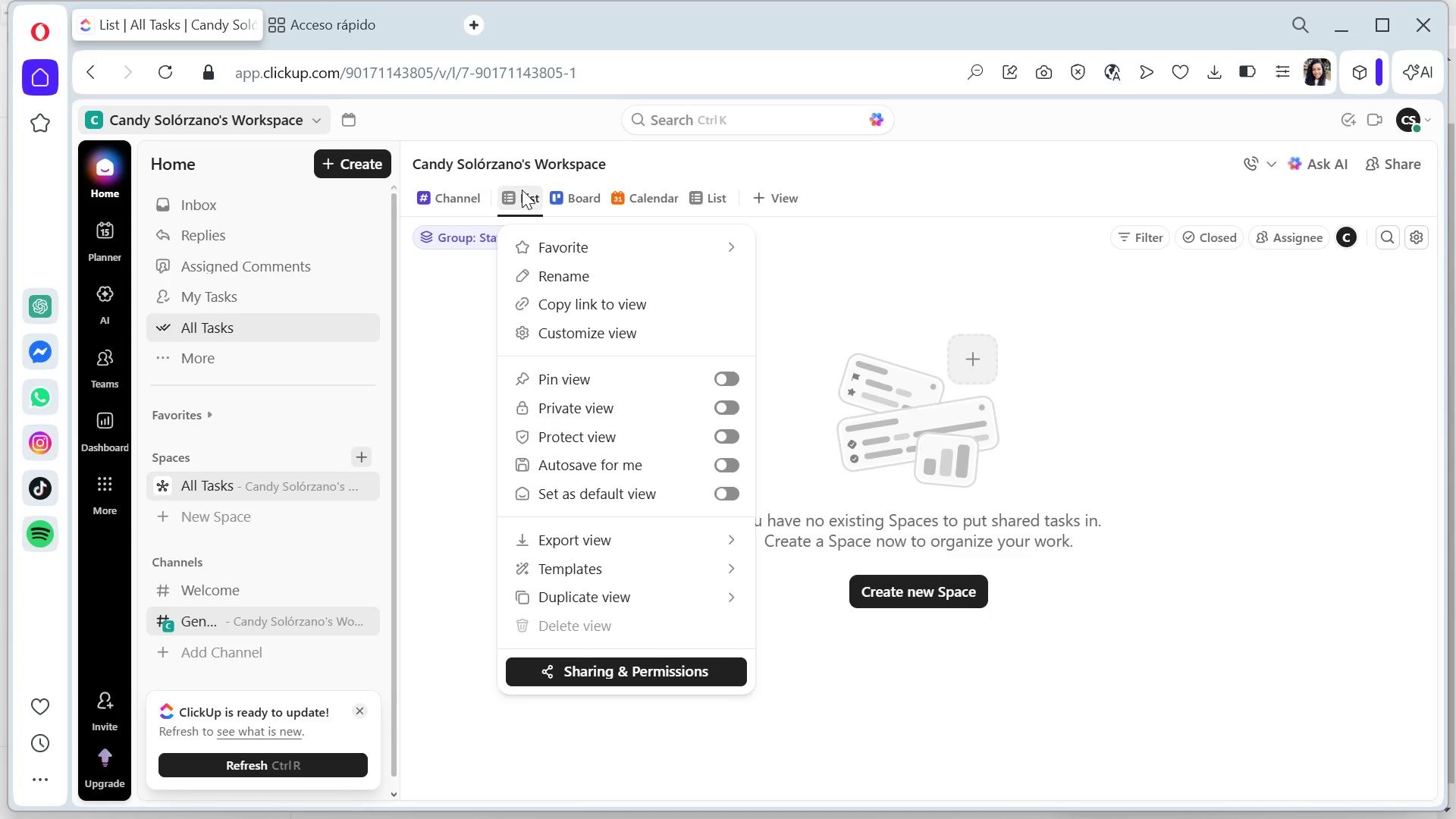 
right_click([522, 190])
 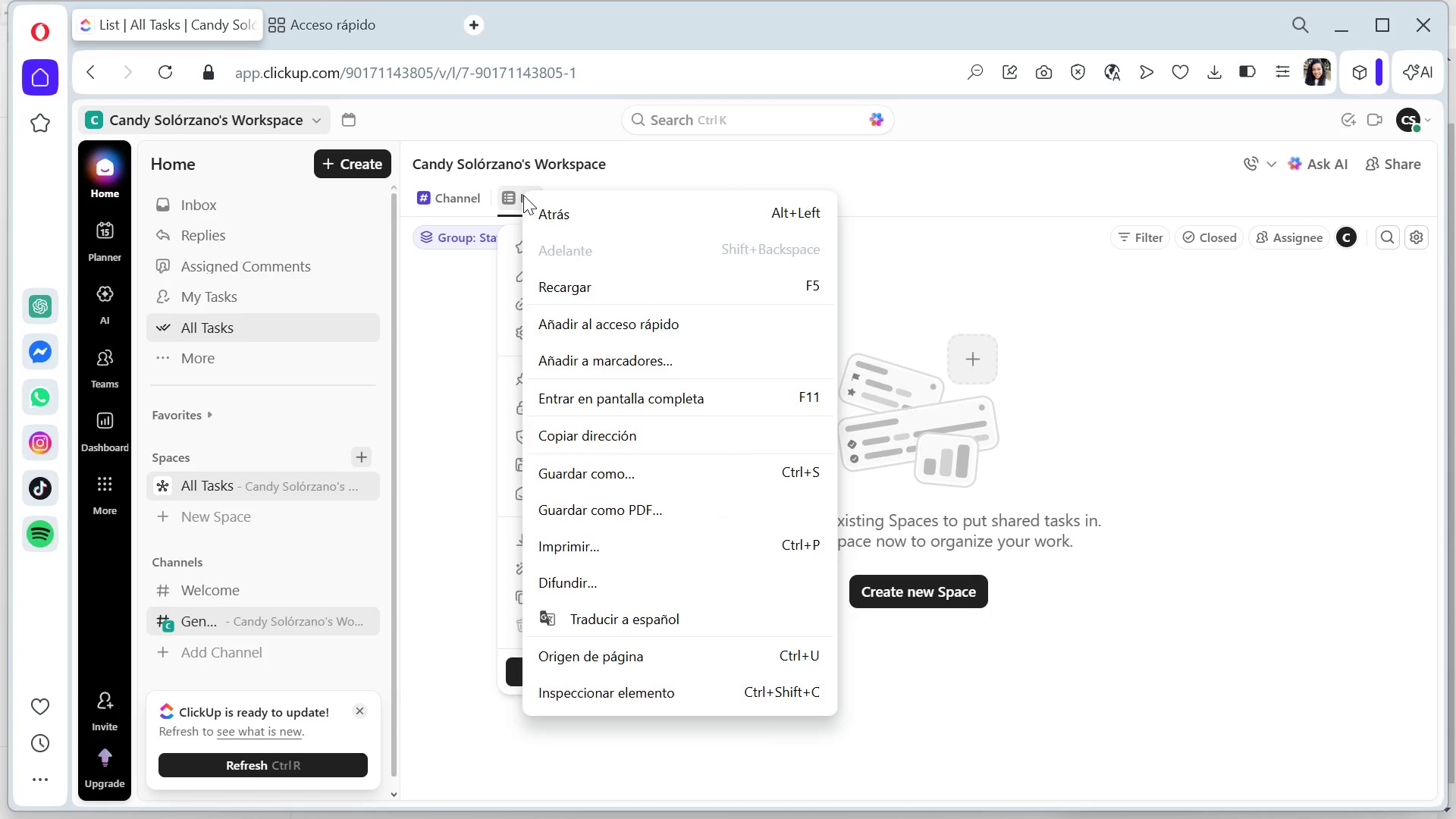 
left_click([513, 195])
 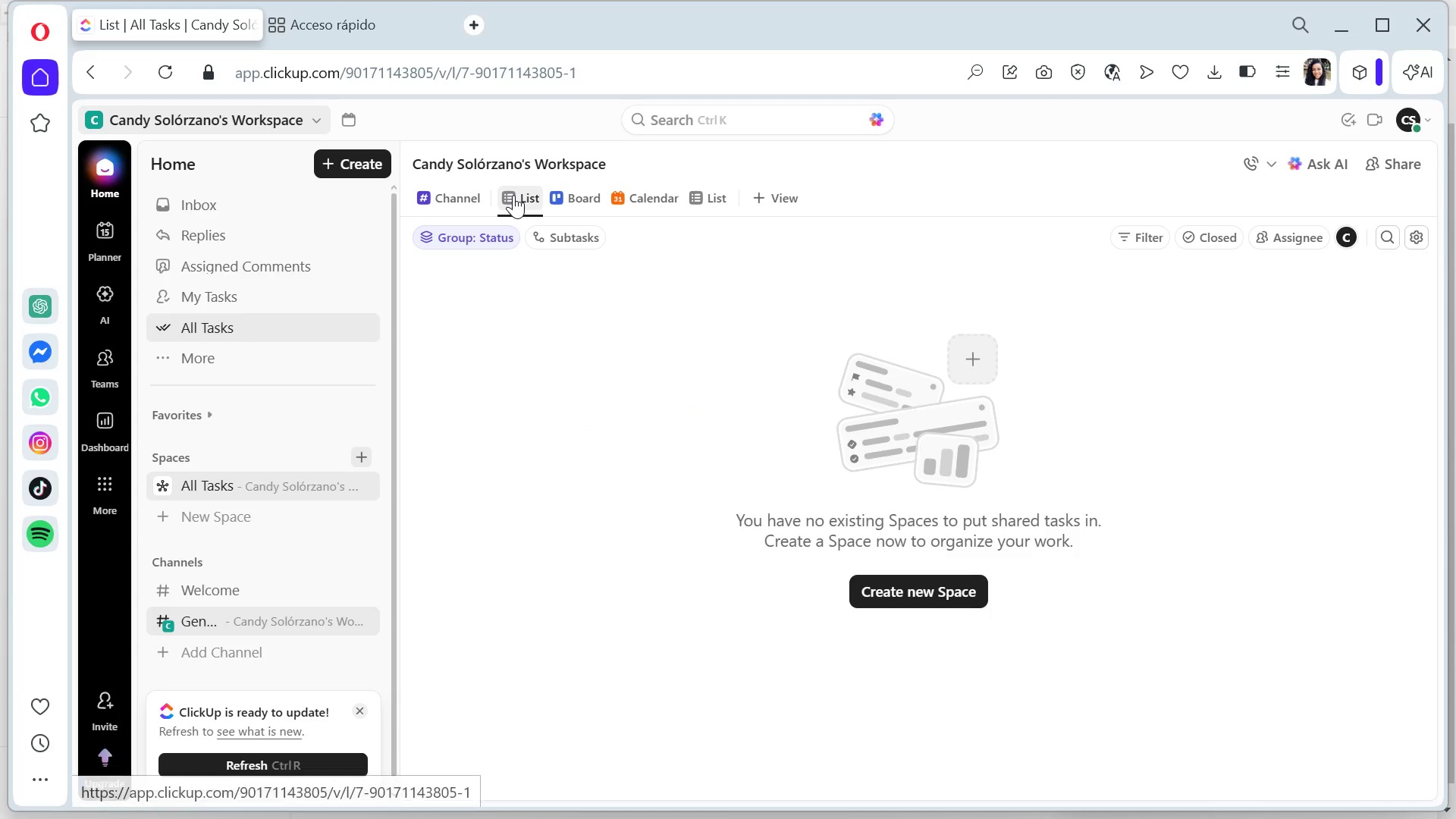 
left_click([513, 195])
 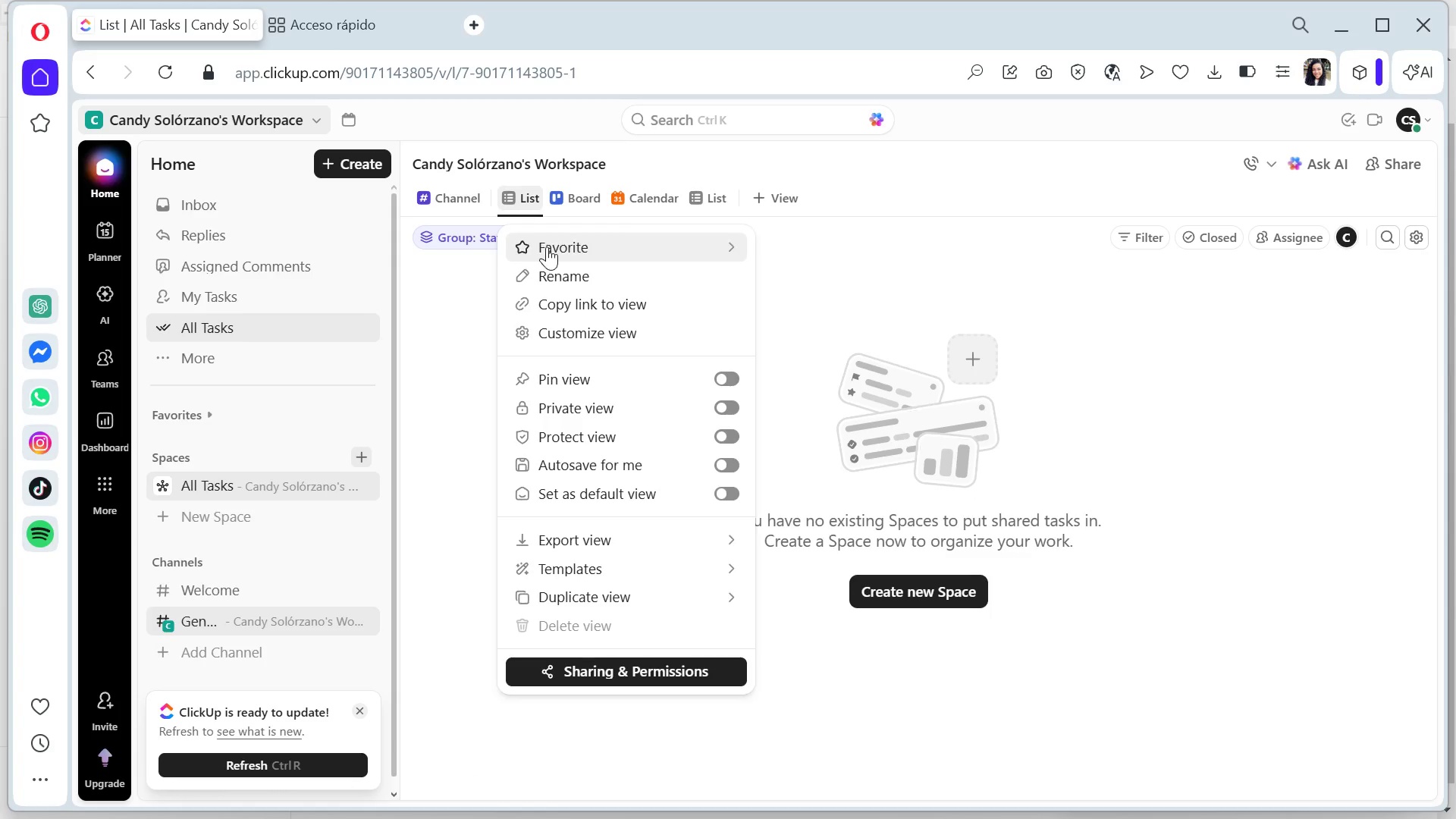 
left_click([557, 263])
 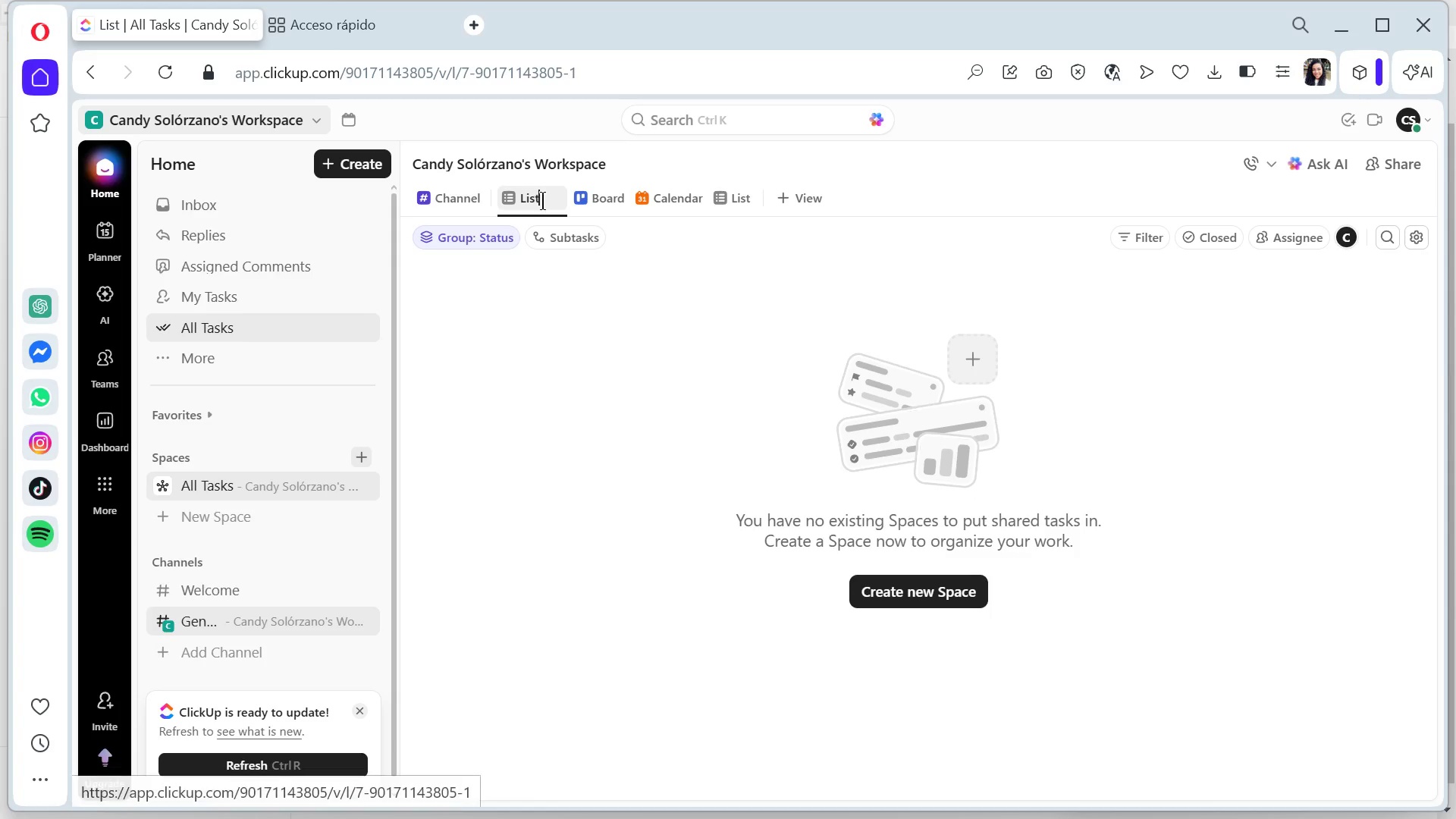 
left_click_drag(start_coordinate=[542, 199], to_coordinate=[527, 199])
 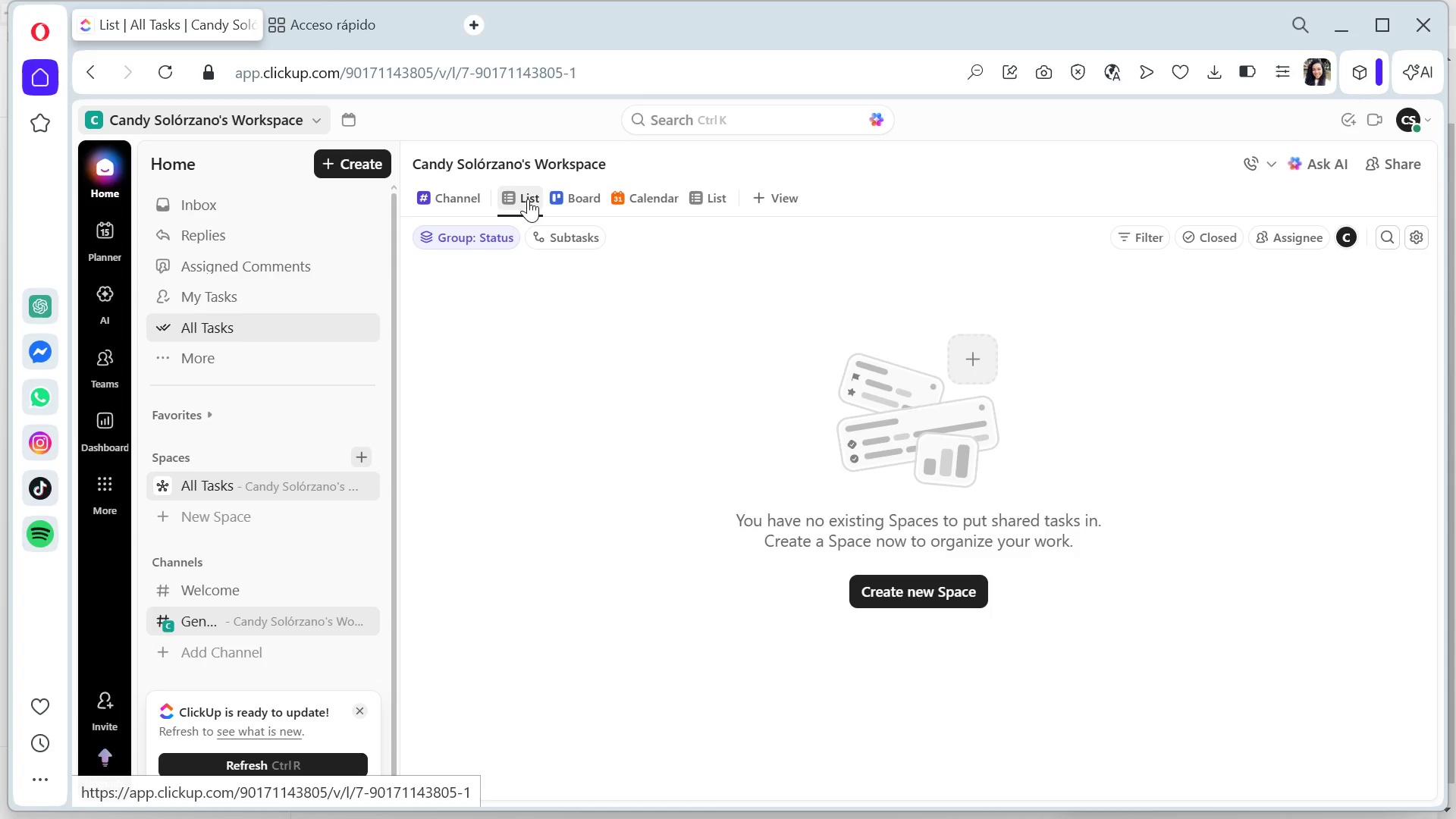 
left_click([528, 199])
 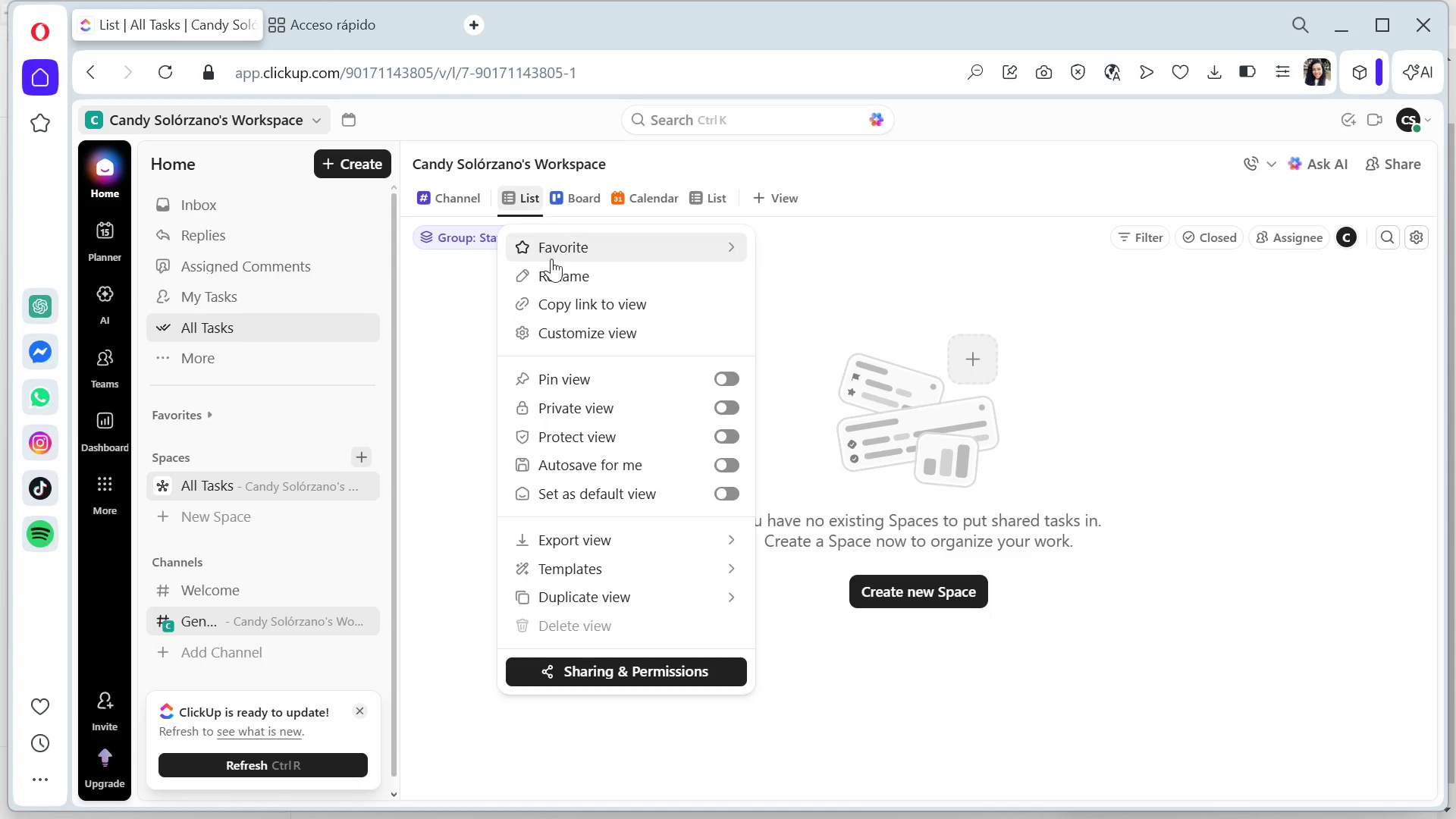 
left_click([557, 269])
 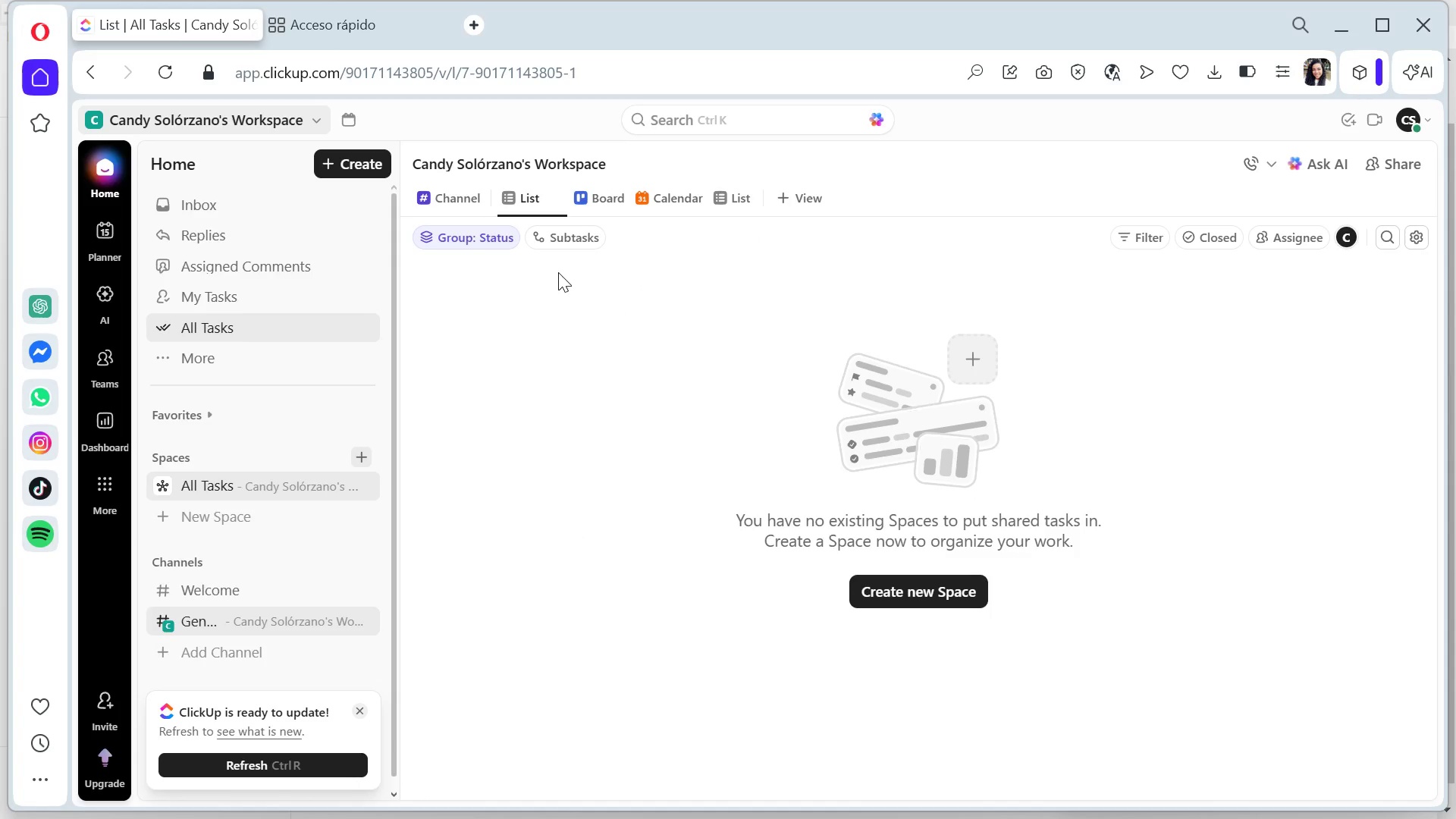 
key(Backspace)
key(Backspace)
key(Backspace)
key(Backspace)
type(Sensory Curriculum Transitions)
 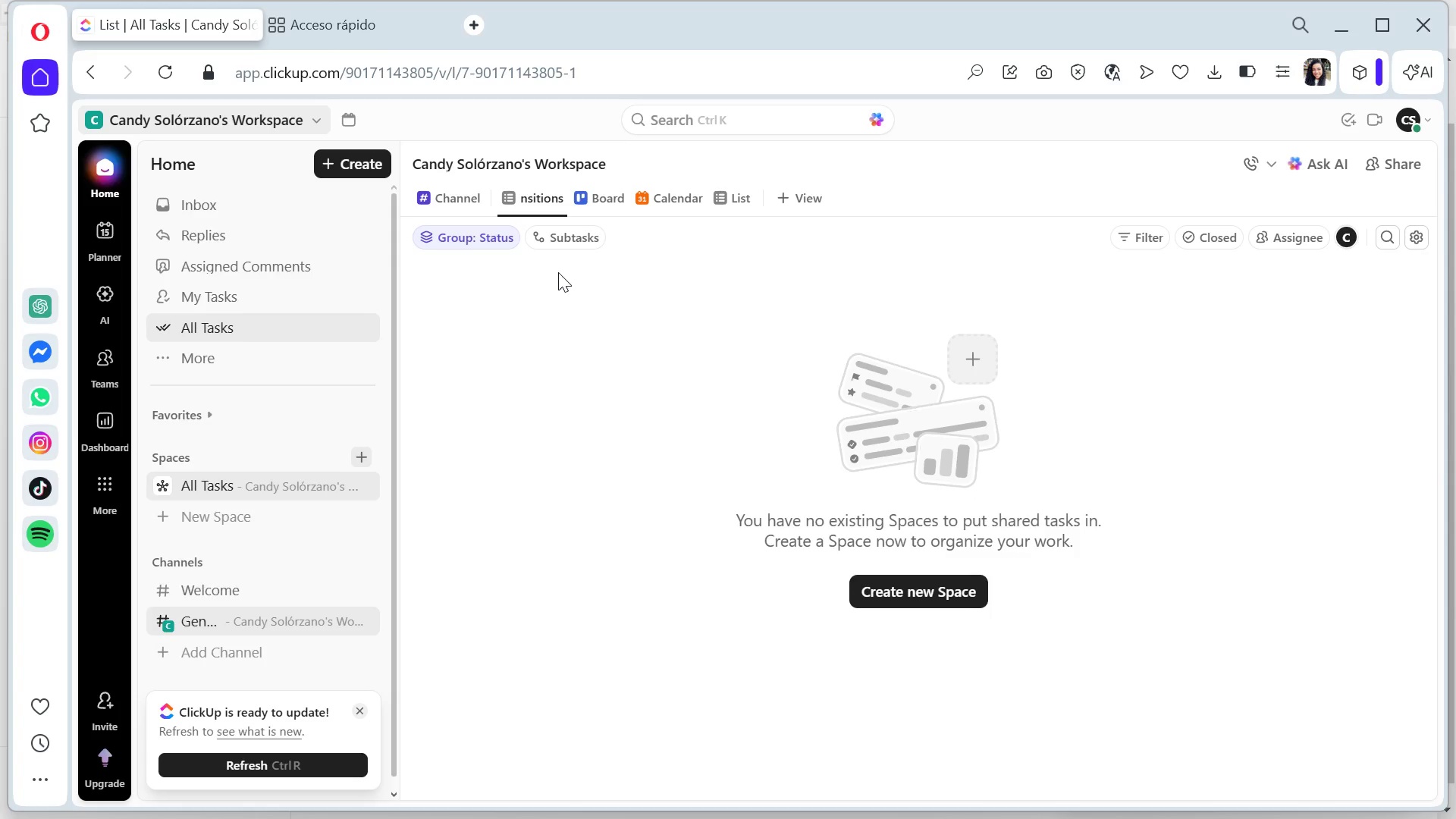 
key(Enter)
 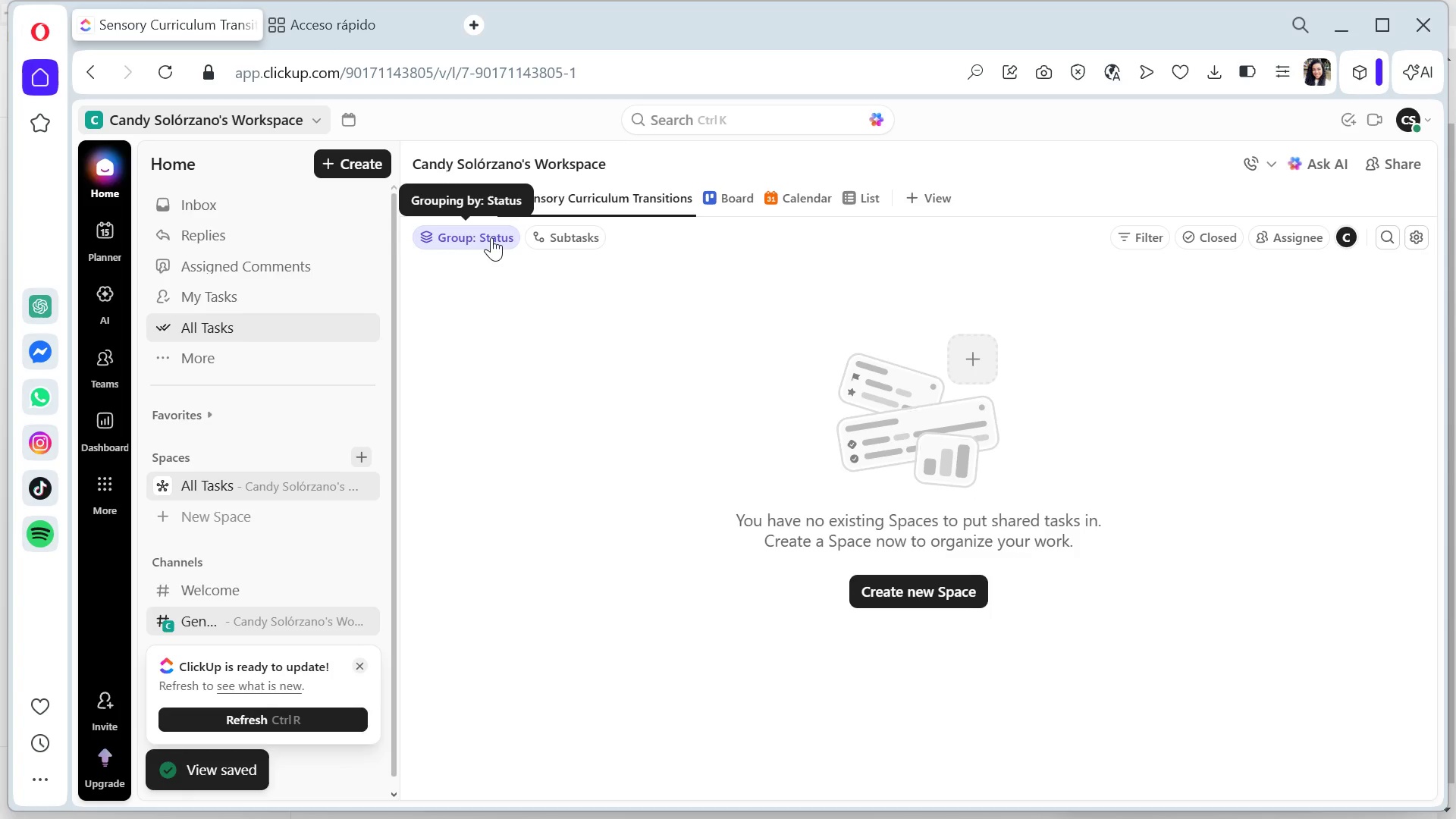 
left_click([491, 235])
 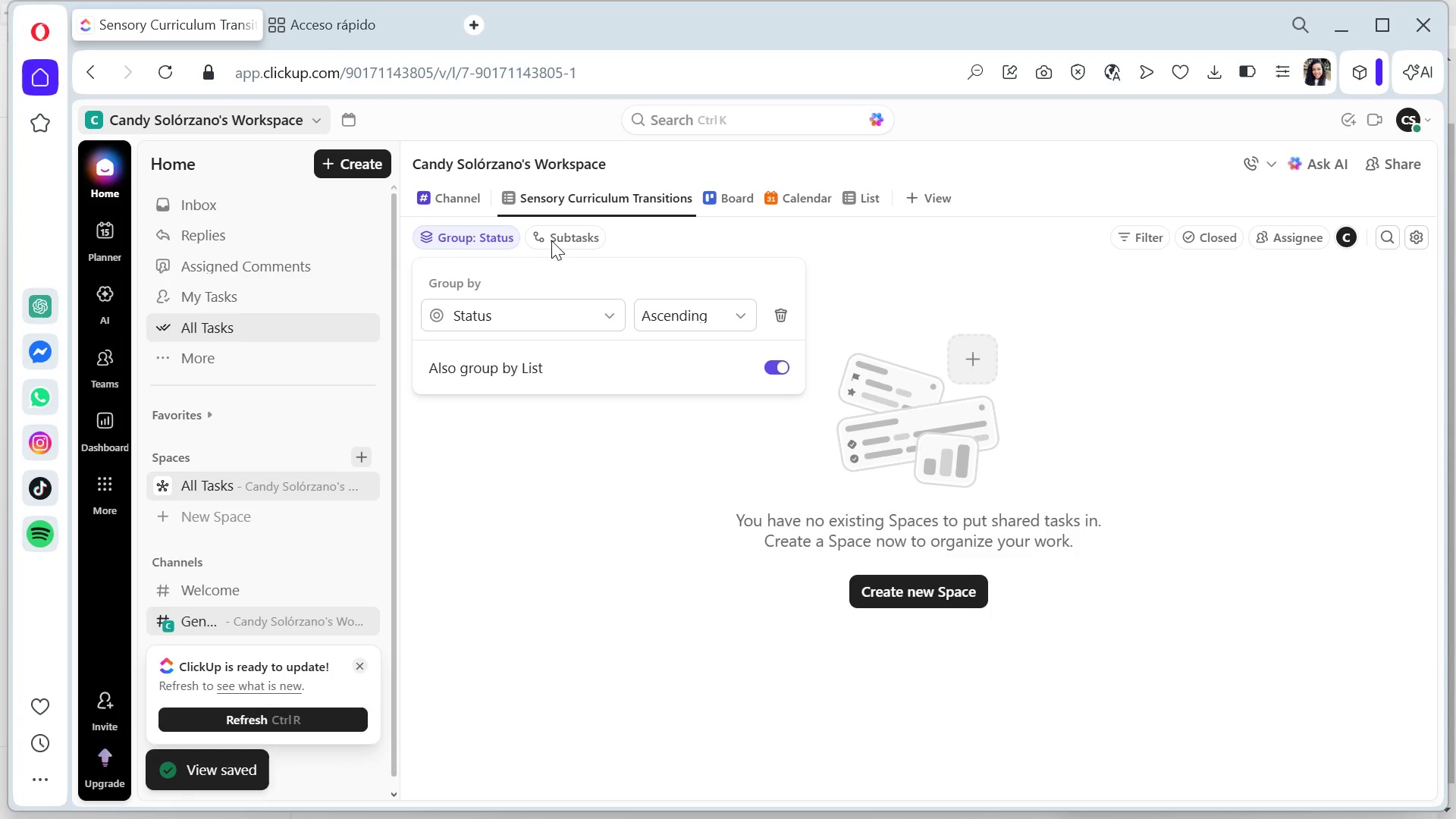 
left_click([625, 232])
 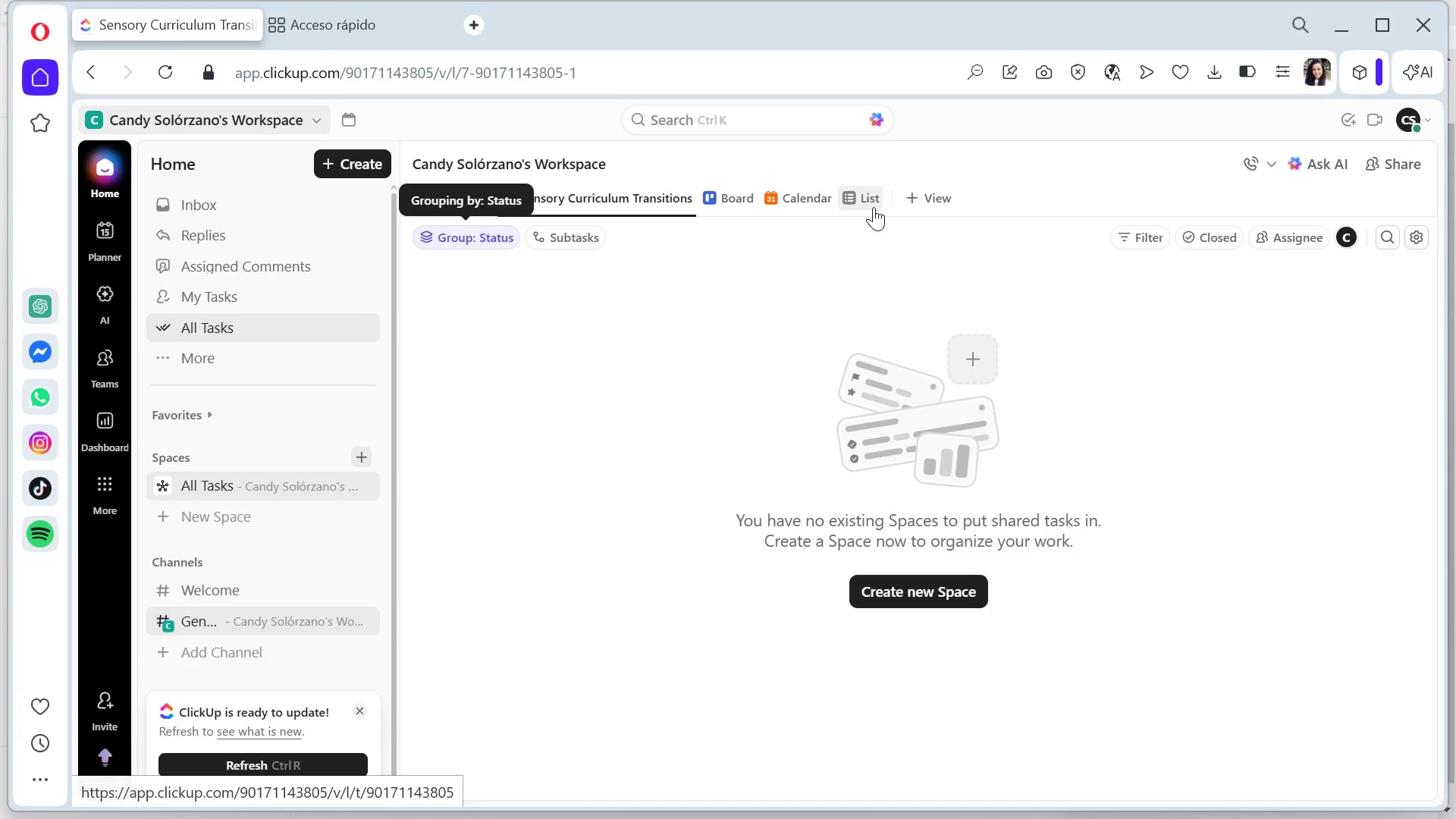 
left_click([872, 202])
 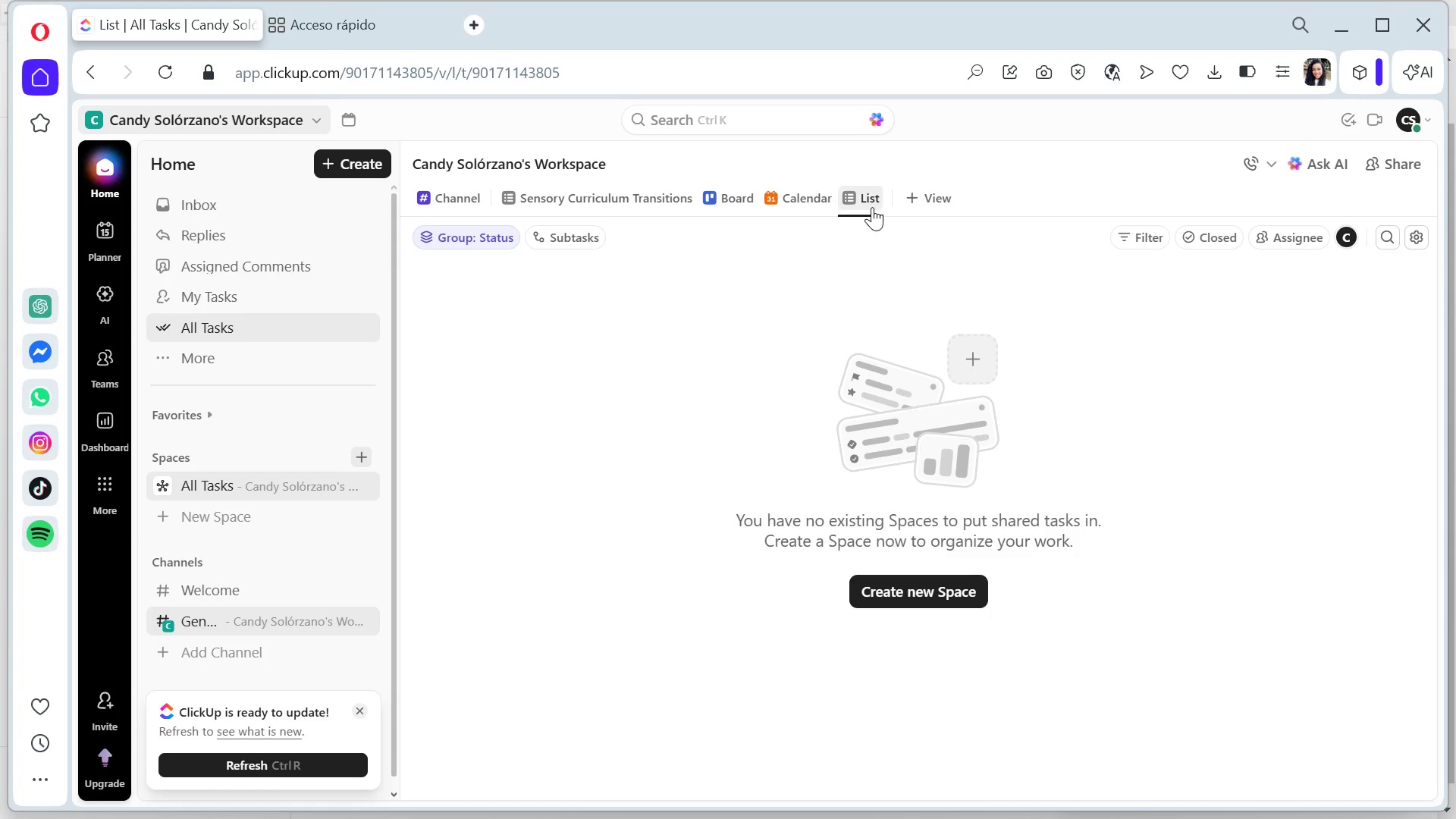 
left_click([943, 592])
 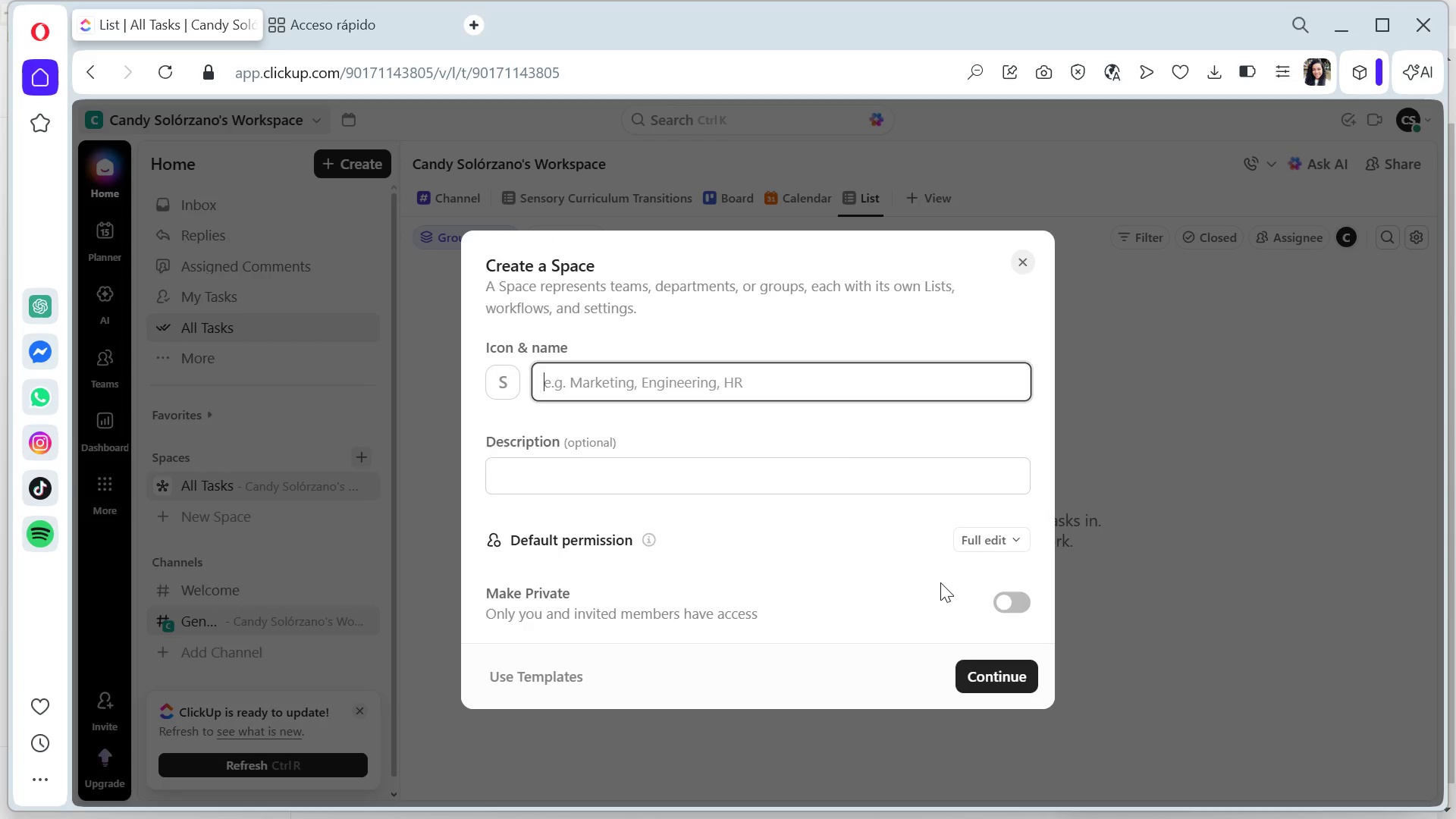 
type(Candy sol;orzano)
 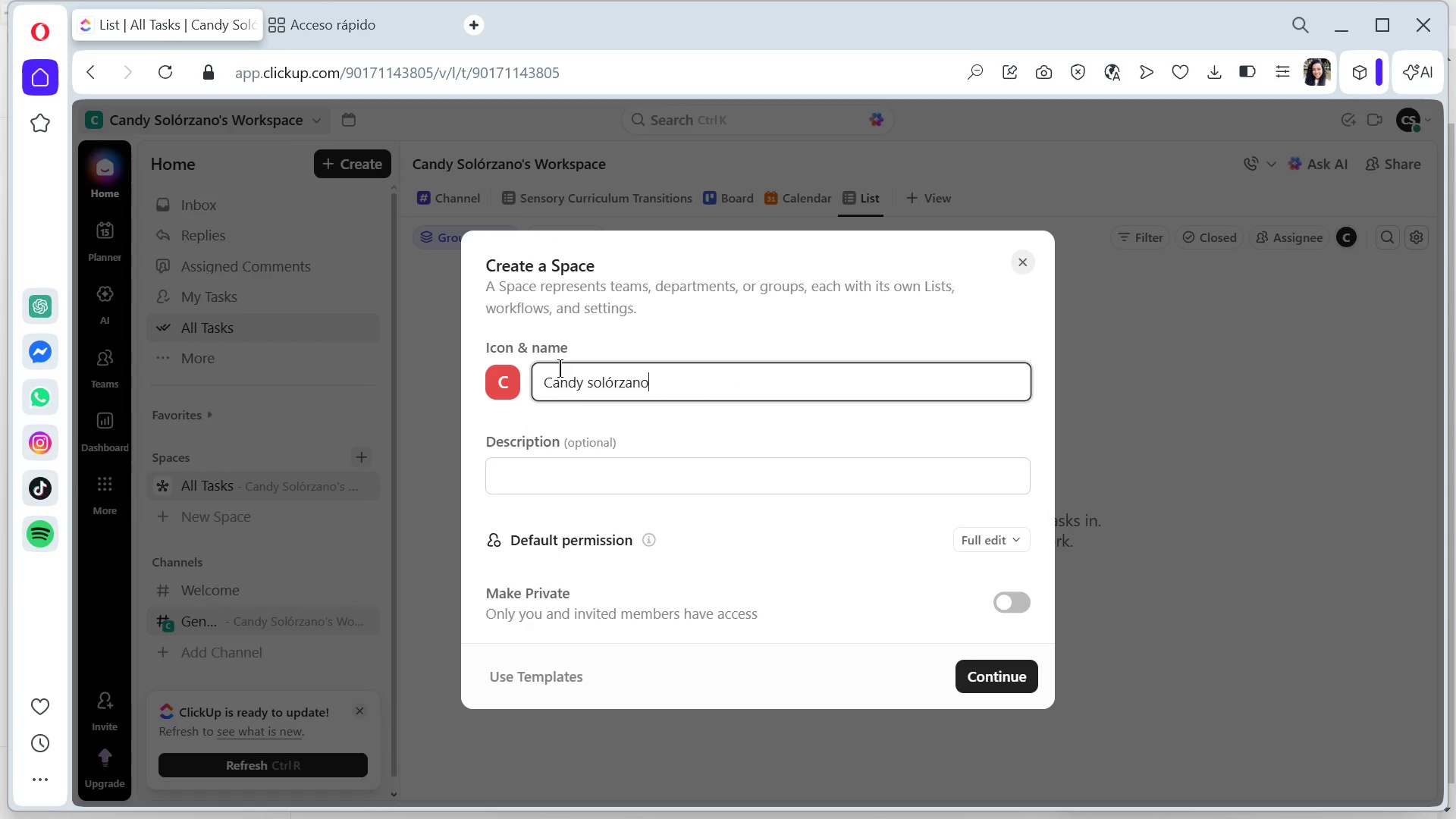 
left_click([592, 381])
 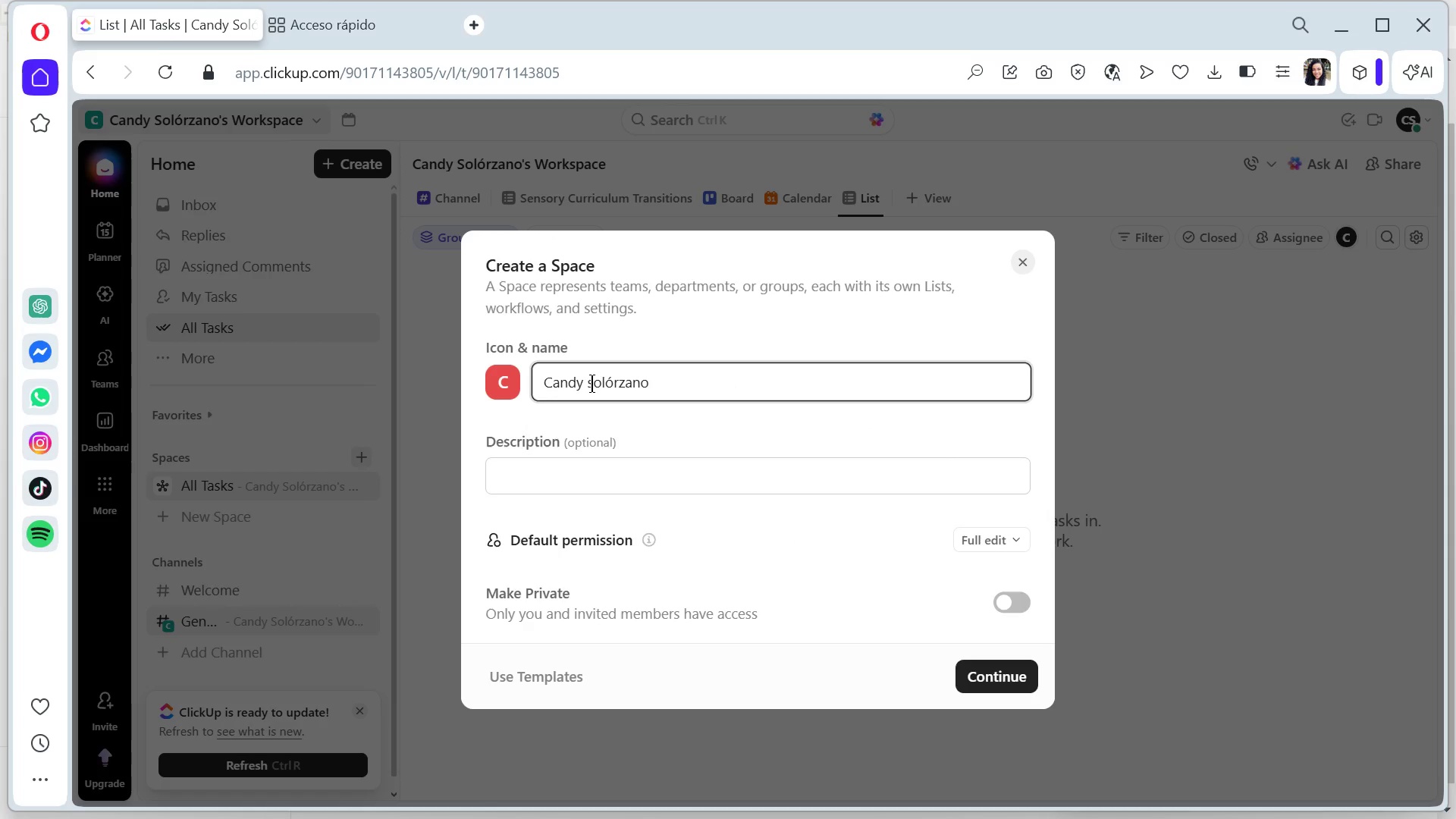 
key(Backspace)
 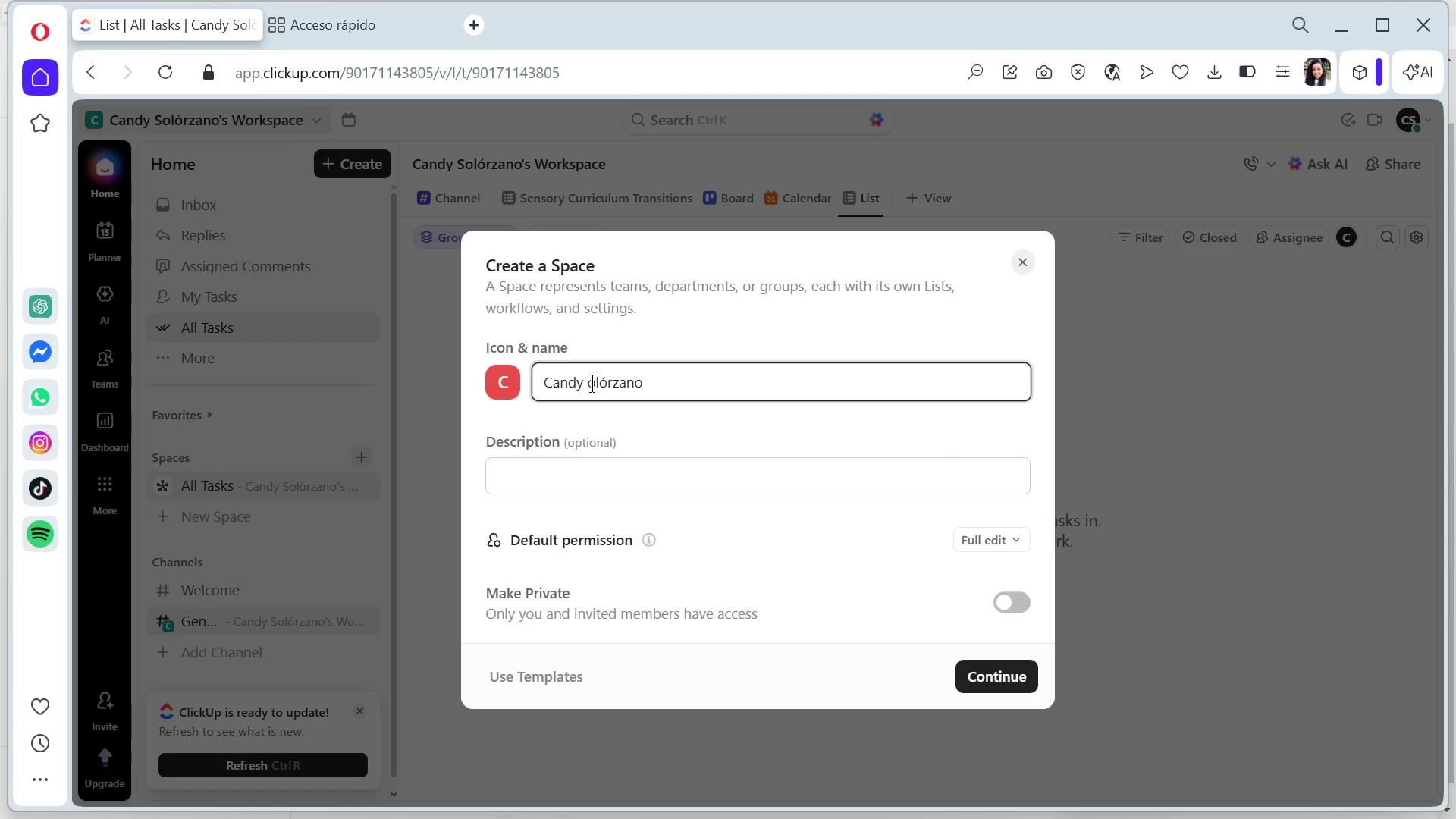 
key(Shift+ShiftLeft)
 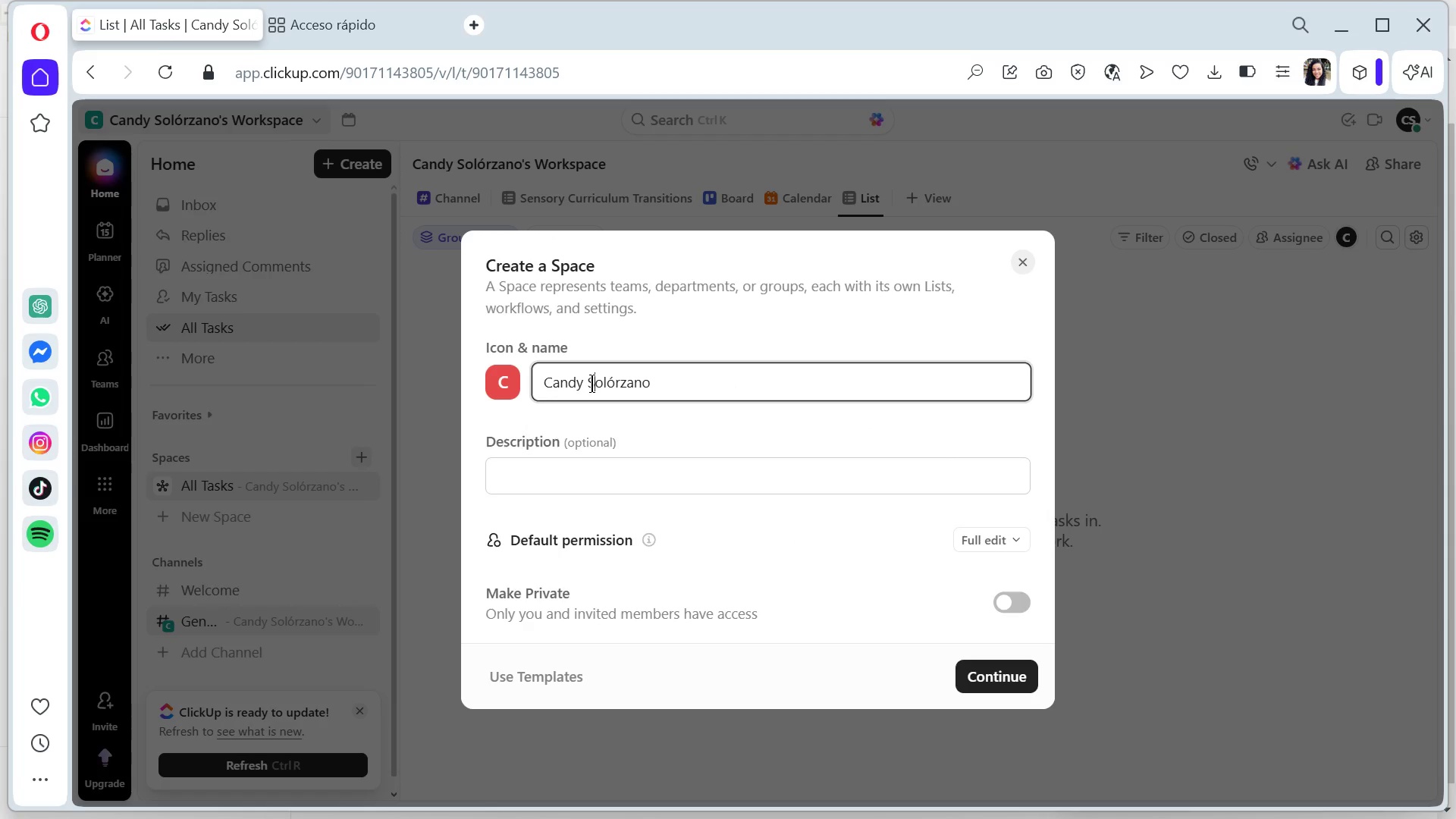 
key(Shift+S)
 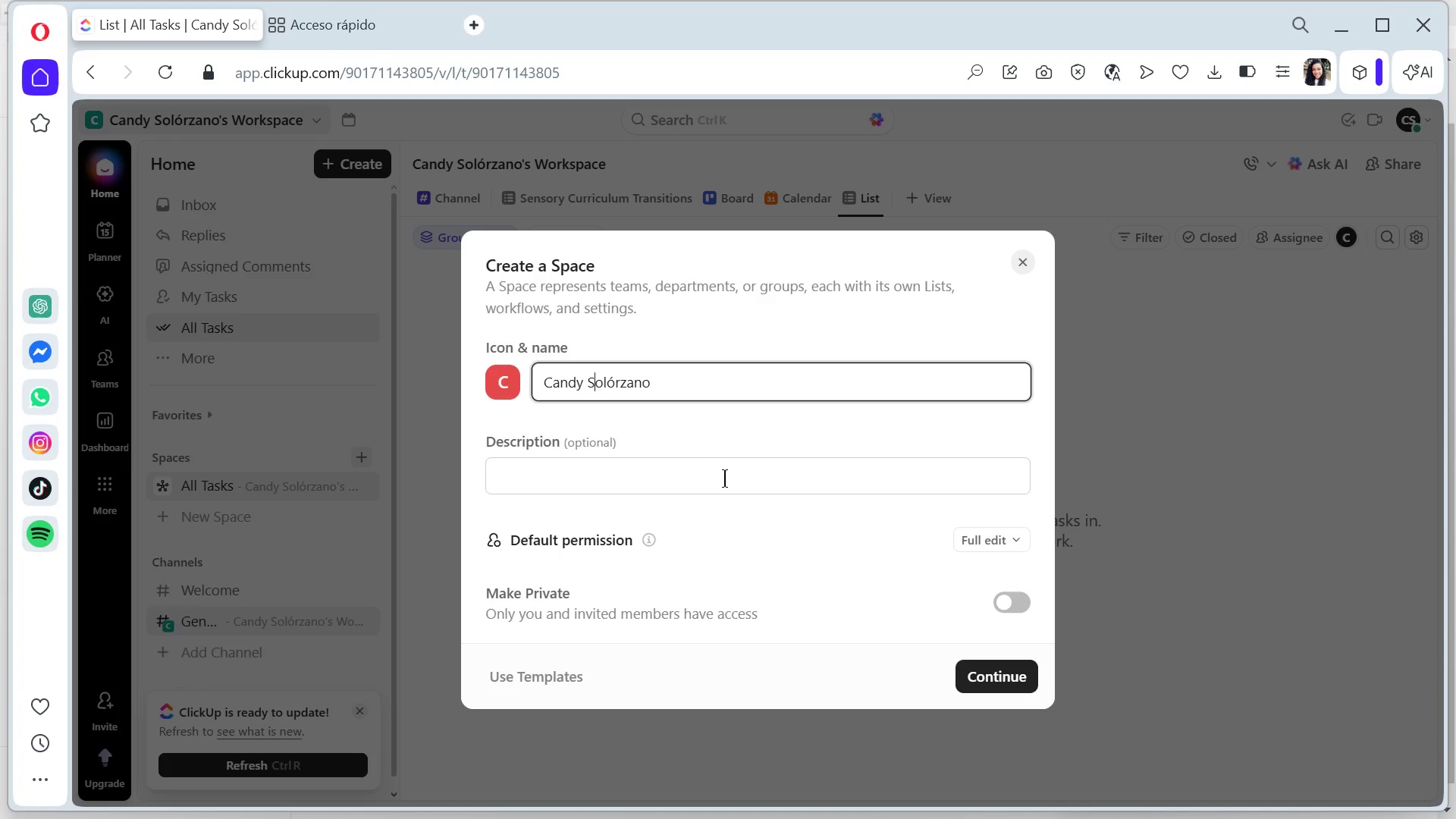 
left_click([980, 680])
 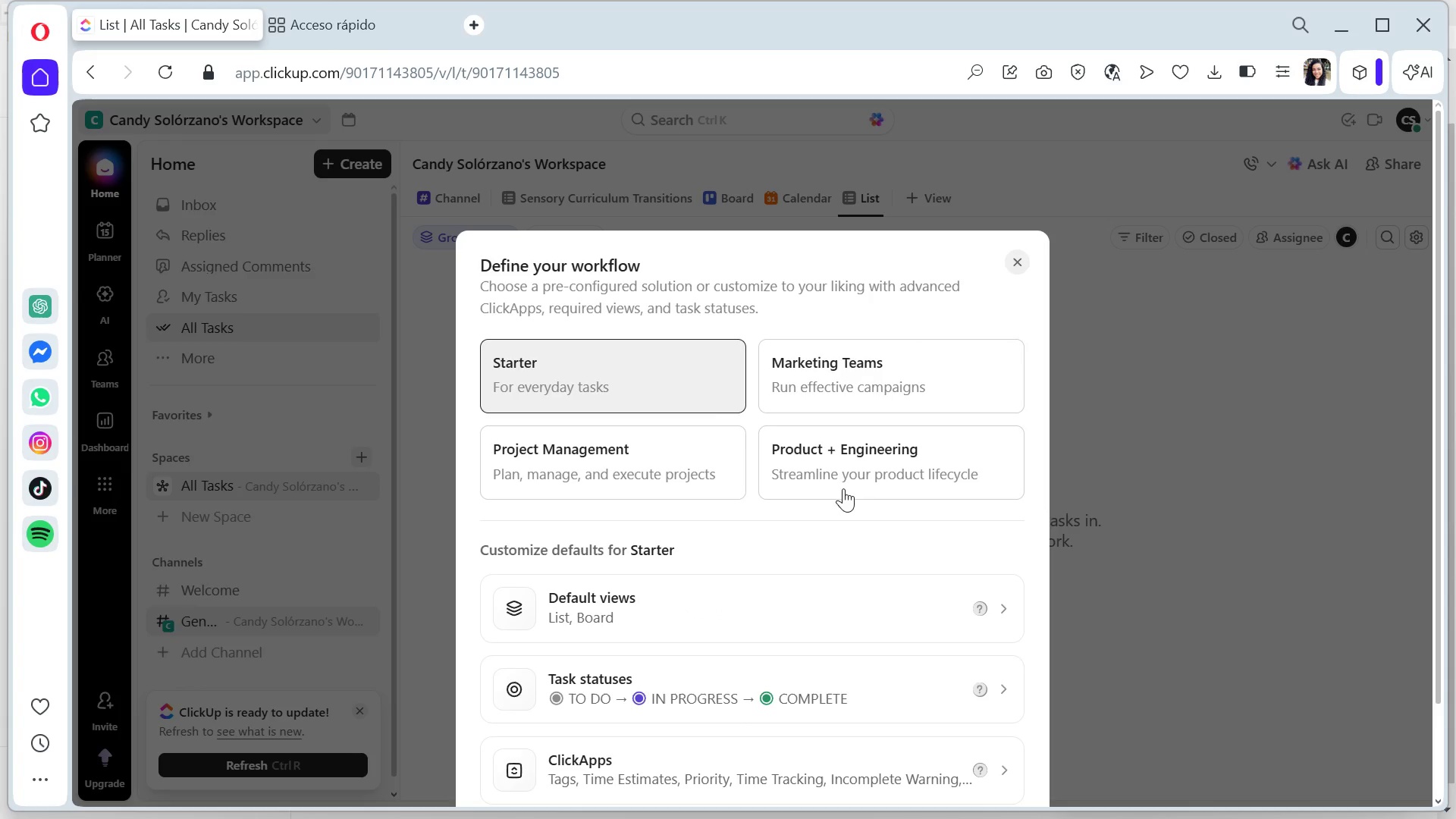 
mouse_move([681, 379])
 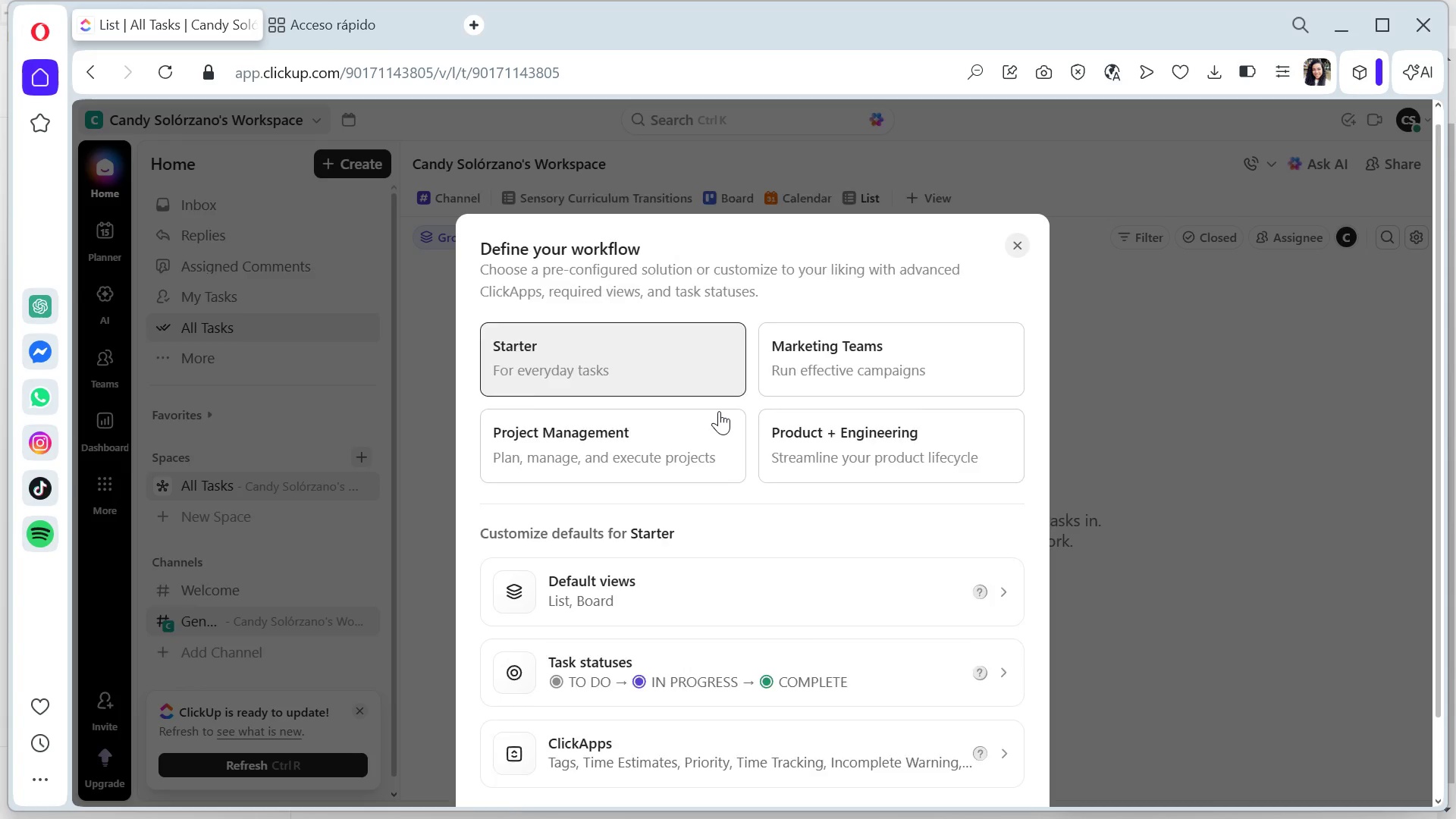 
scroll: coordinate [719, 416], scroll_direction: down, amount: 6.0
 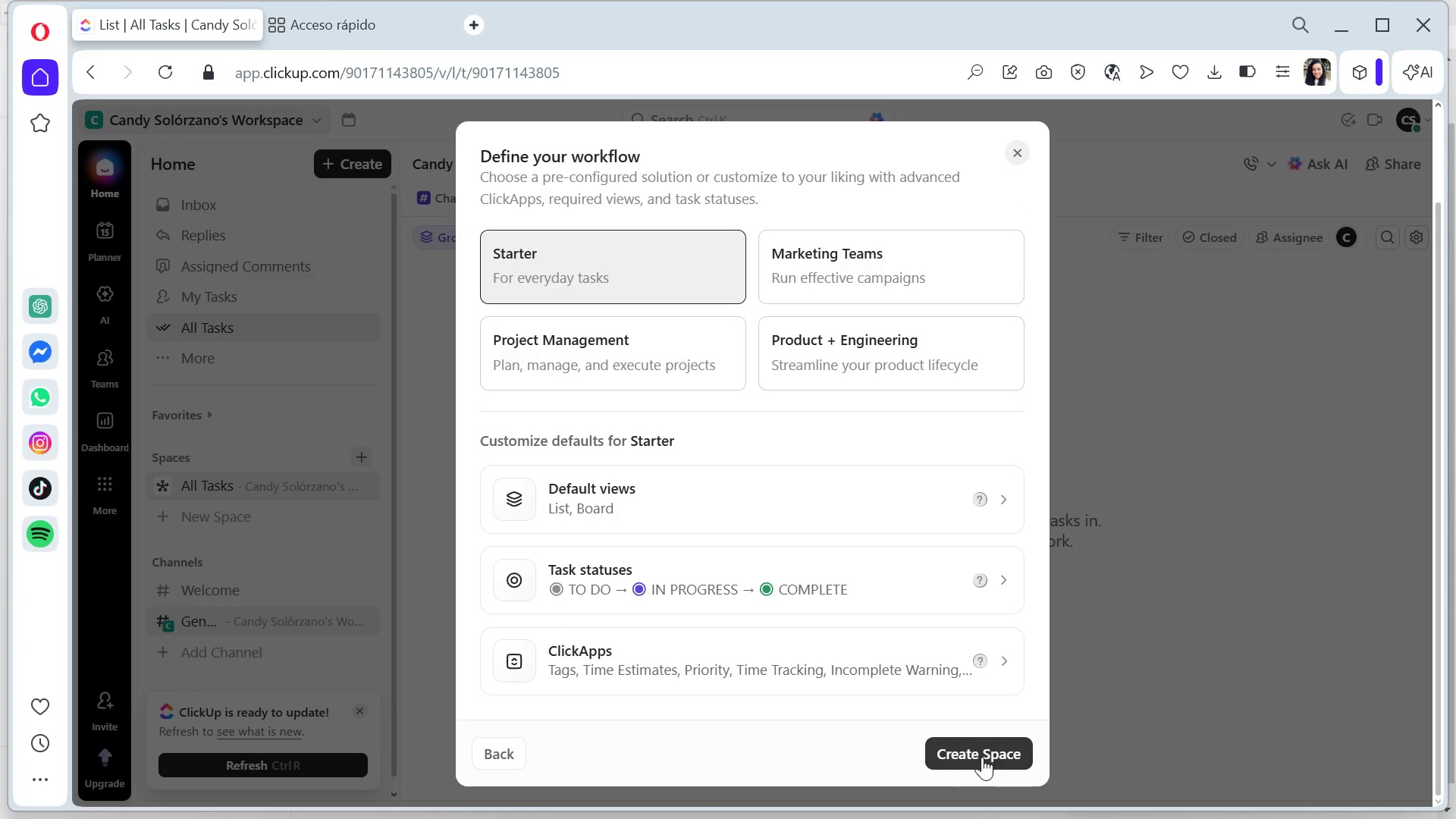 
left_click([981, 756])
 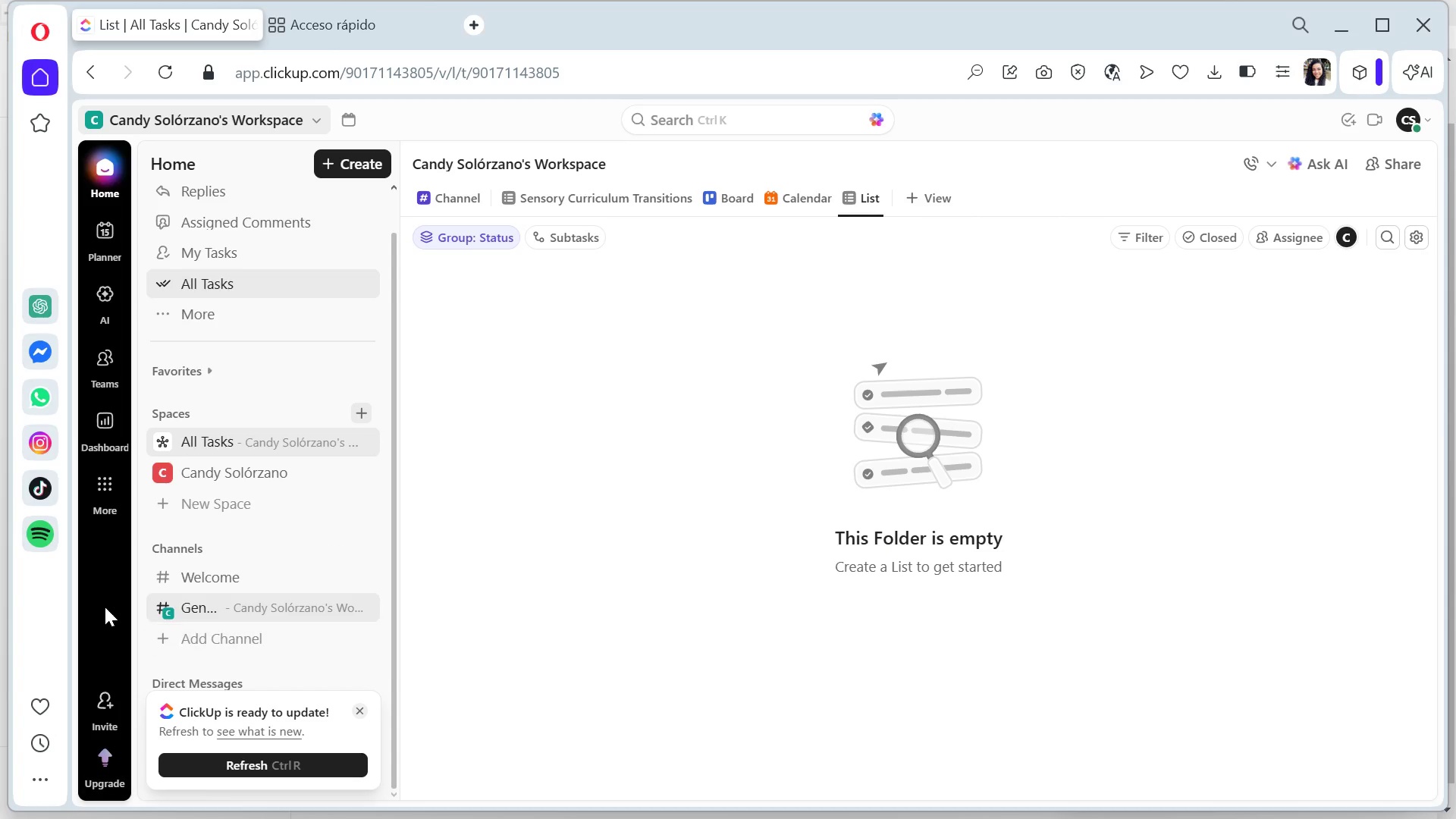 
mouse_move([256, 457])
 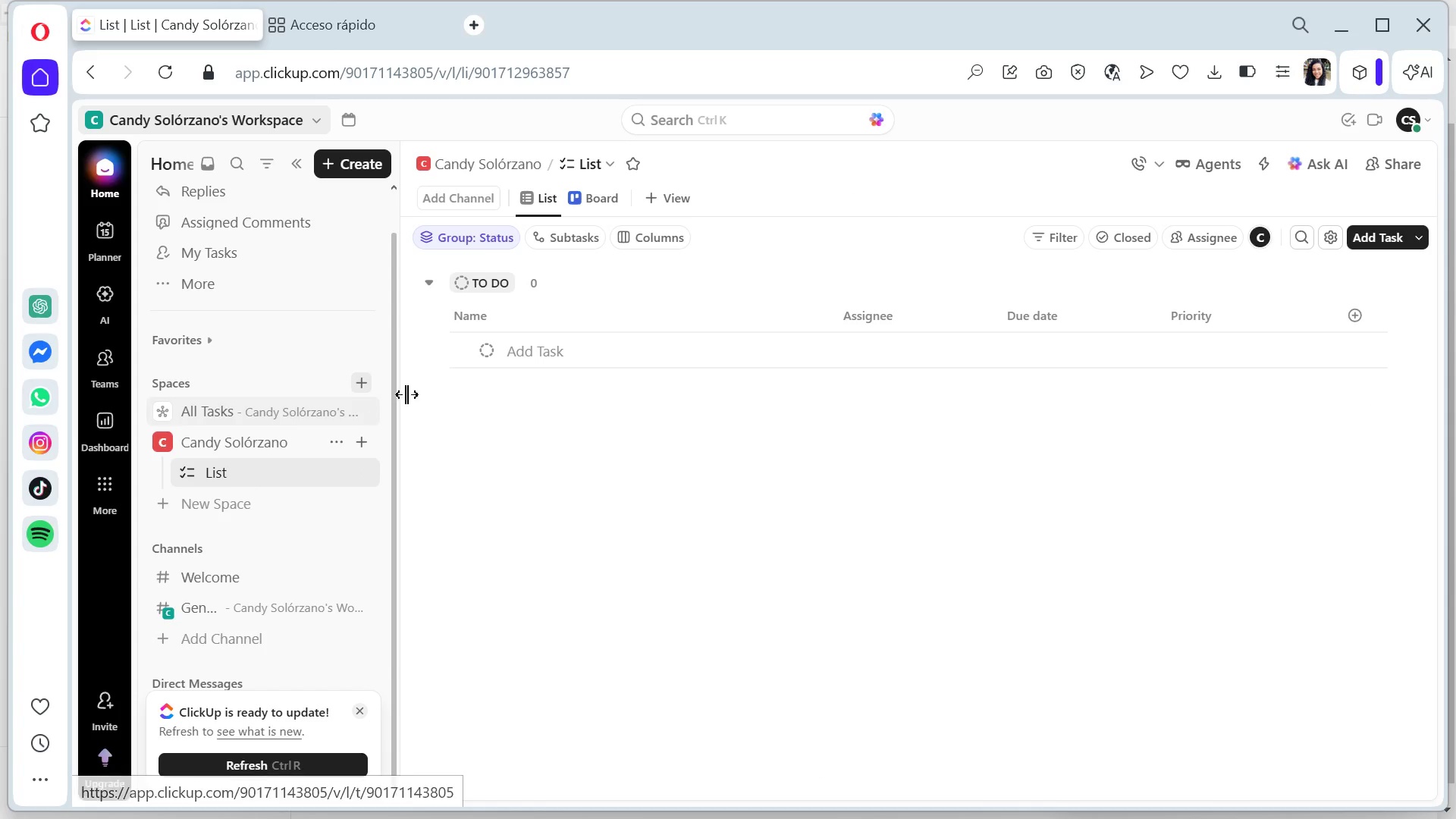 
left_click([544, 203])
 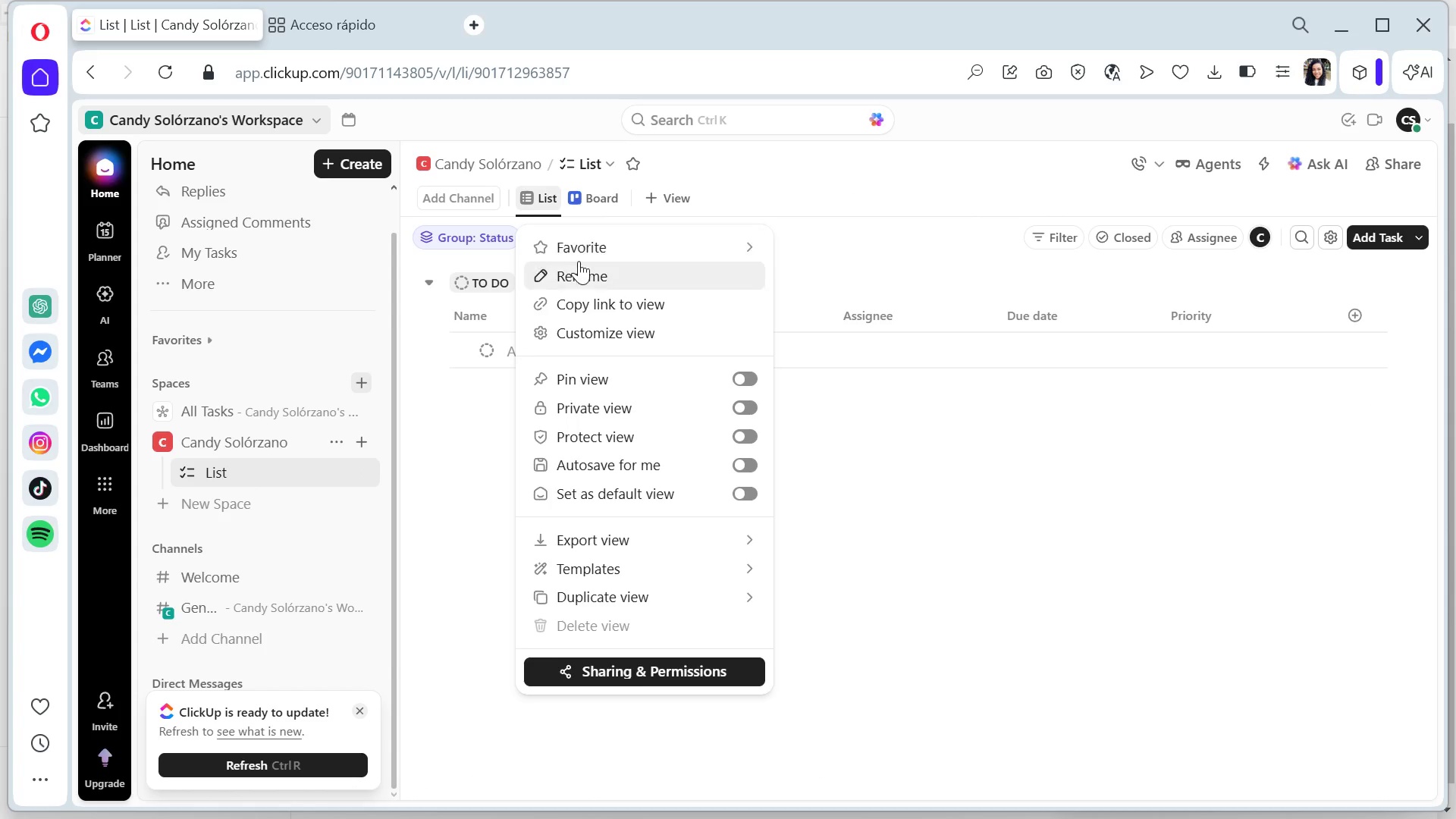 
left_click([590, 277])
 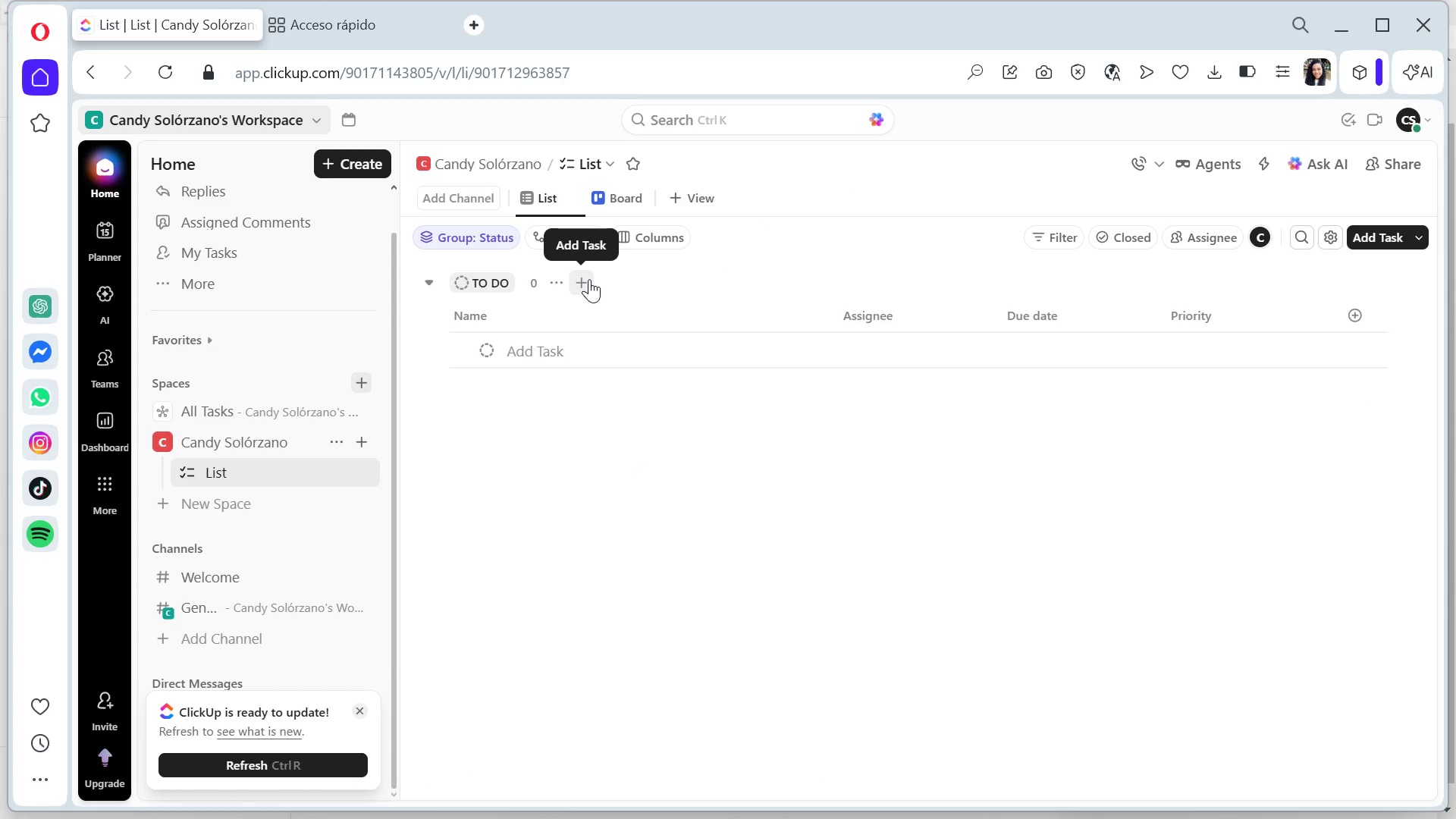 
key(Backspace)
key(Backspace)
key(Backspace)
key(Backspace)
type(Sensory Curricum)
key(Backspace)
type(lum Transitions)
 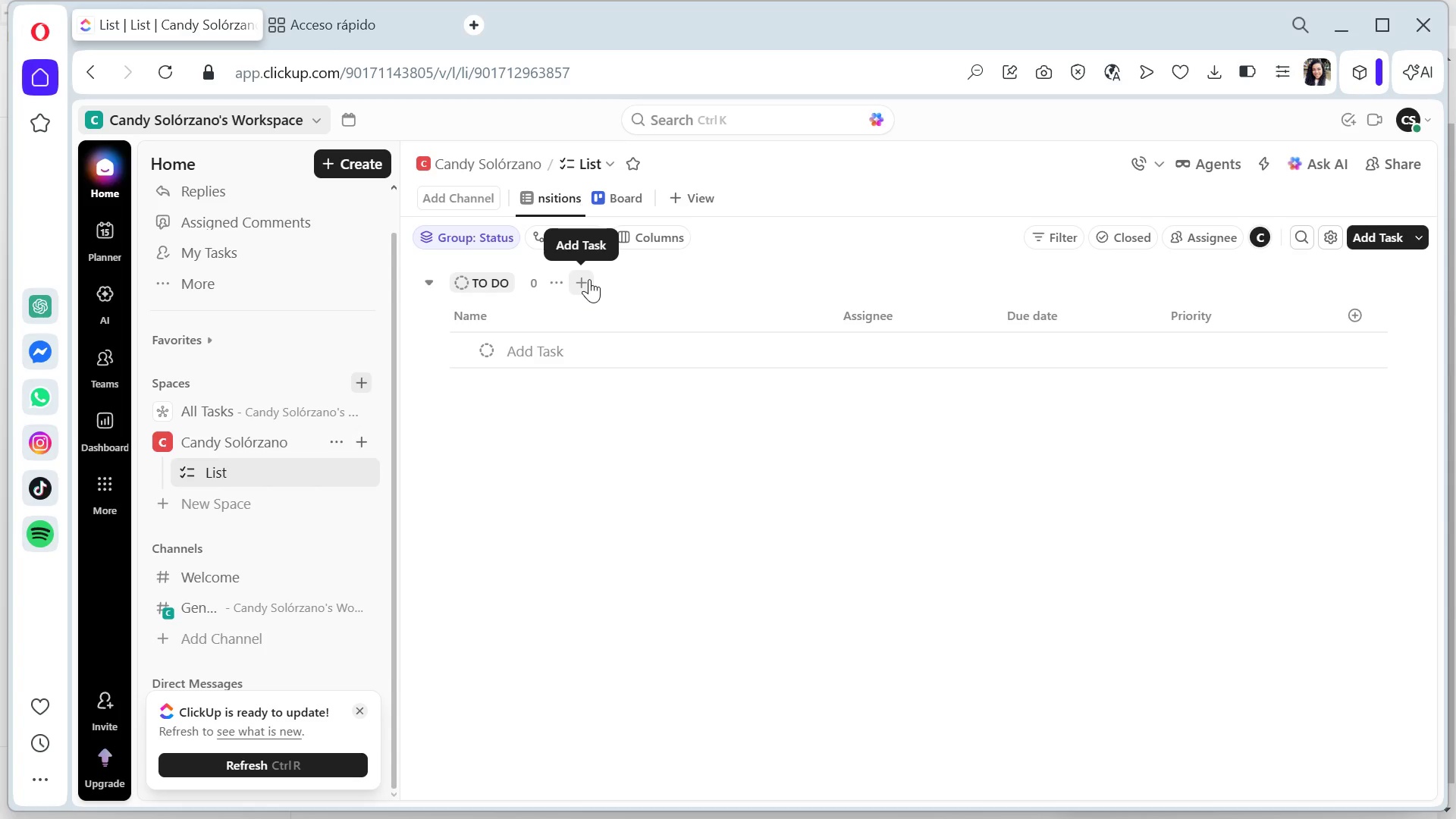 
key(Enter)
 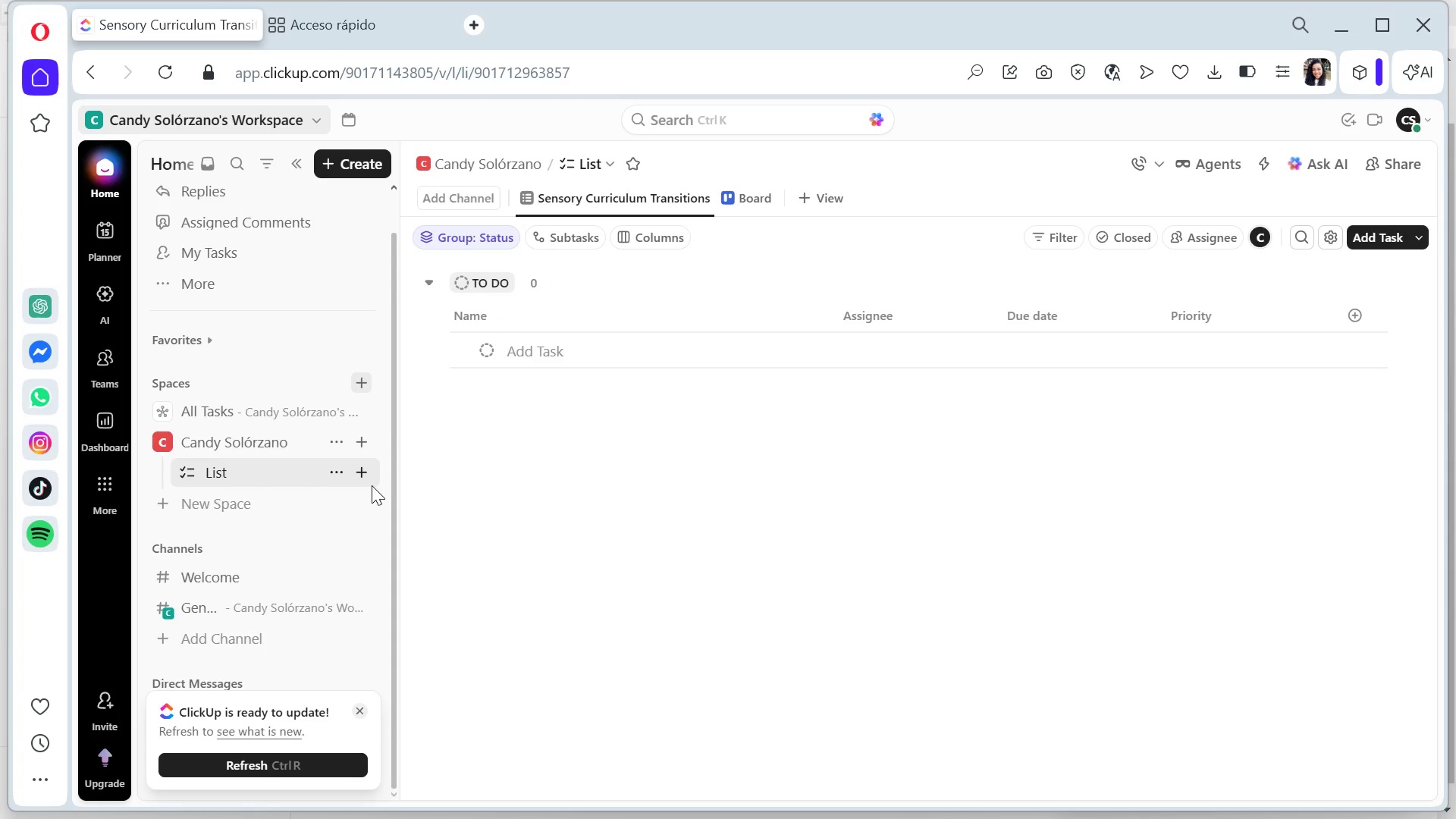 
left_click([165, 67])
 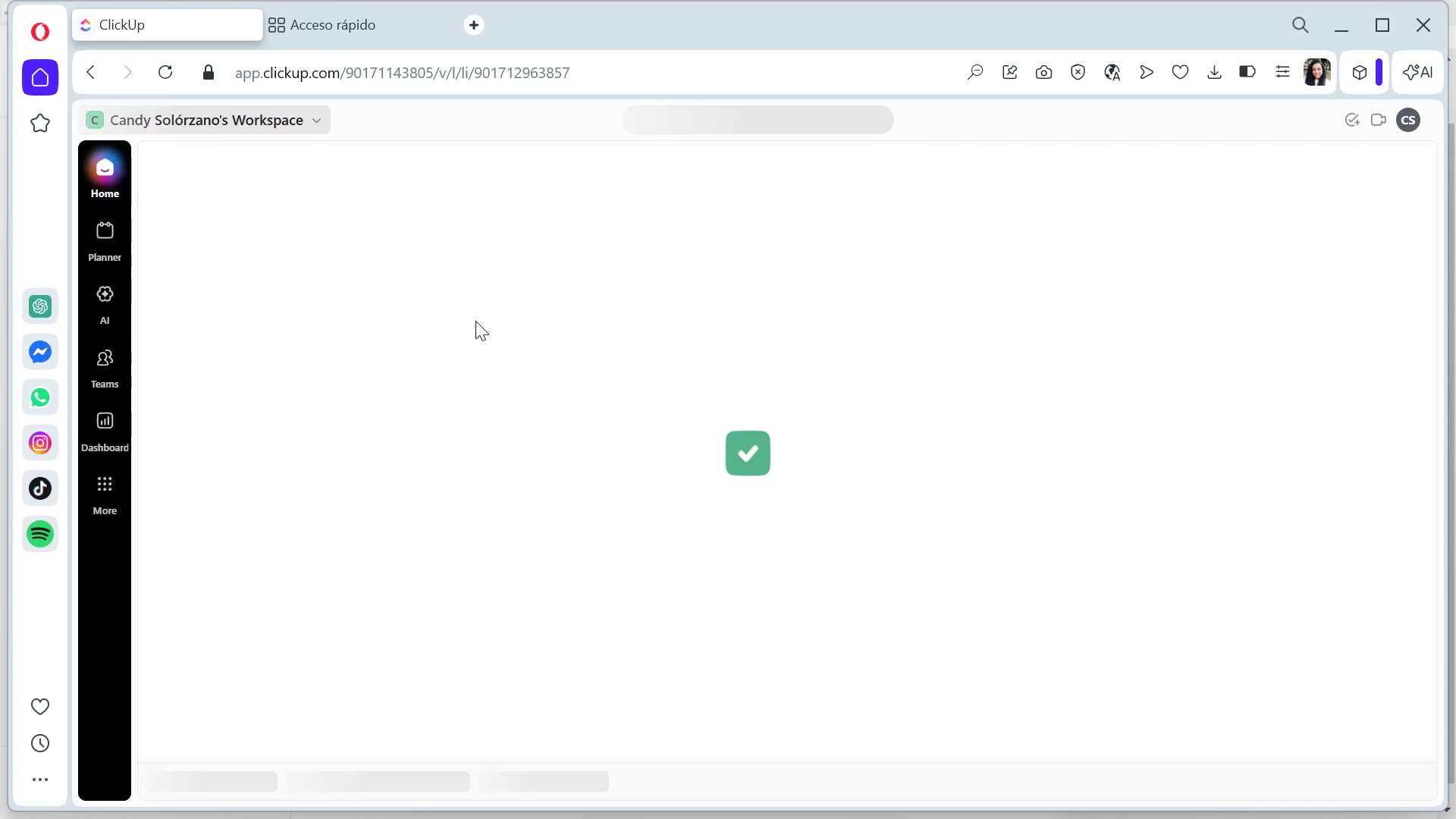 
wait(13.35)
 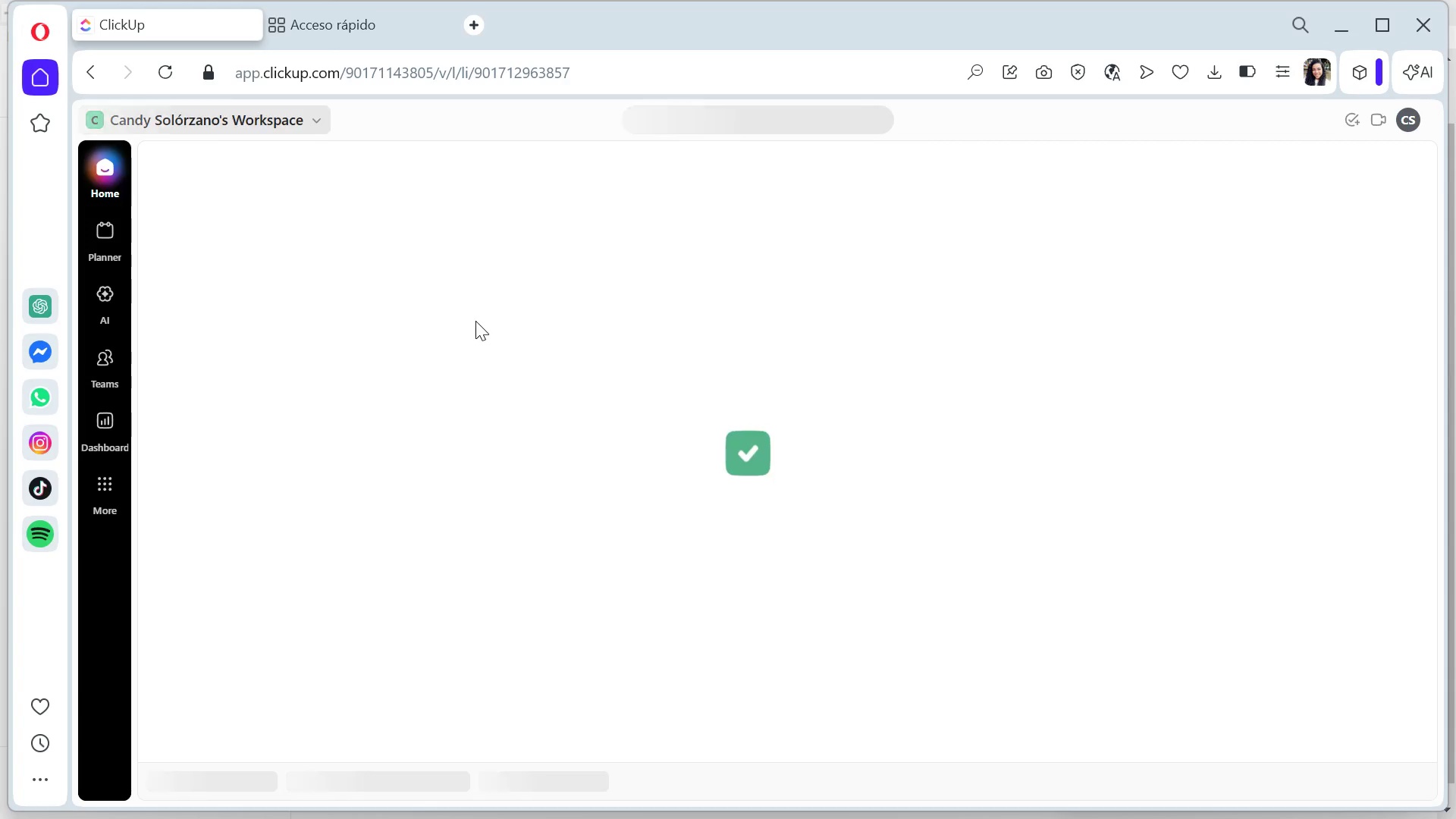 
mouse_move([224, 476])
 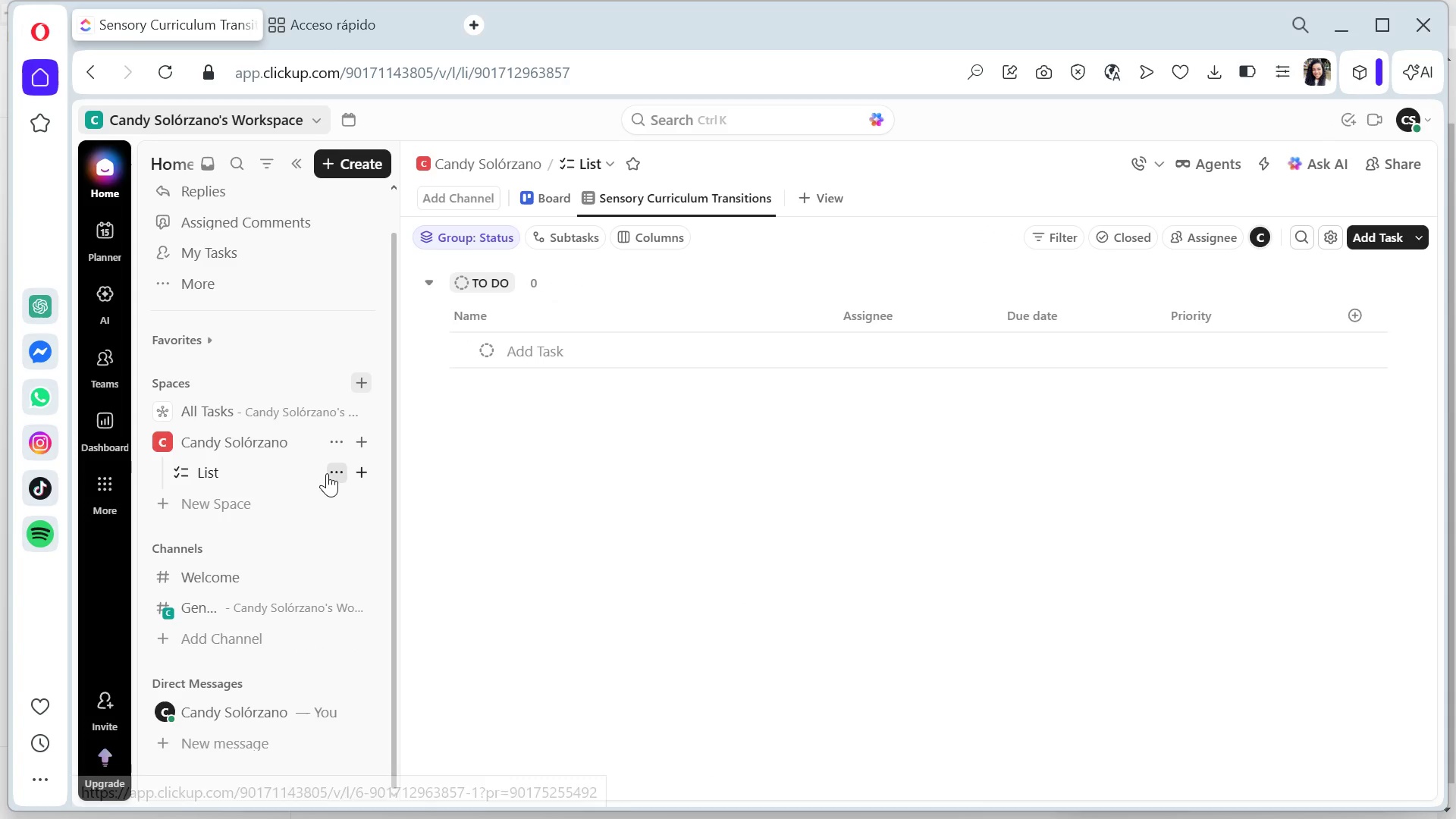 
left_click([331, 473])
 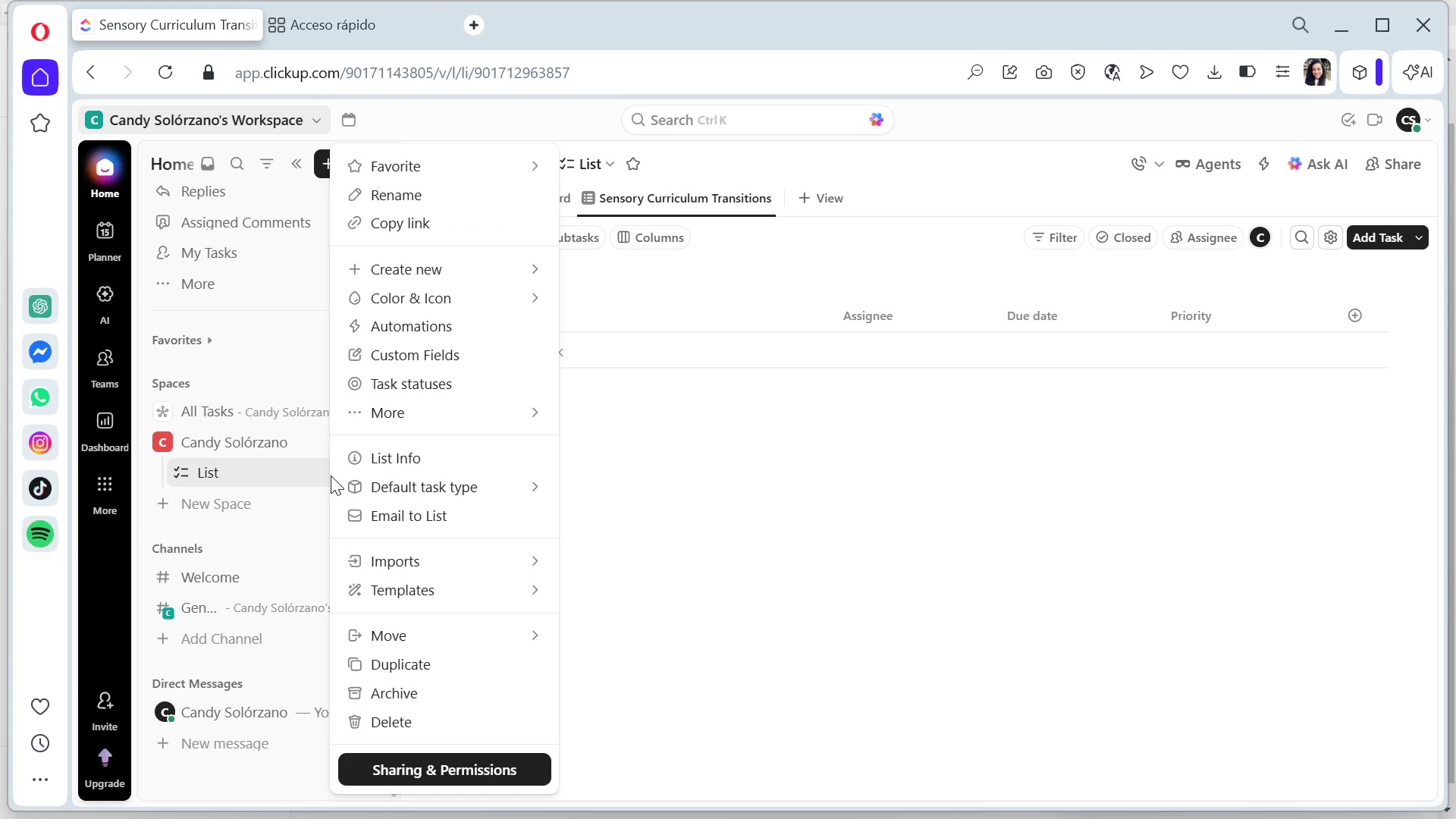 
left_click([417, 196])
 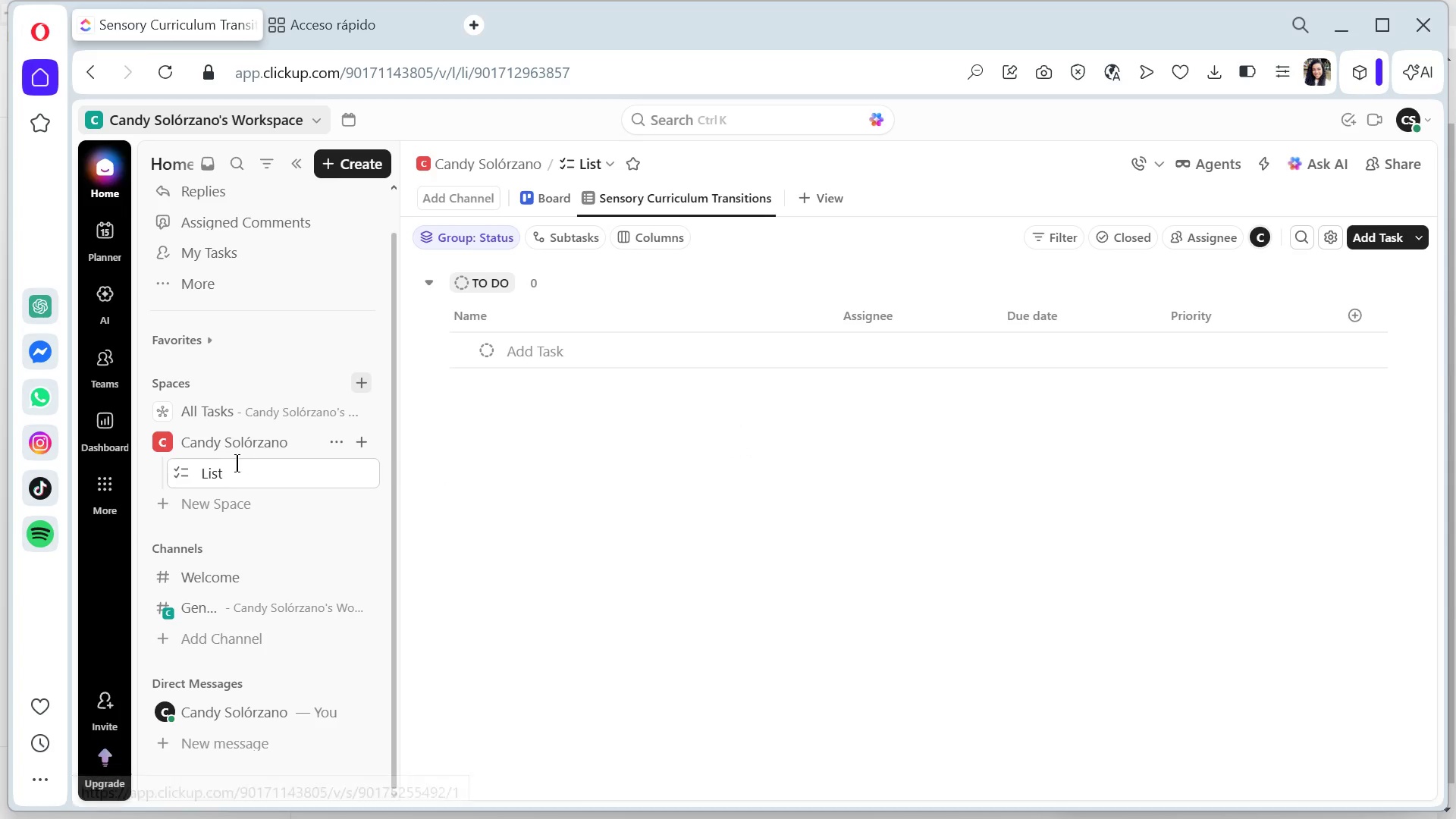 
left_click_drag(start_coordinate=[222, 476], to_coordinate=[202, 475])
 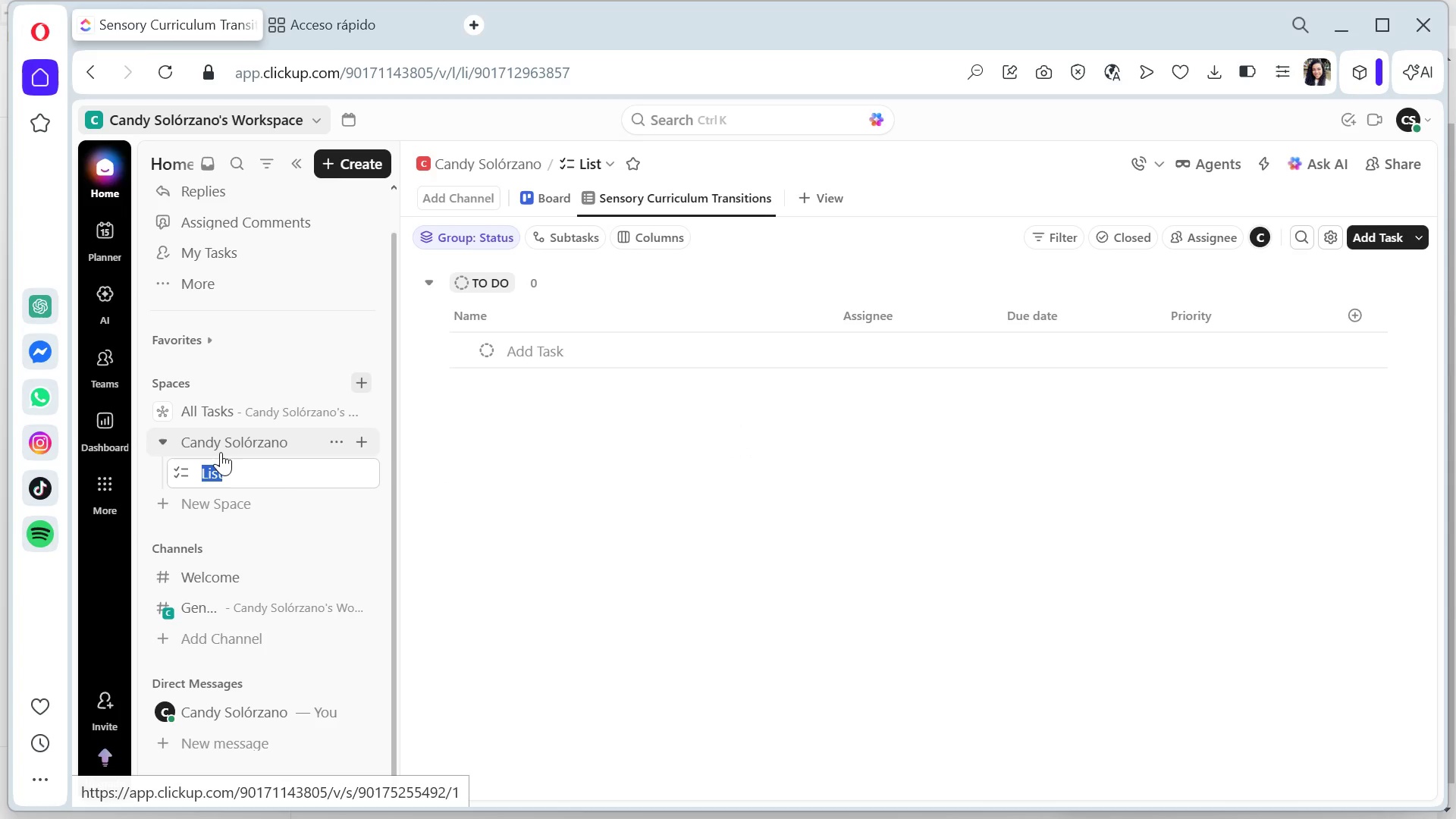 
type(C)
key(Backspace)
type(Sensory Curriculum Transo)
key(Backspace)
type(itions)
 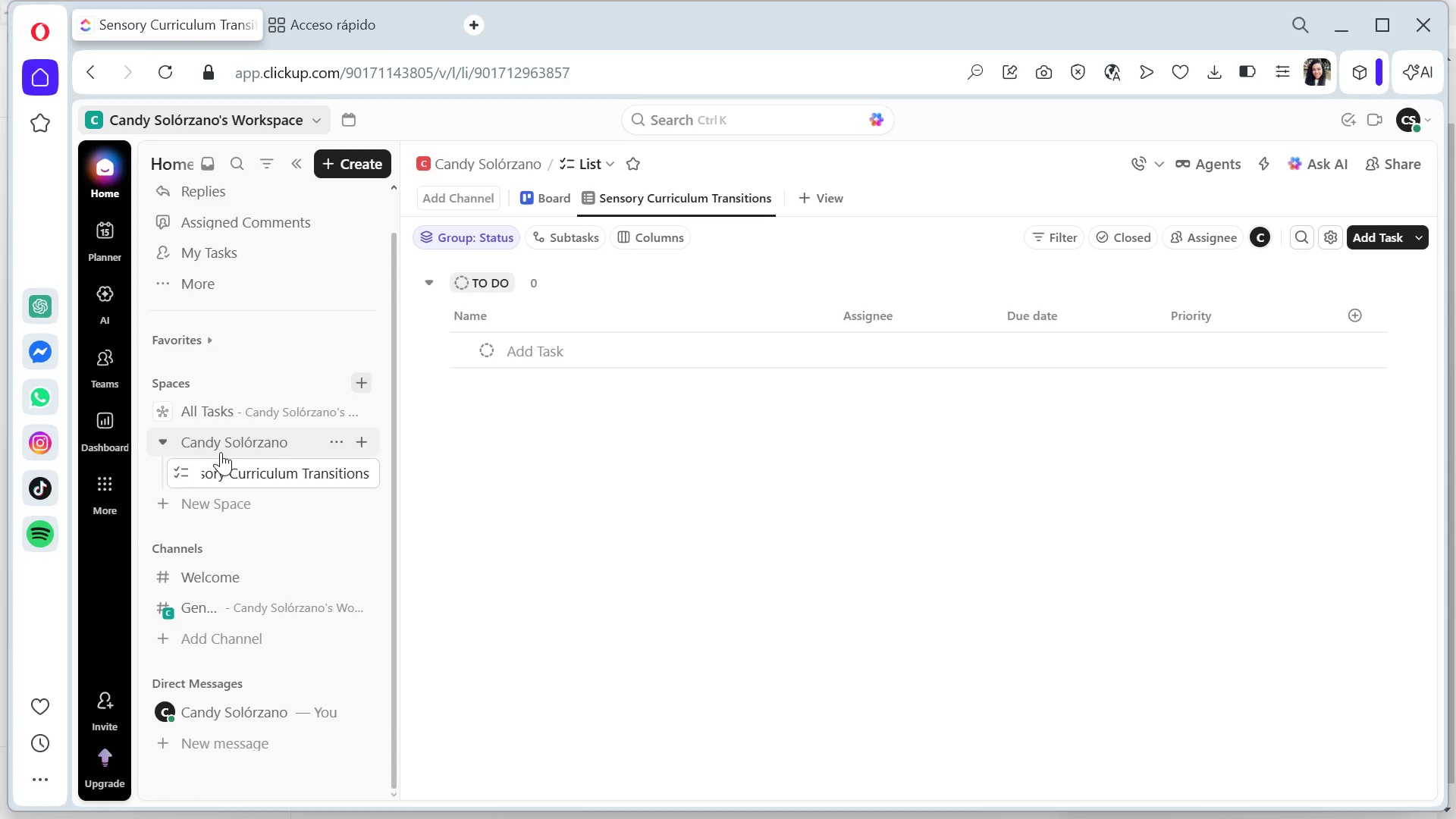 
key(Enter)
 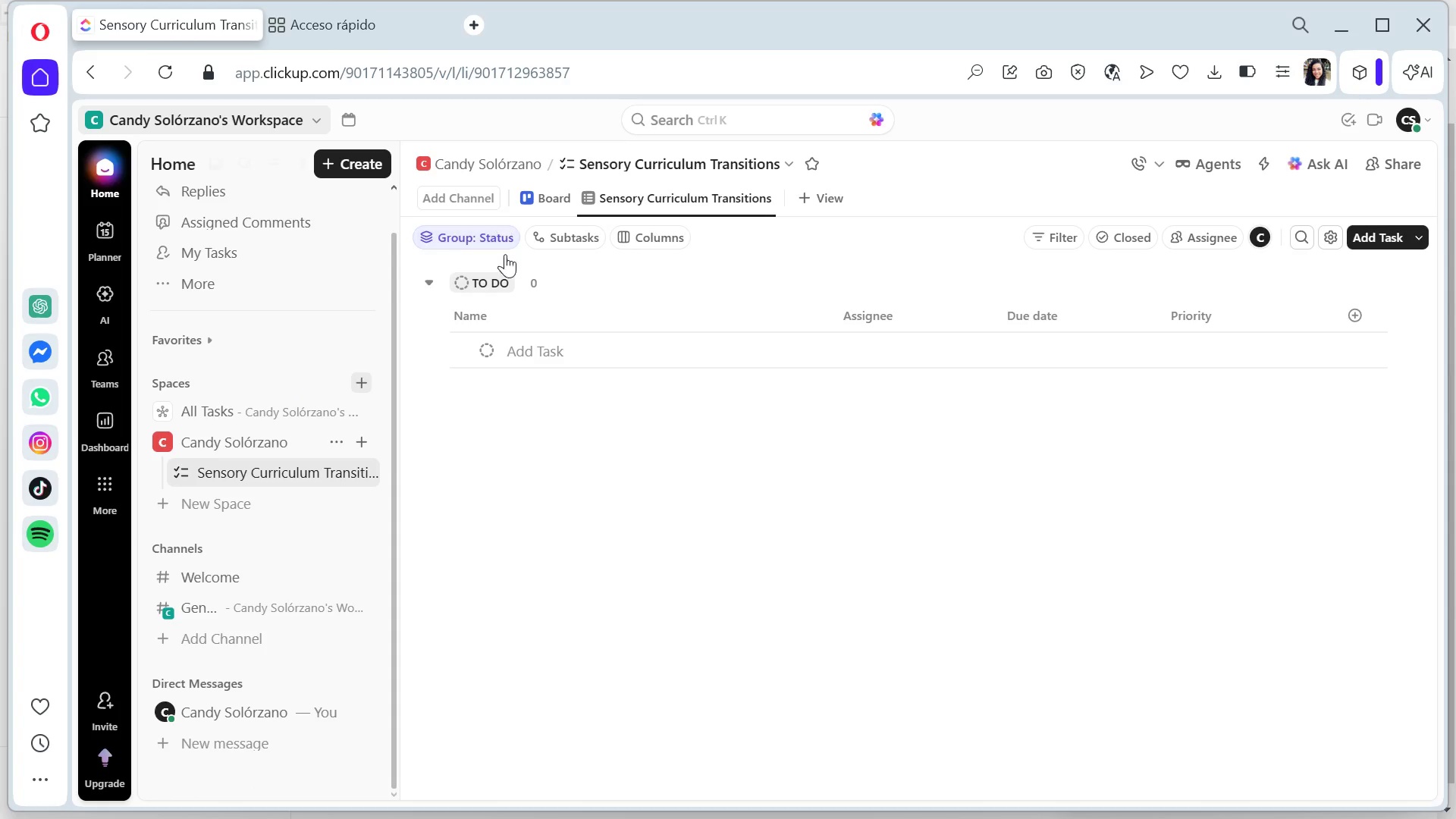 
left_click([265, 440])
 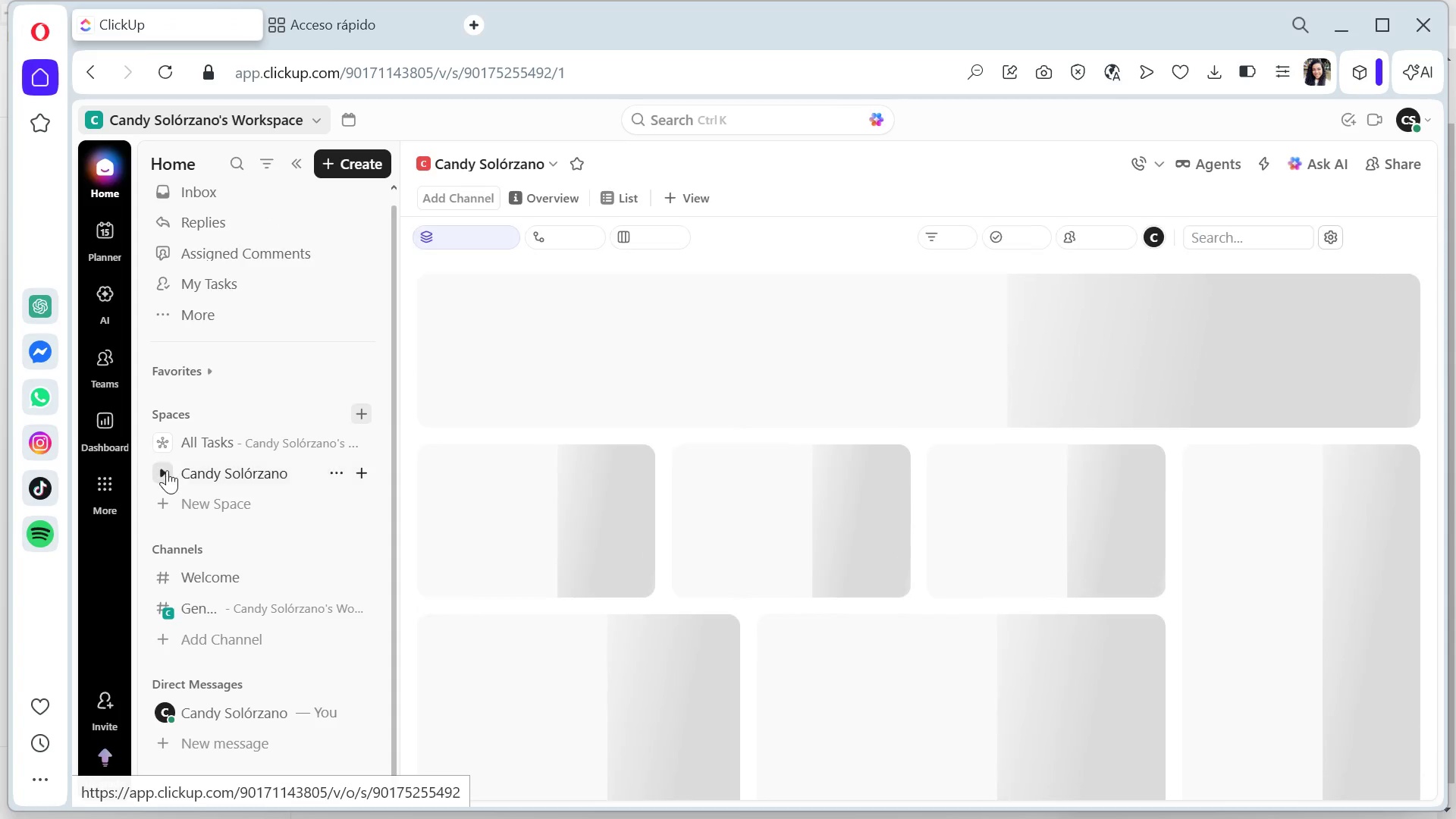 
left_click([165, 467])
 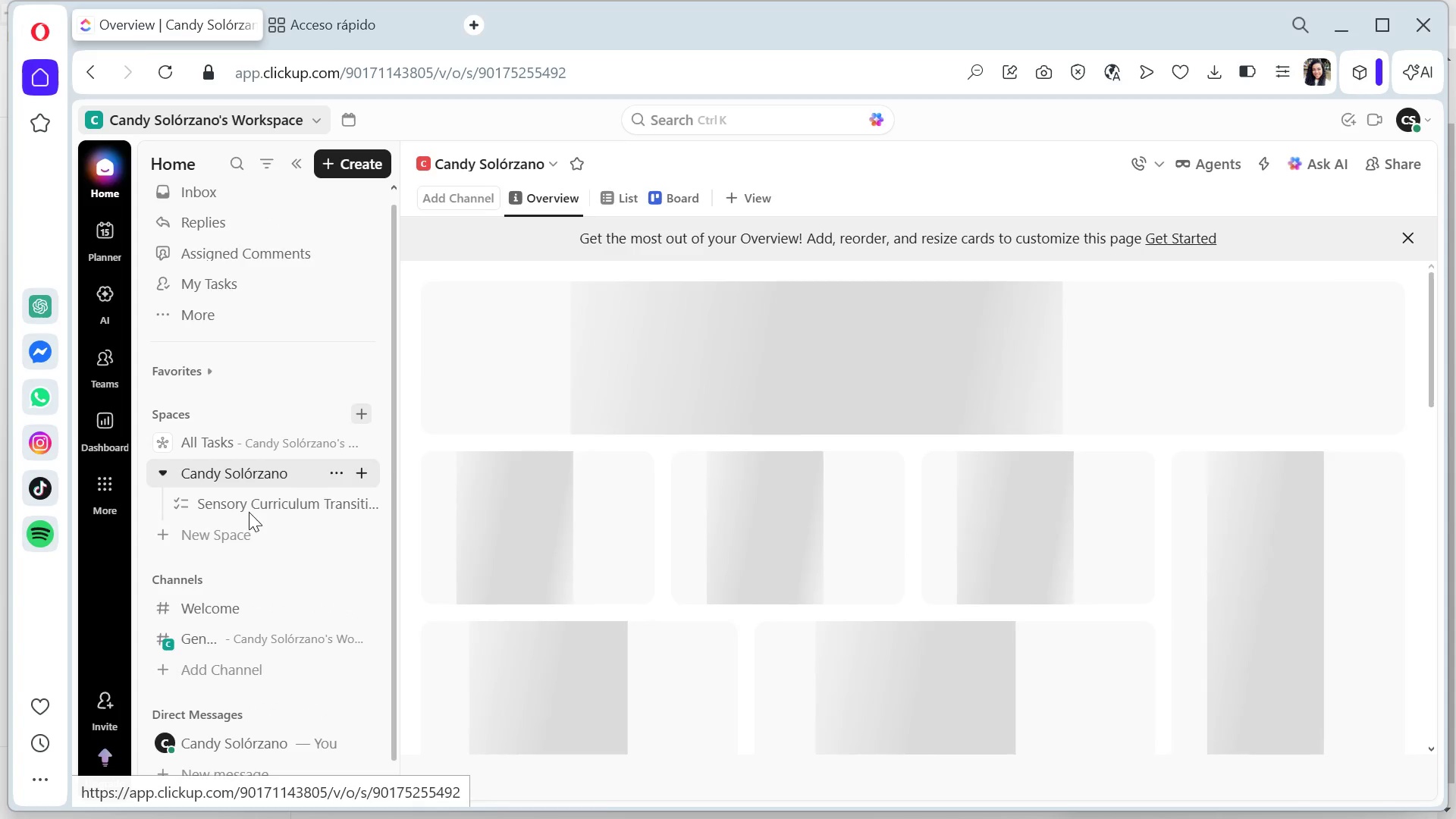 
left_click([249, 501])
 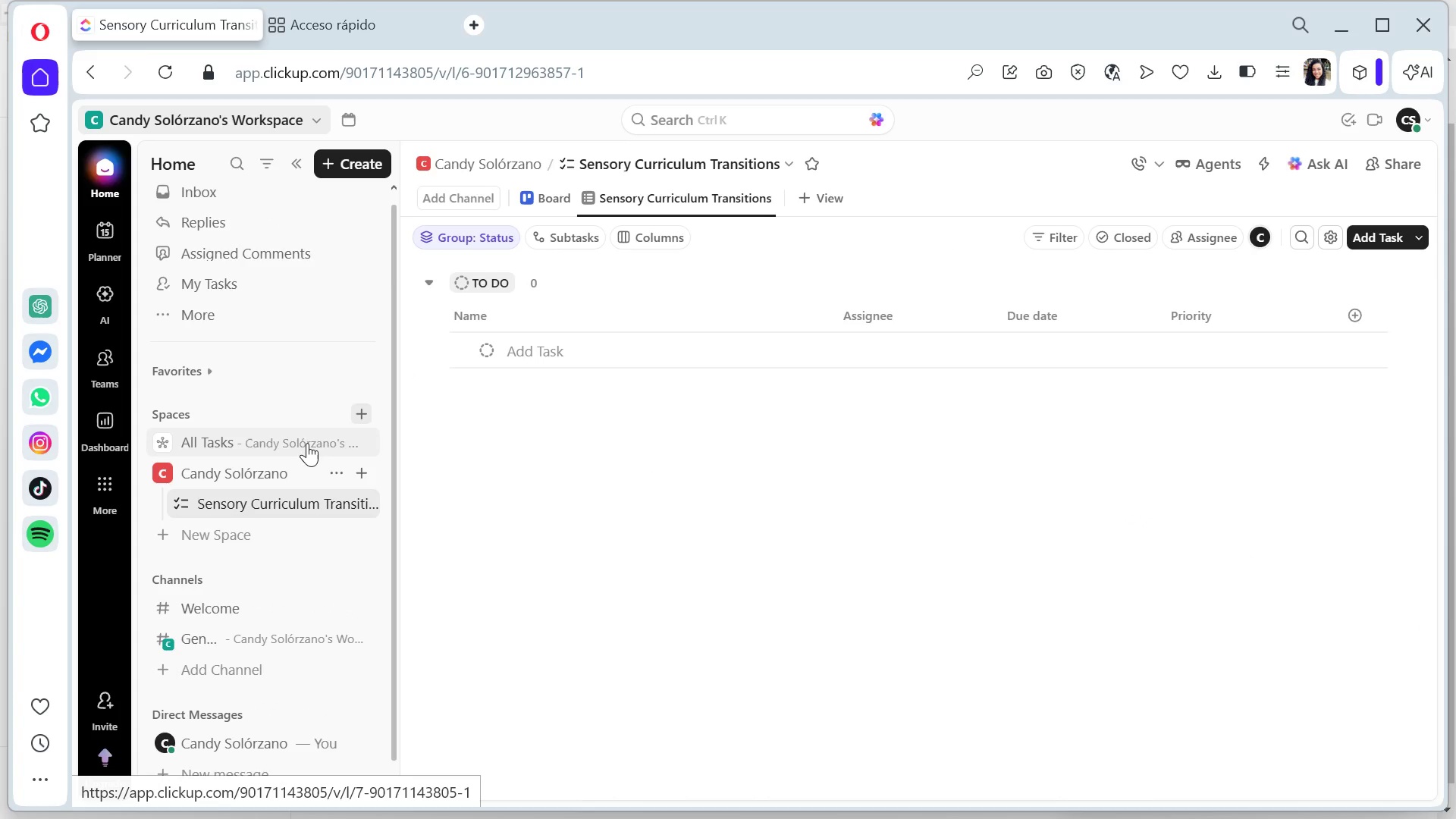 
wait(8.3)
 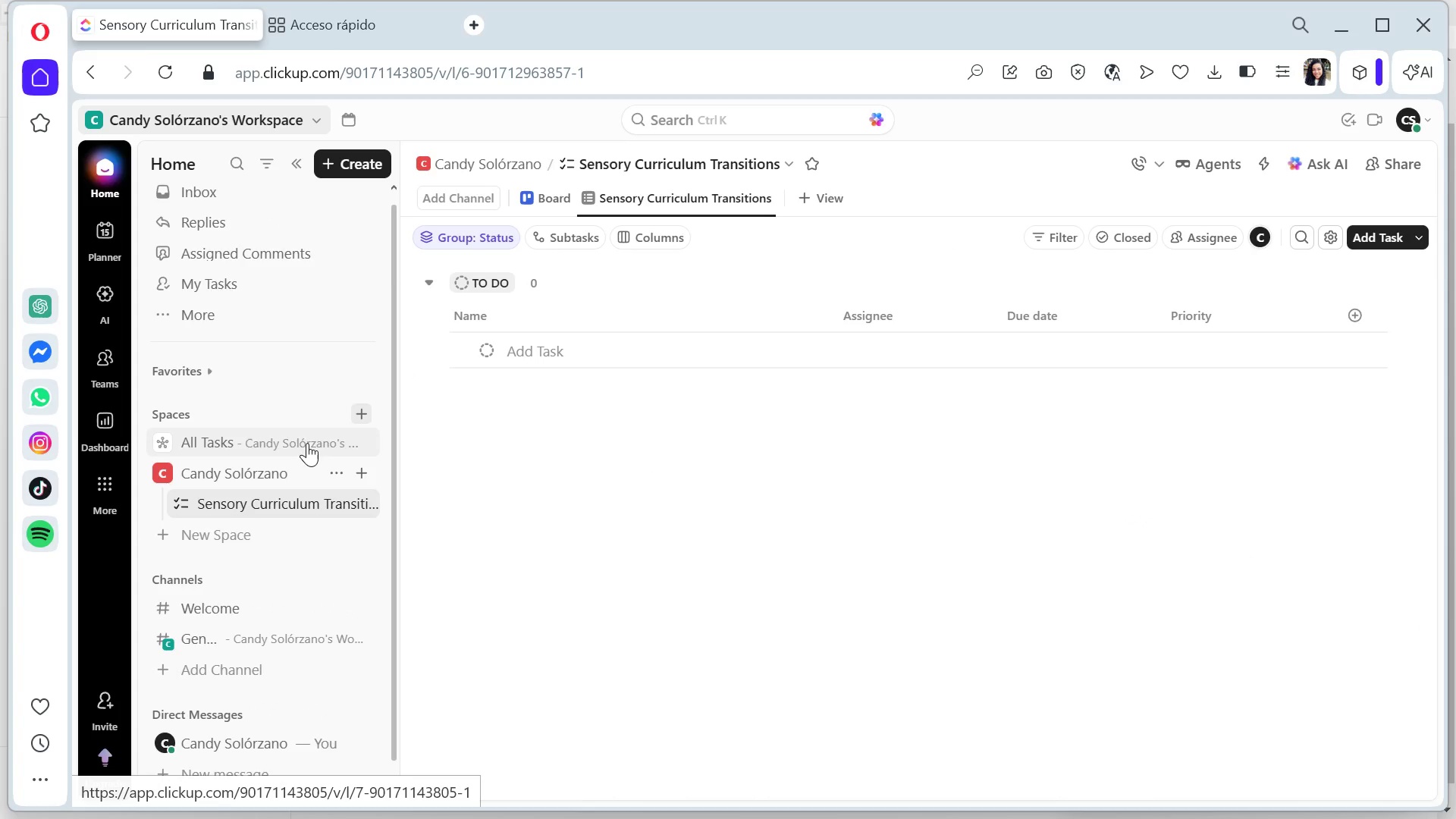 
left_click([551, 287])
 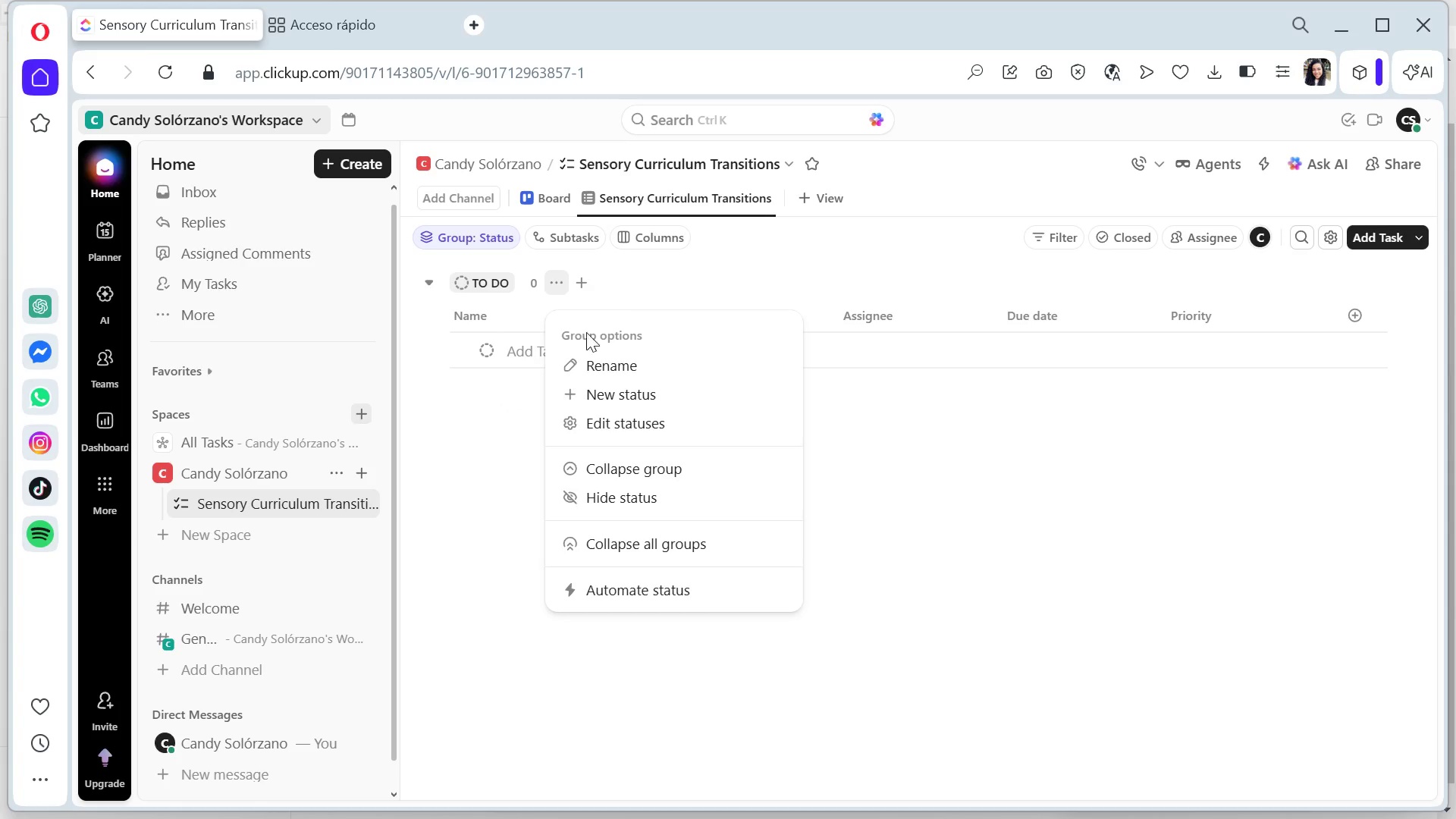 
left_click([625, 389])
 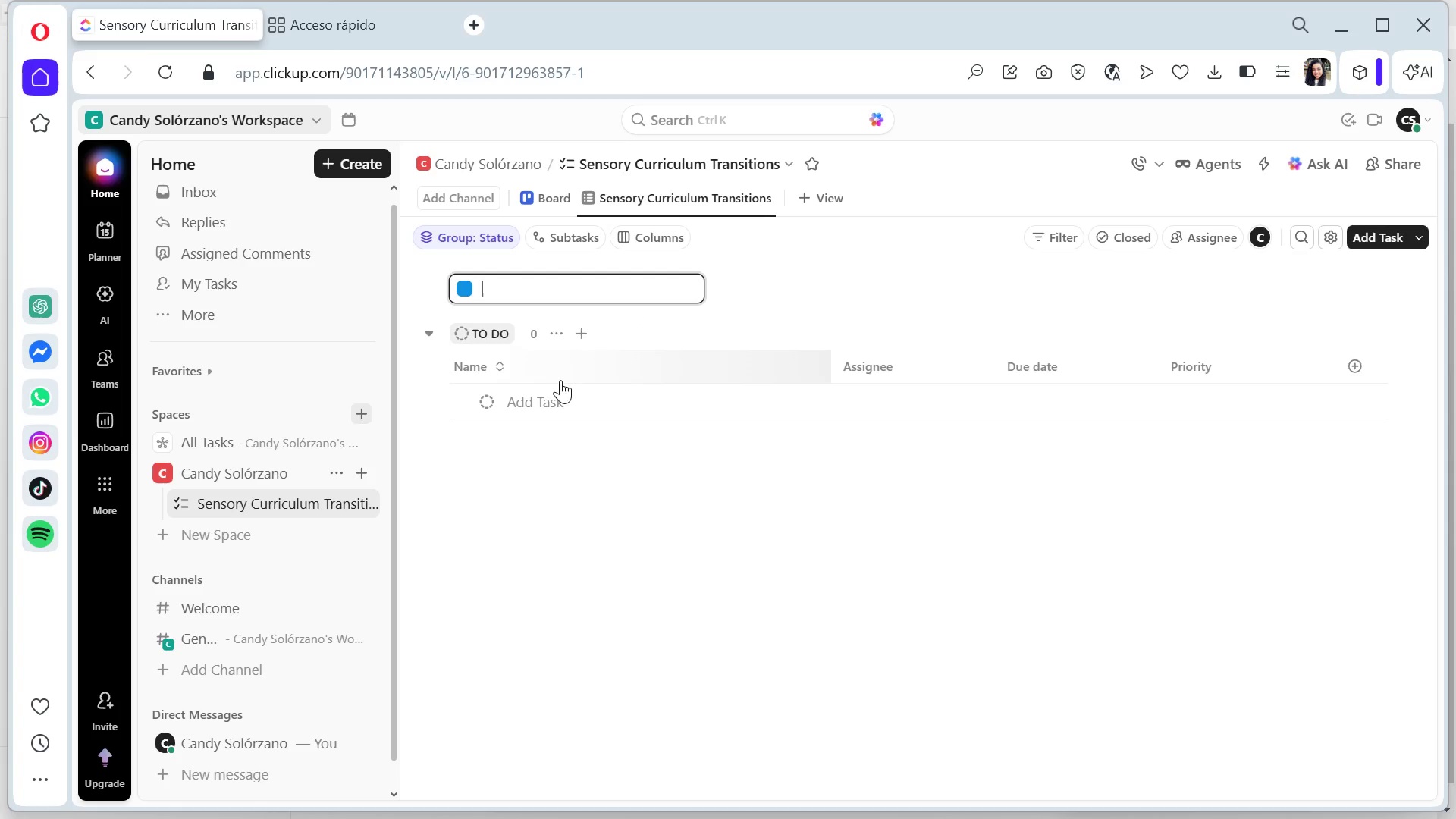 
double_click([582, 434])
 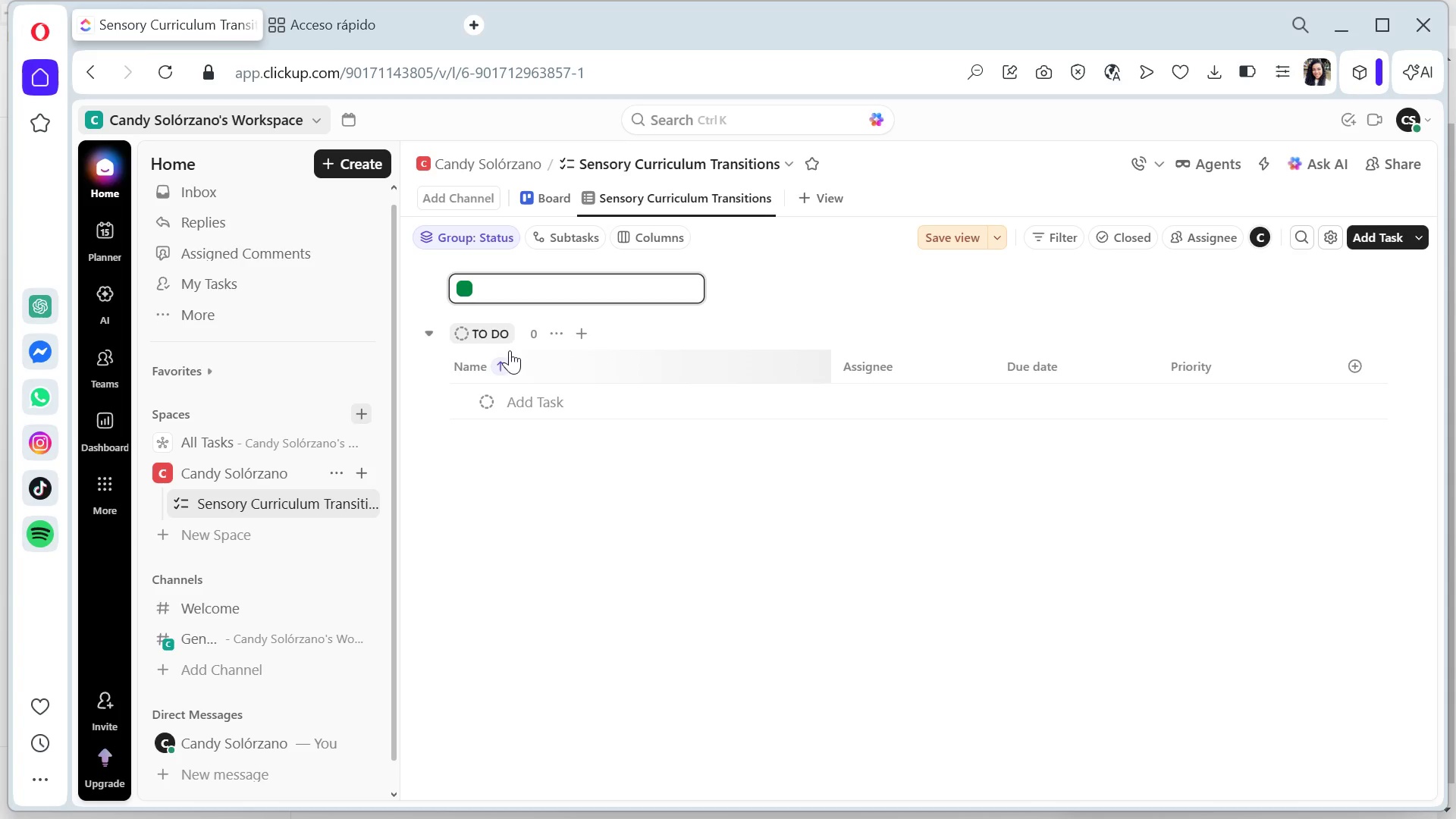 
left_click([428, 335])
 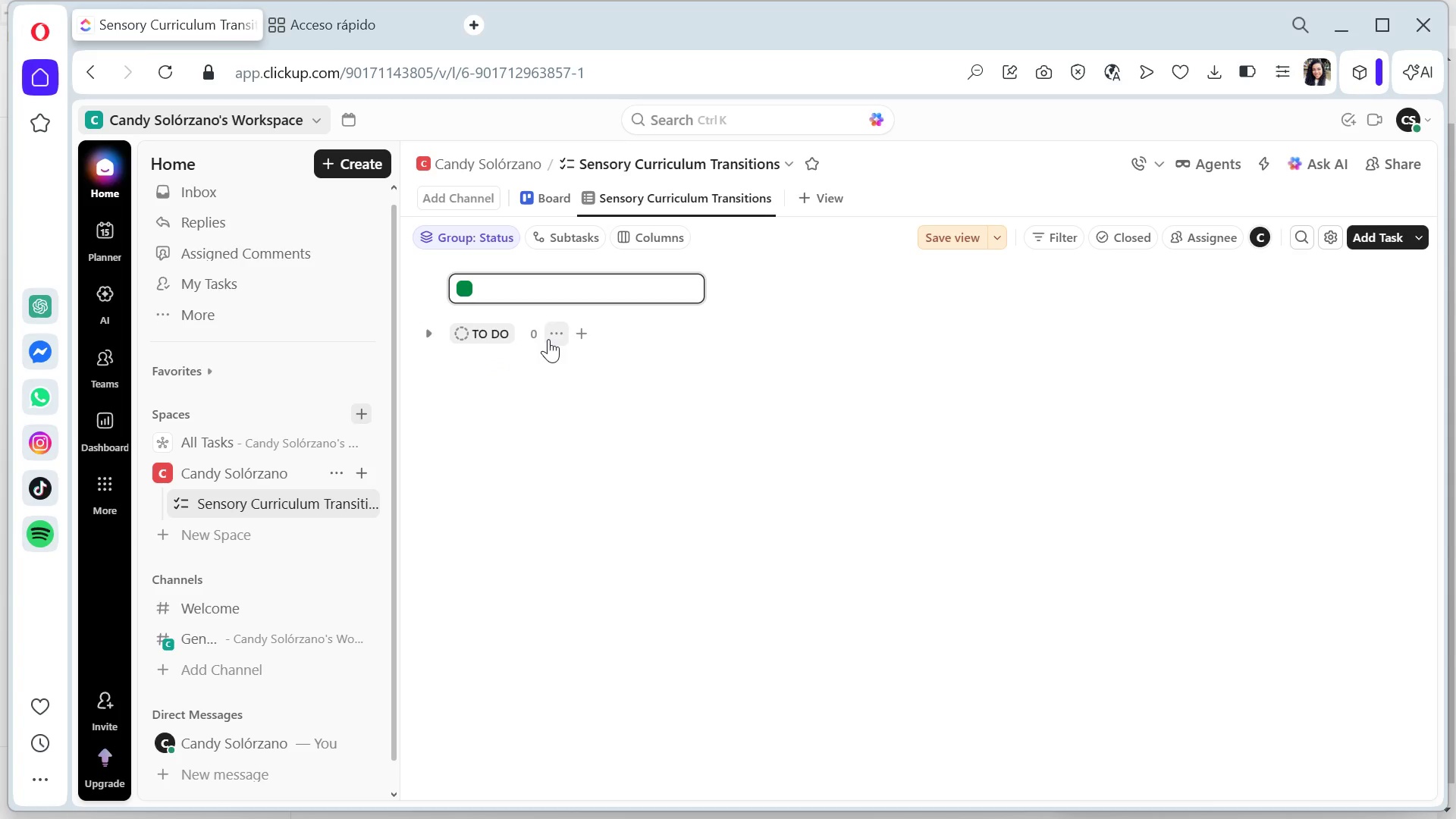 
left_click([551, 336])
 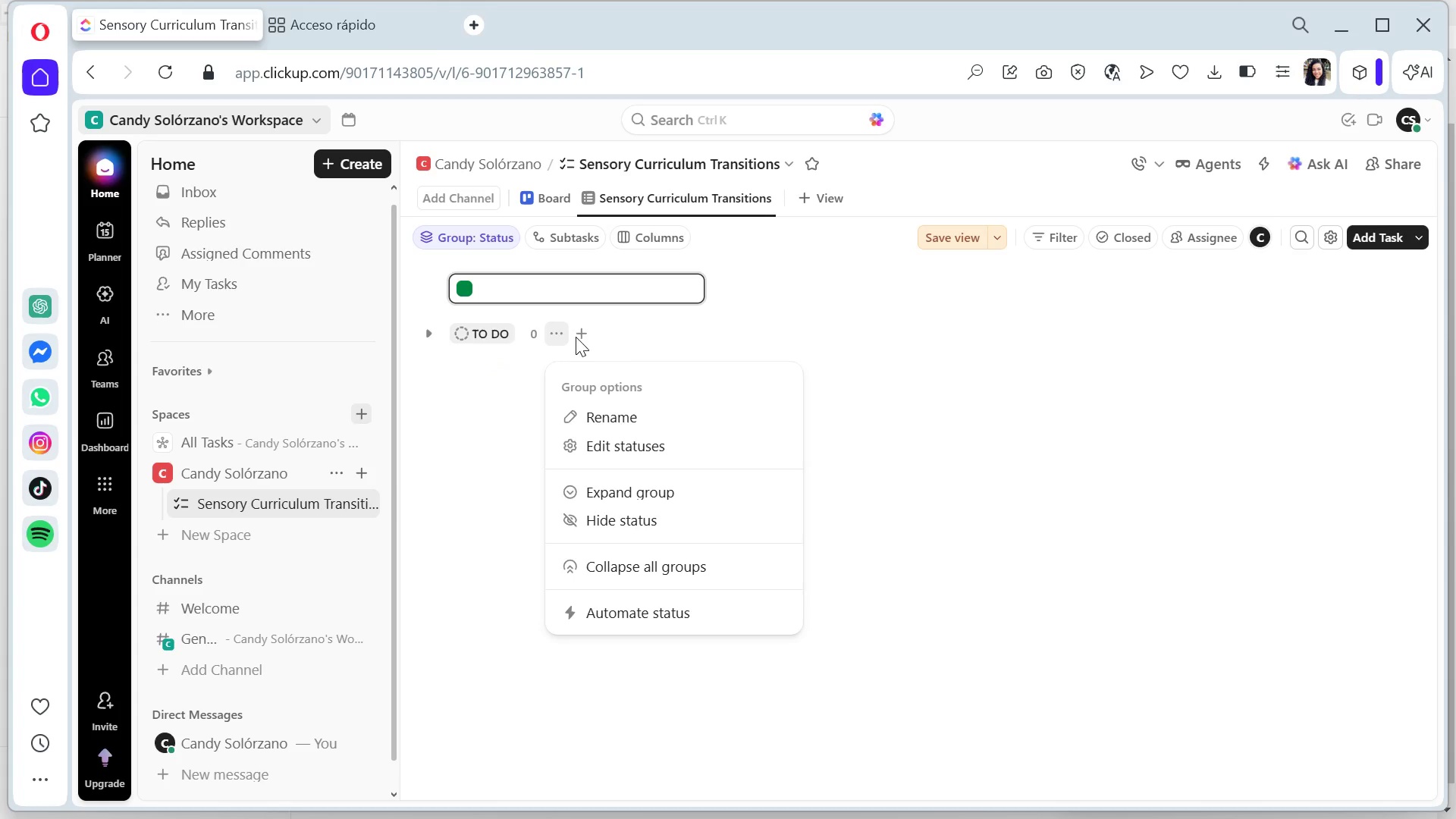 
left_click([639, 441])
 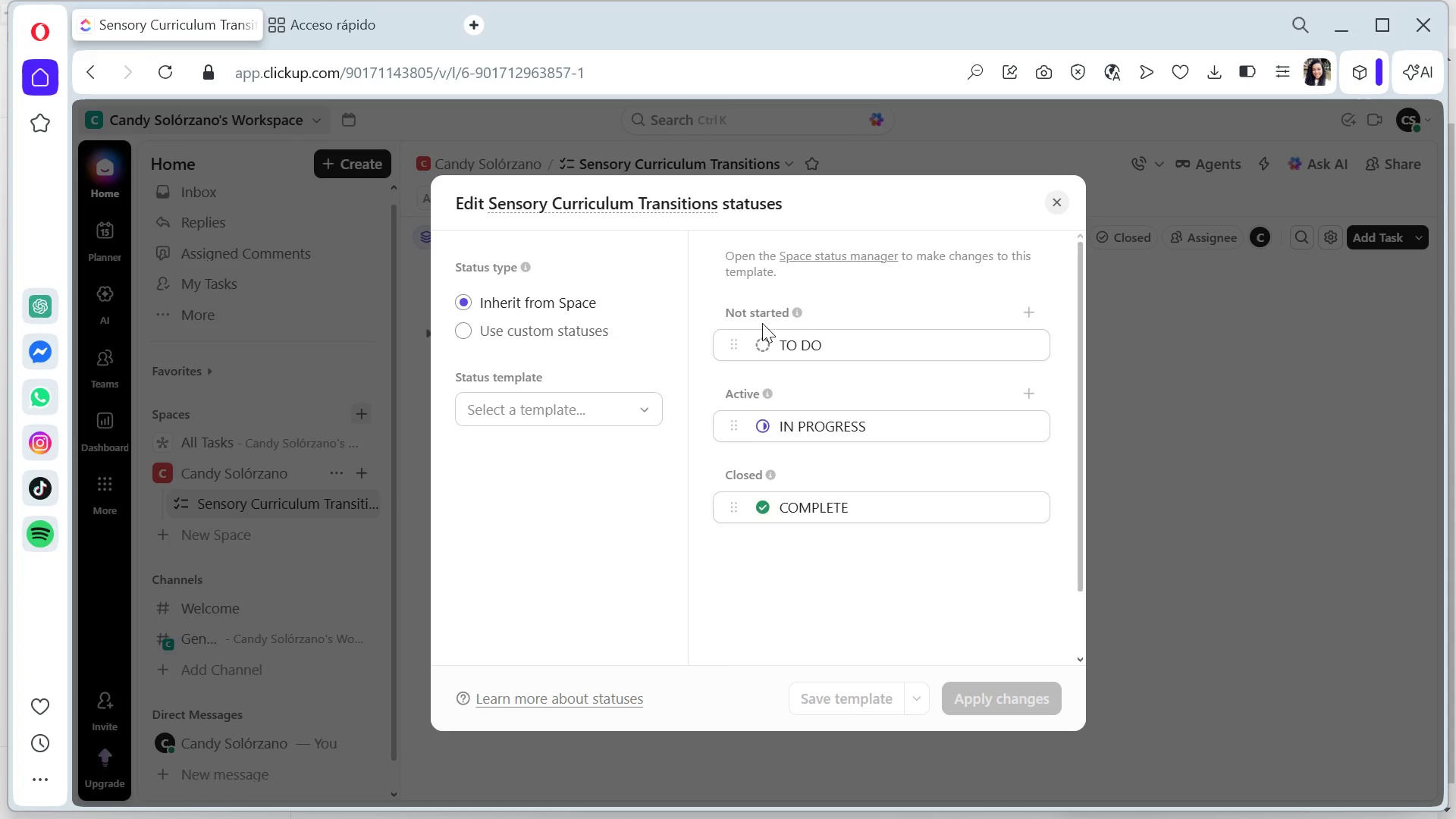 
mouse_move([849, 346])
 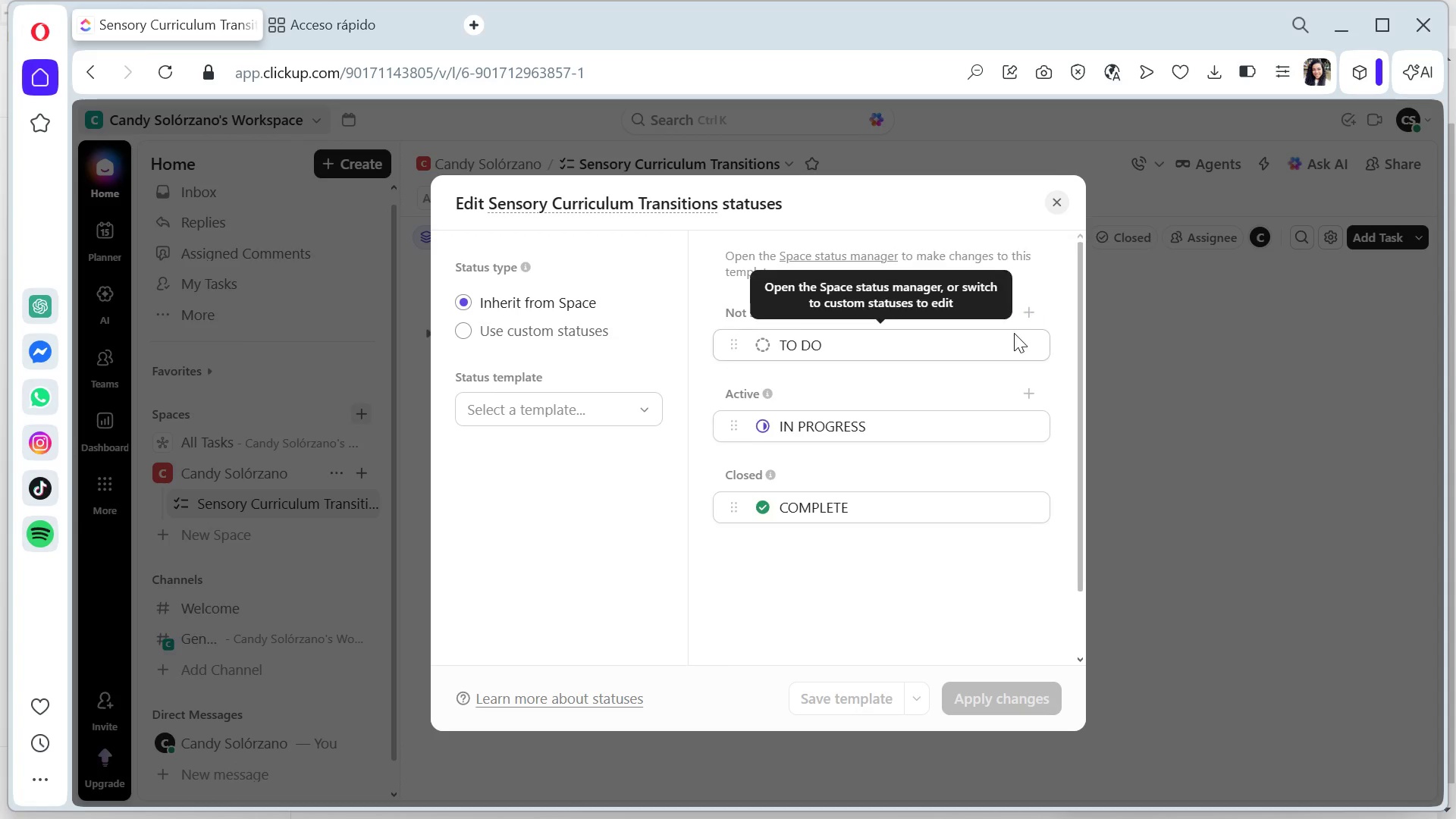 
left_click([843, 353])
 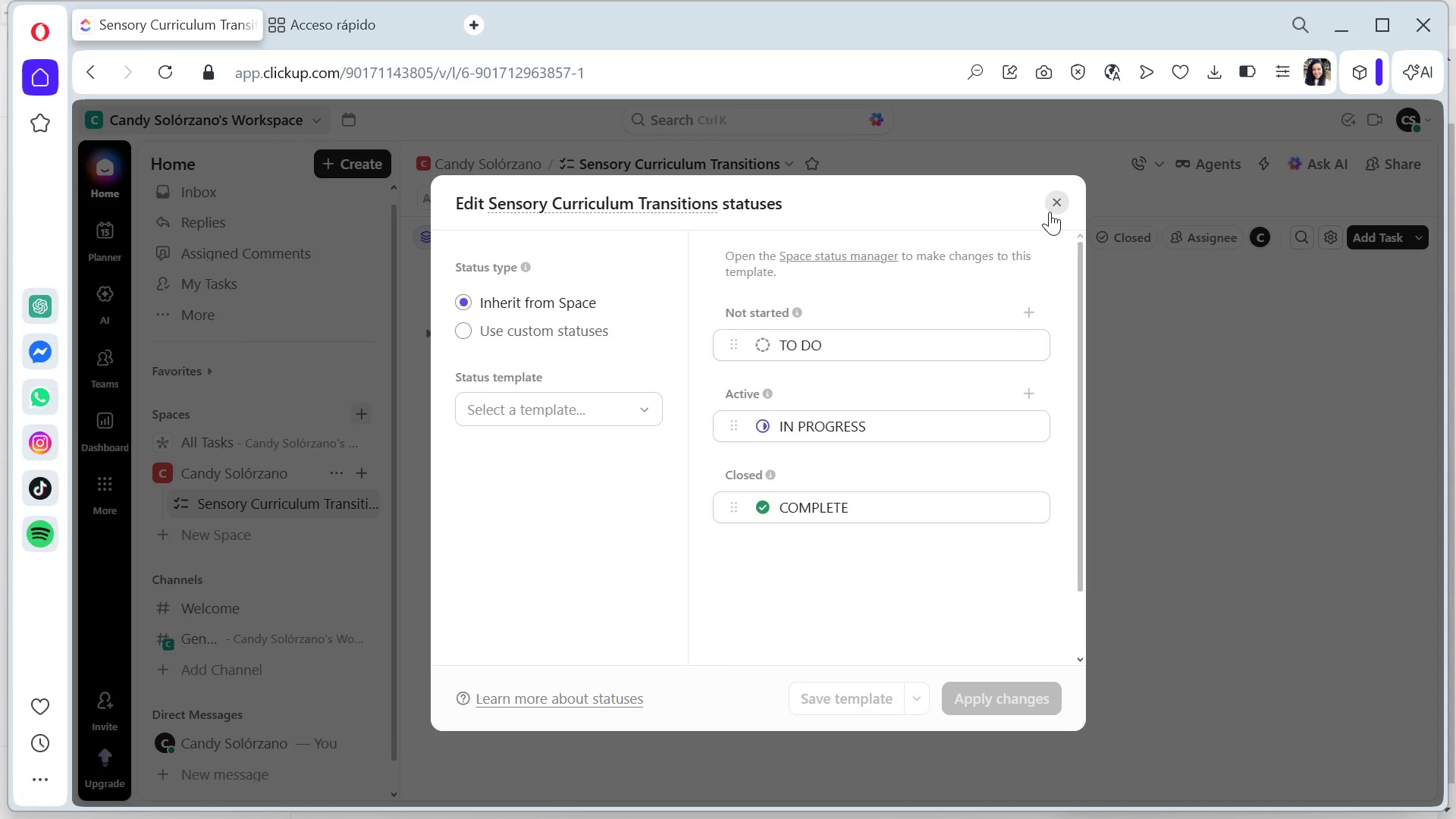 
left_click([1053, 206])
 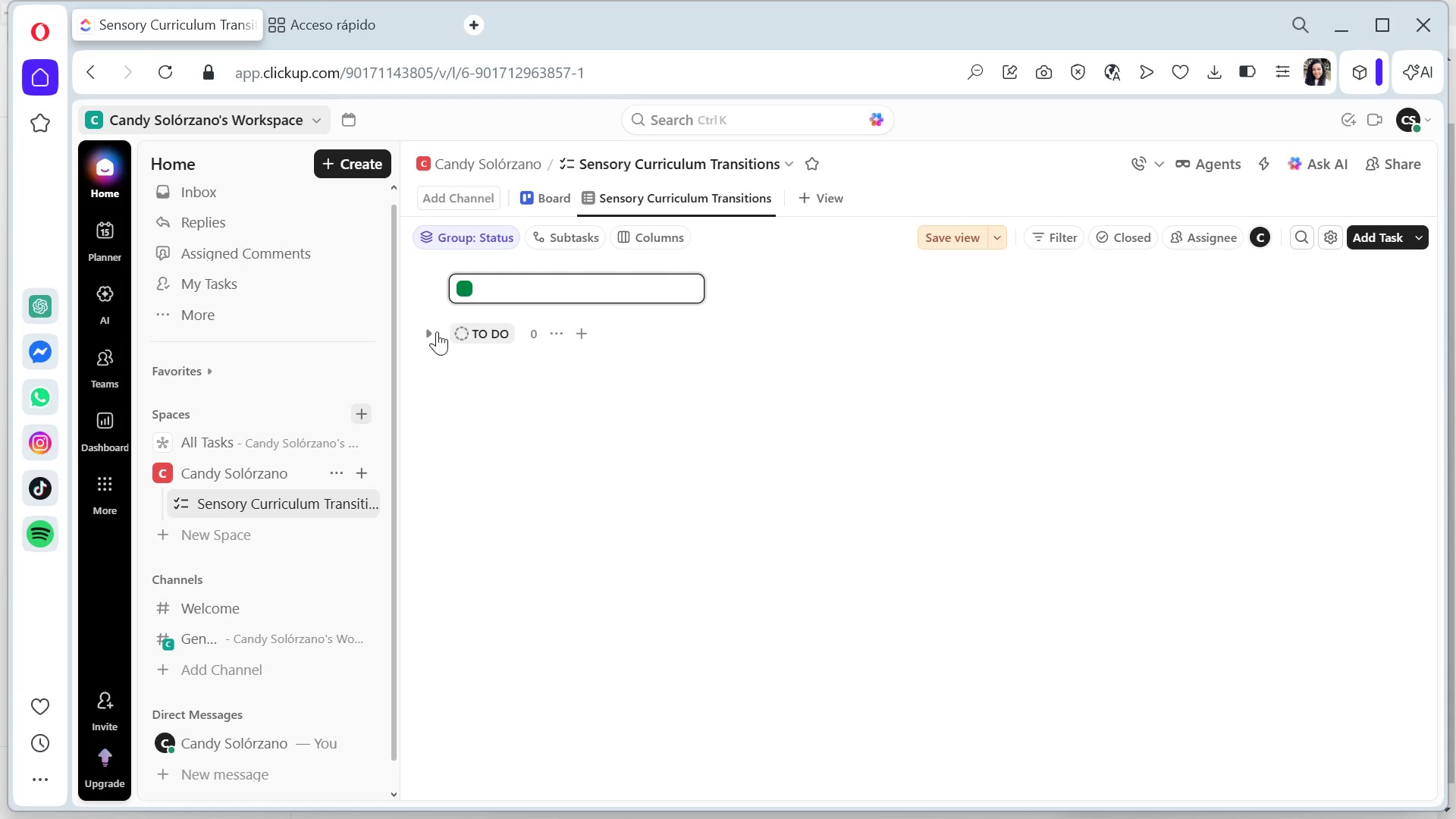 
left_click([424, 339])
 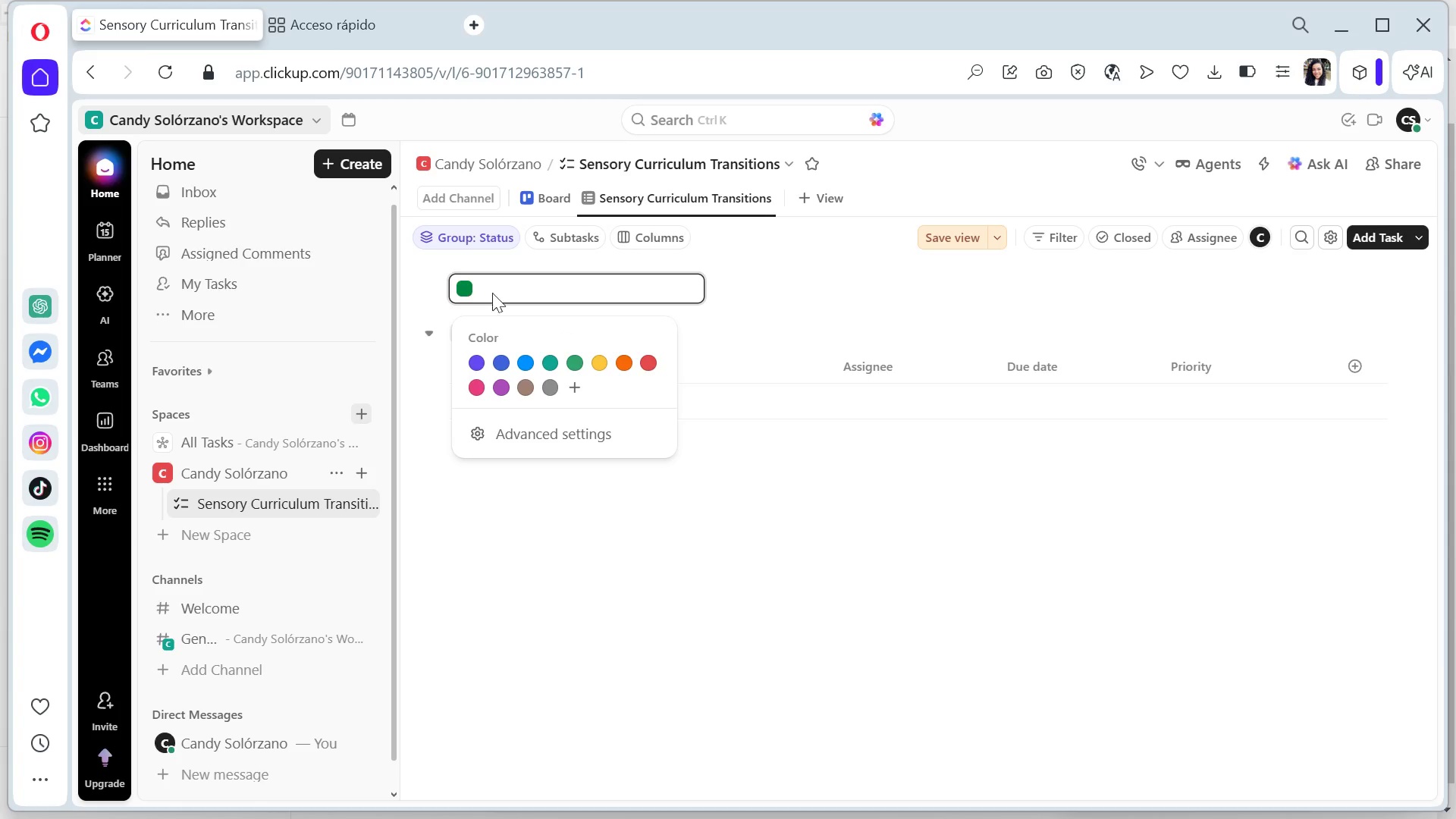 
key(Control+Z)
 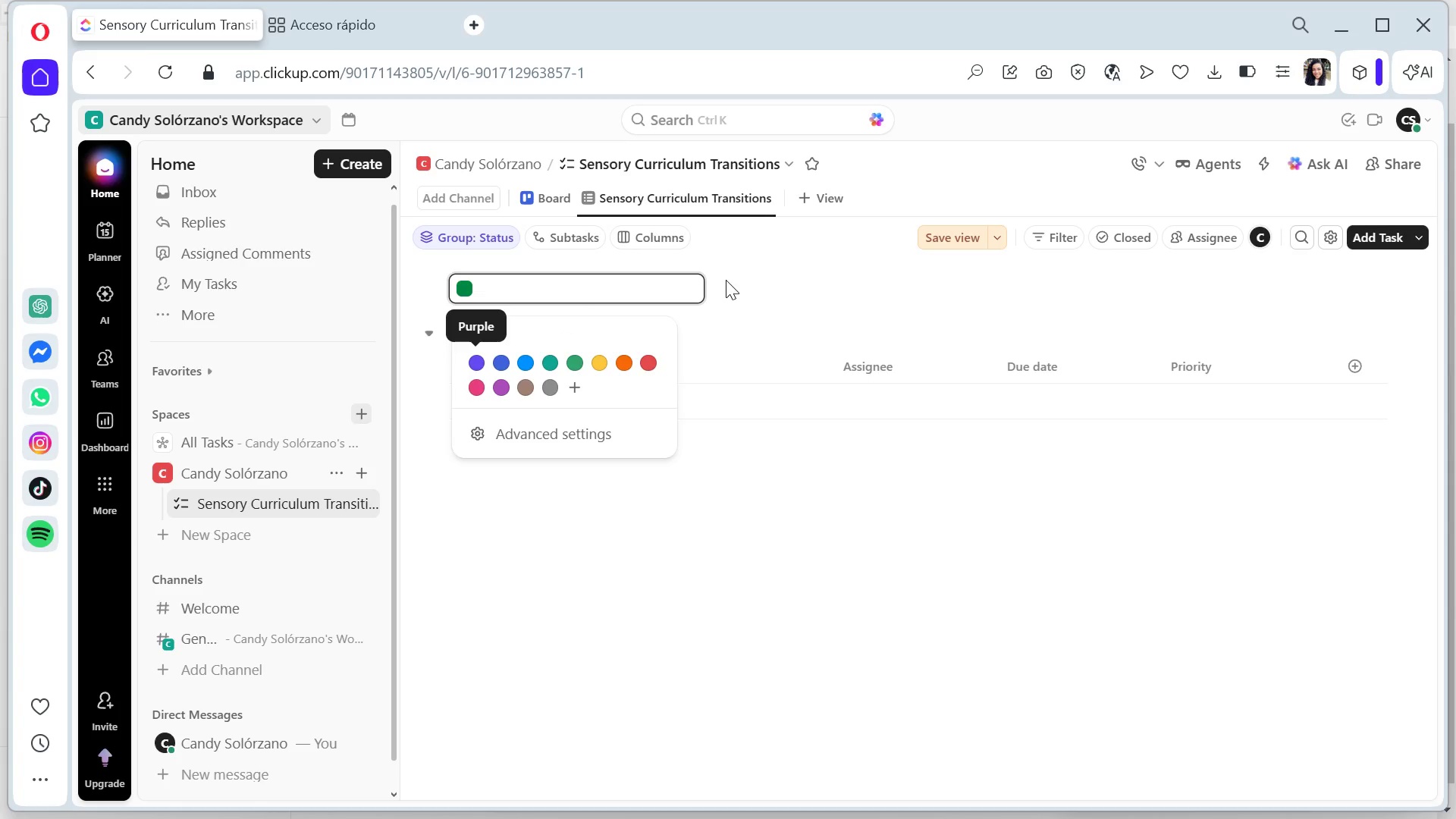 
key(Control+Z)
 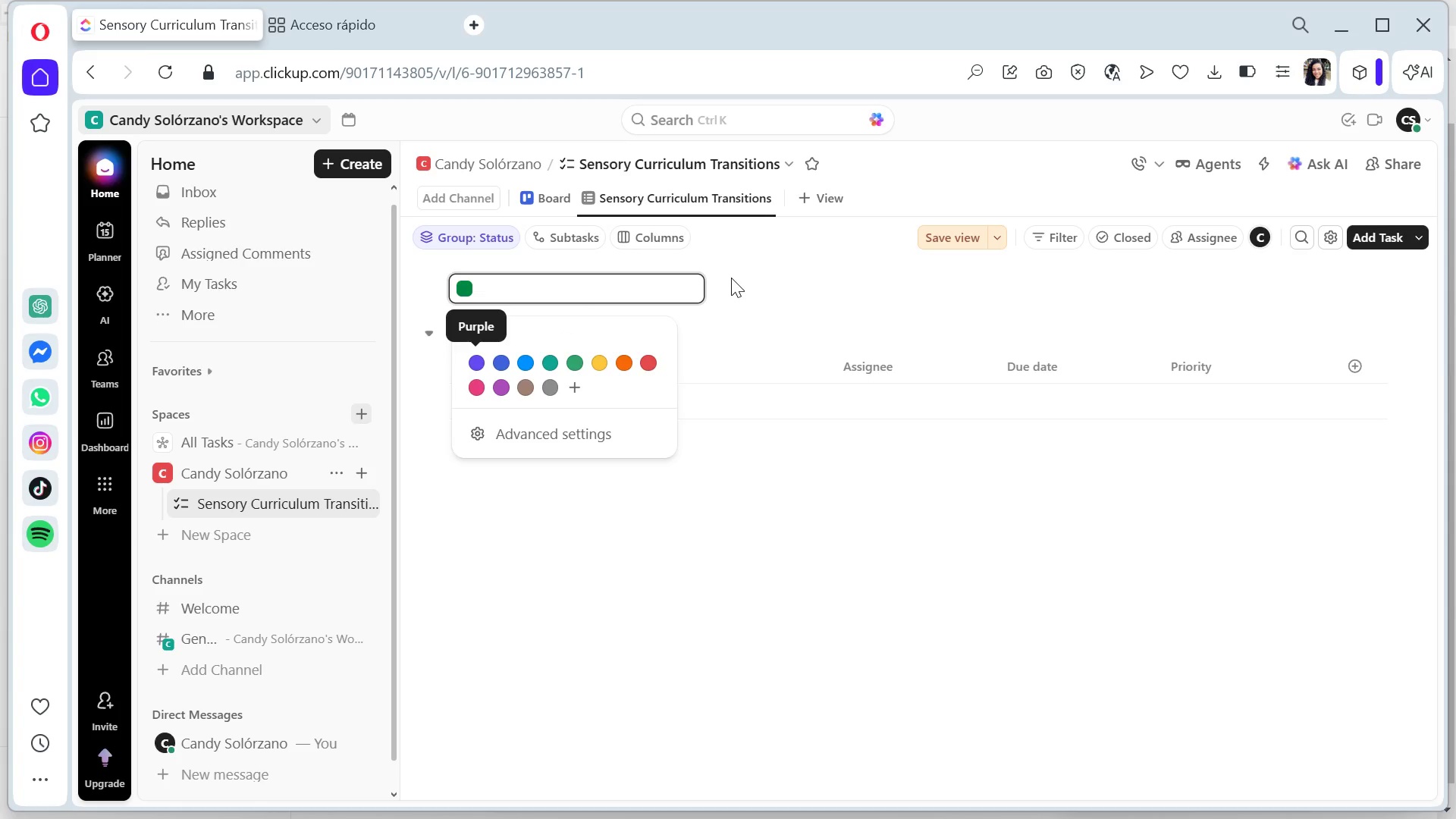 
left_click([731, 278])
 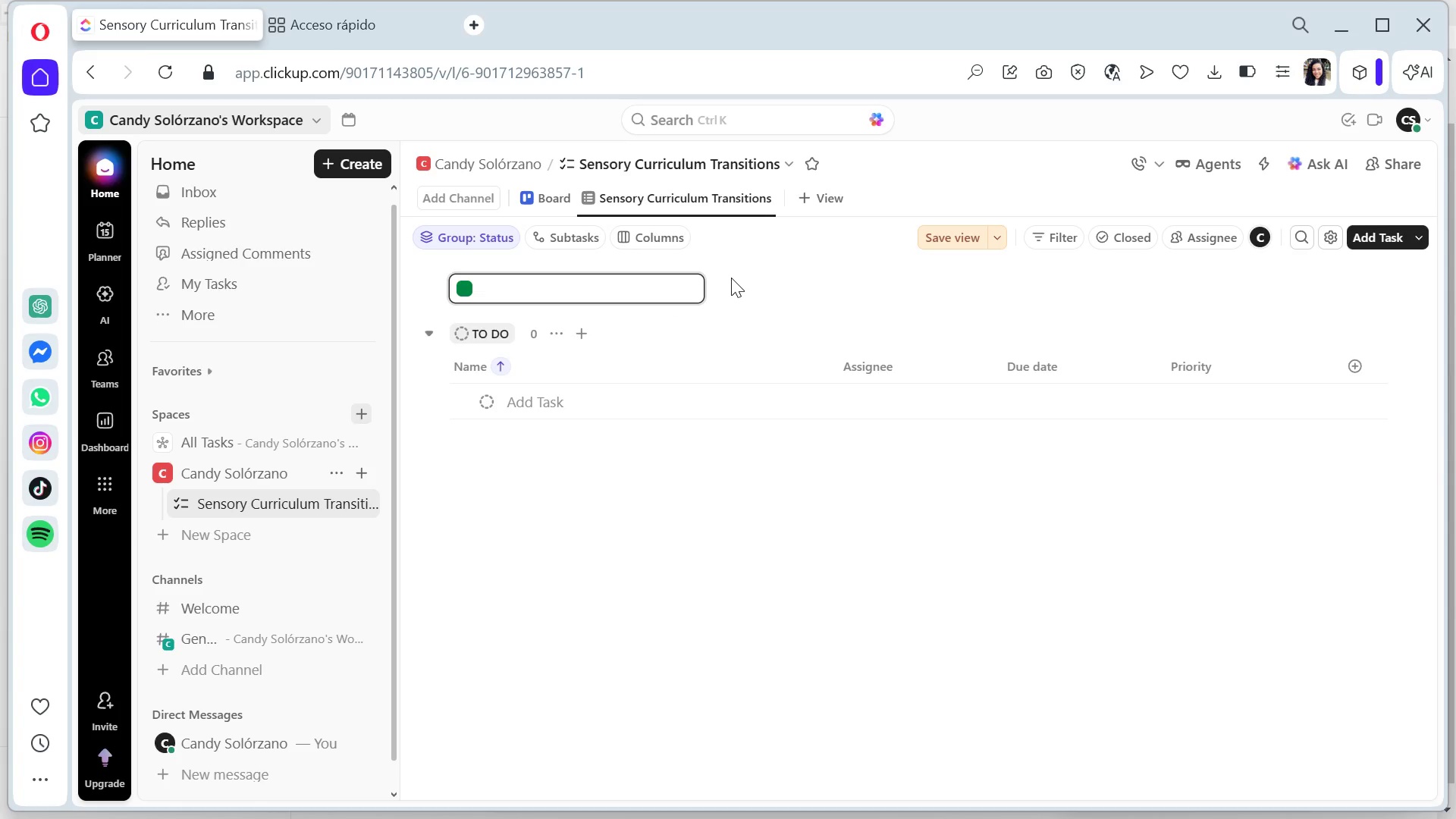 
left_click_drag(start_coordinate=[731, 278], to_coordinate=[736, 281])
 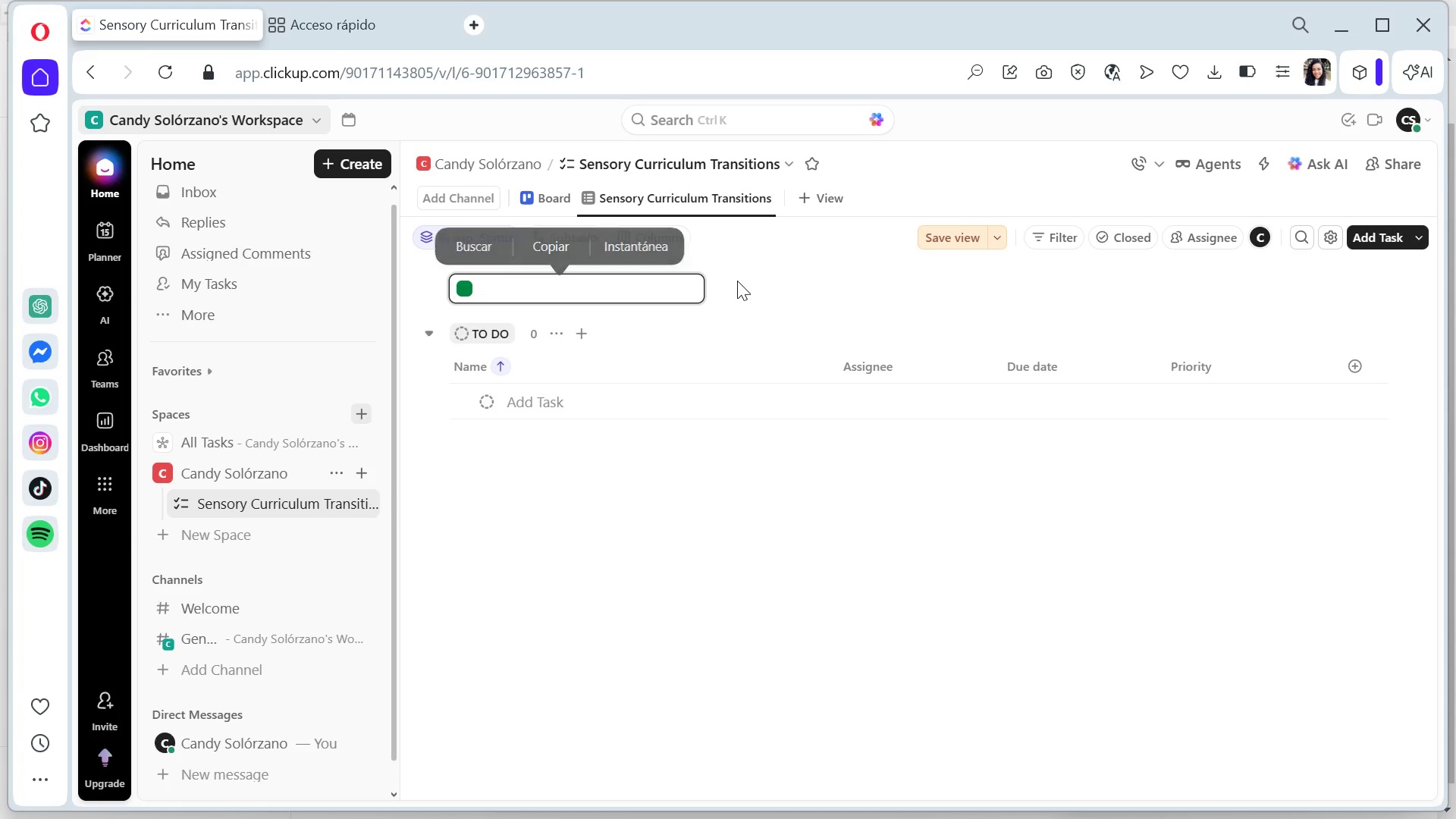 
key(Control+ControlLeft)
 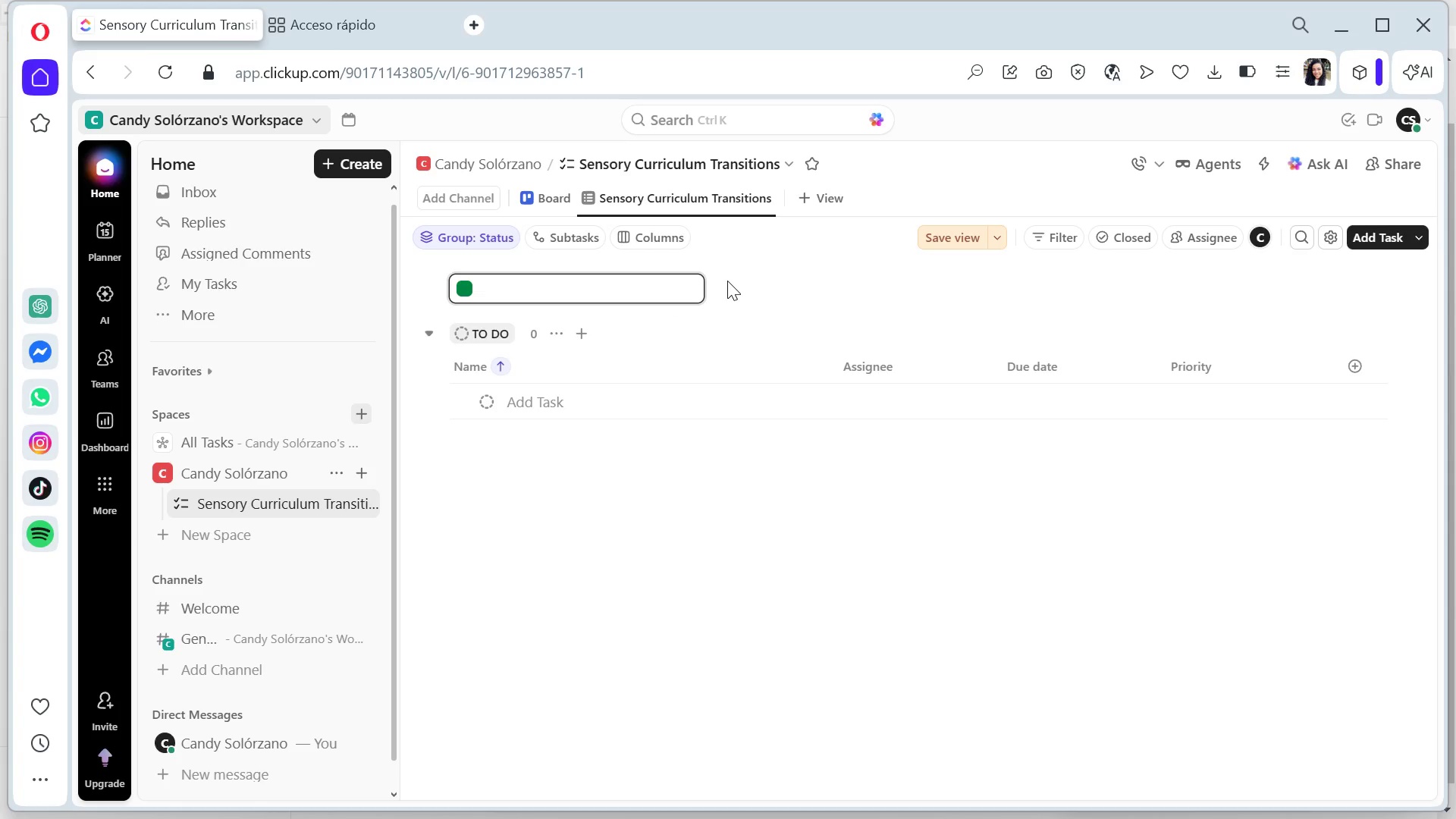 
key(Control+Z)
 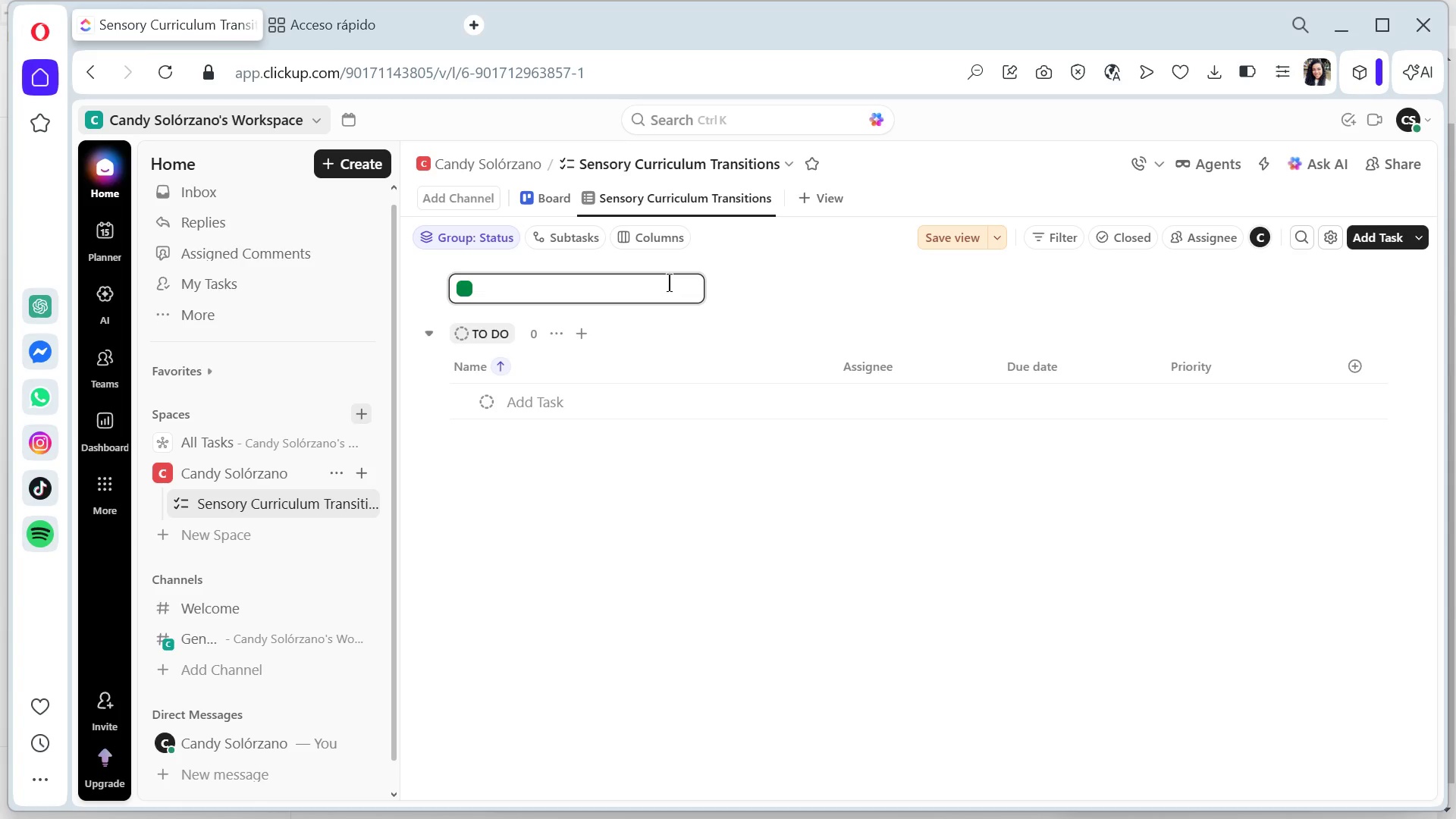 
left_click([669, 282])
 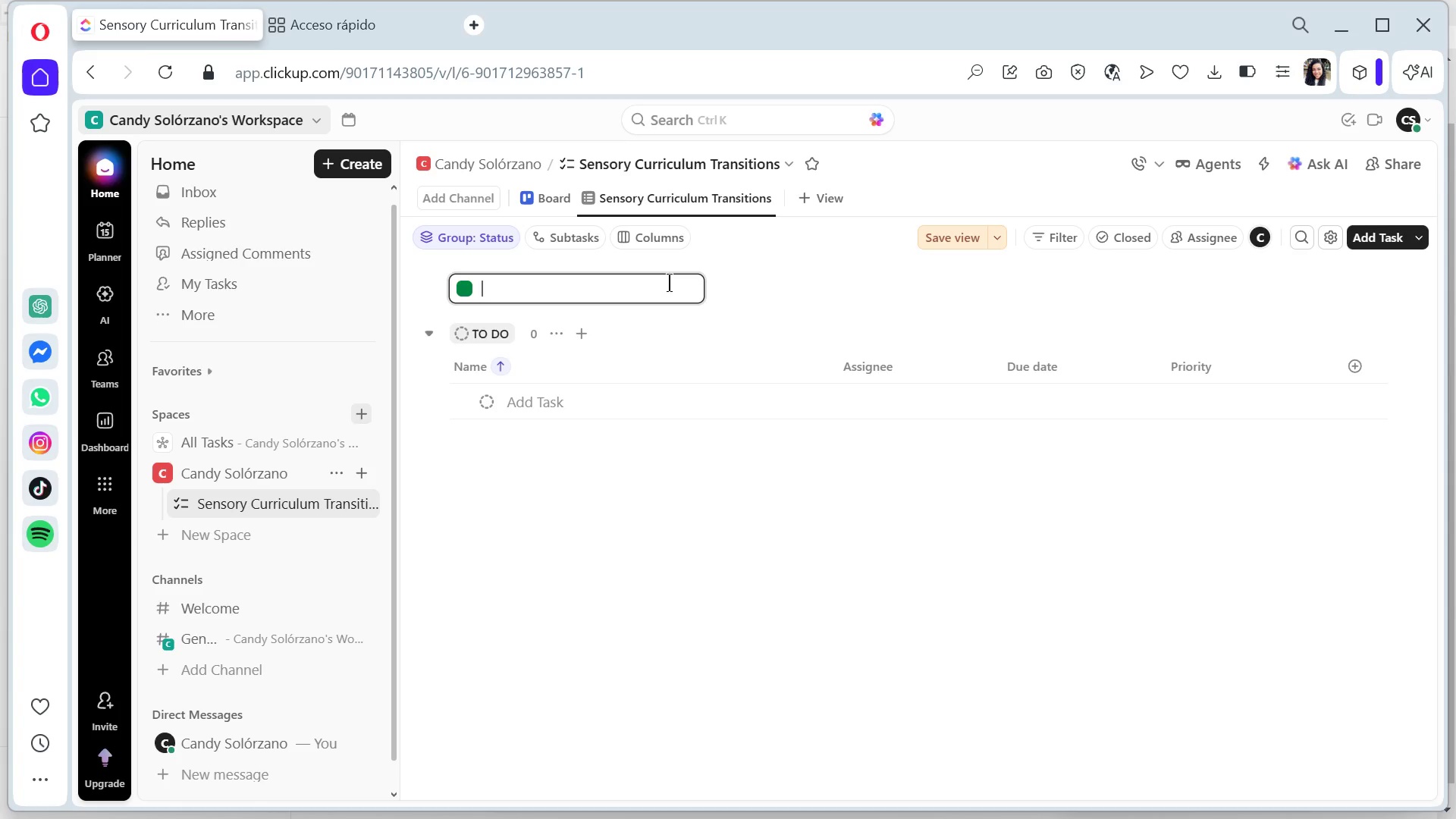 
key(Slash)
 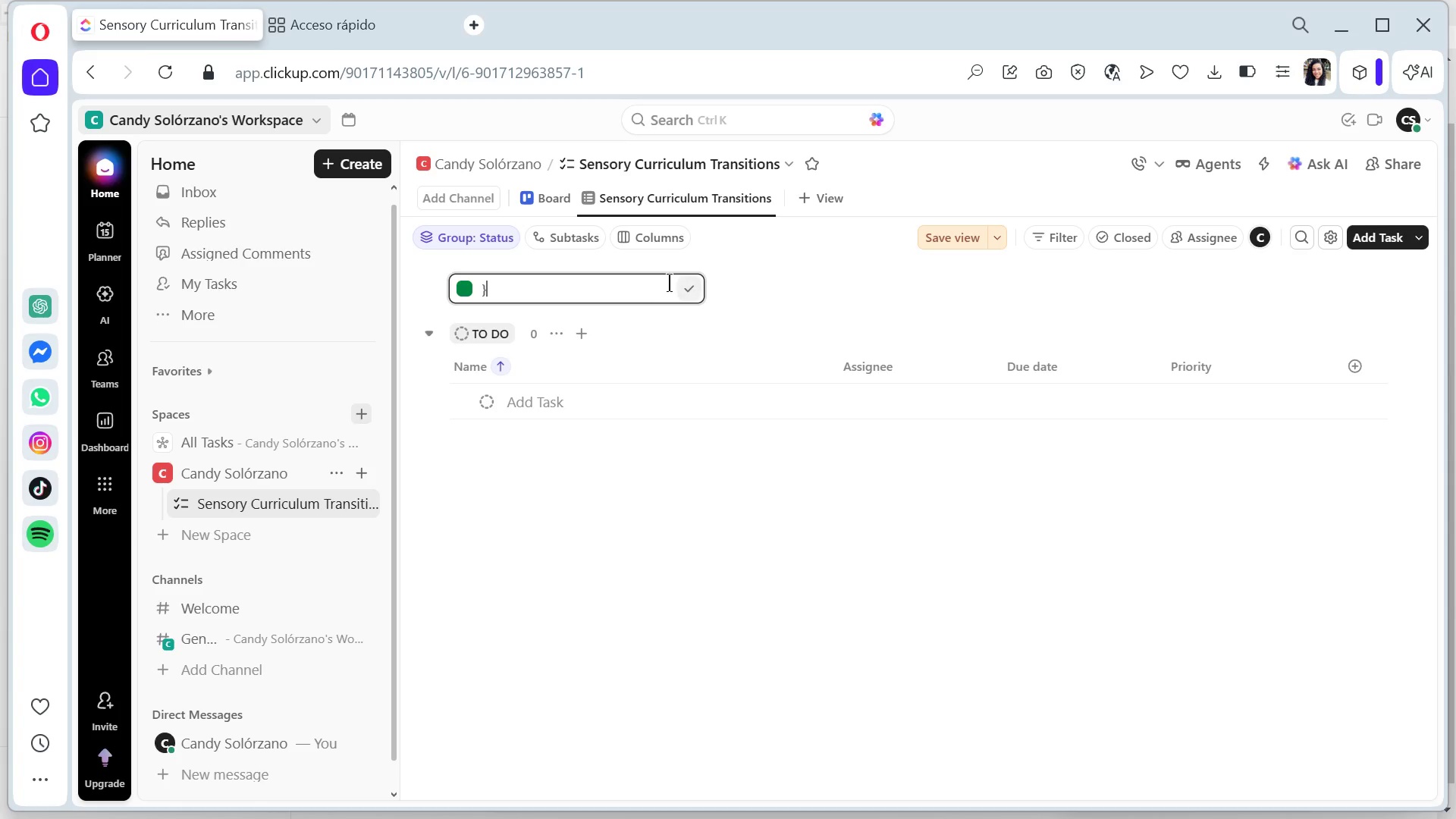 
key(Backspace)
 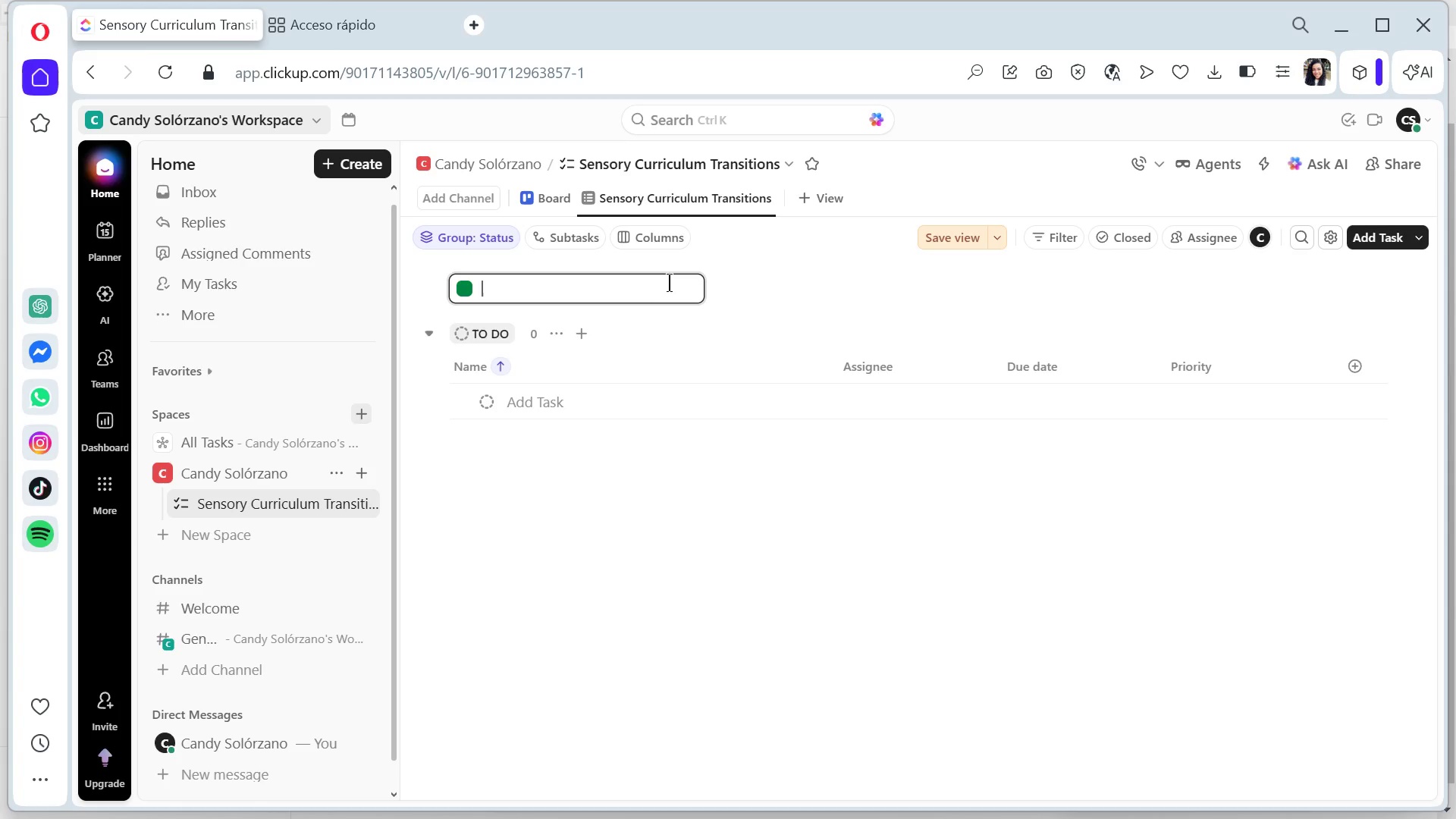 
key(Backspace)
 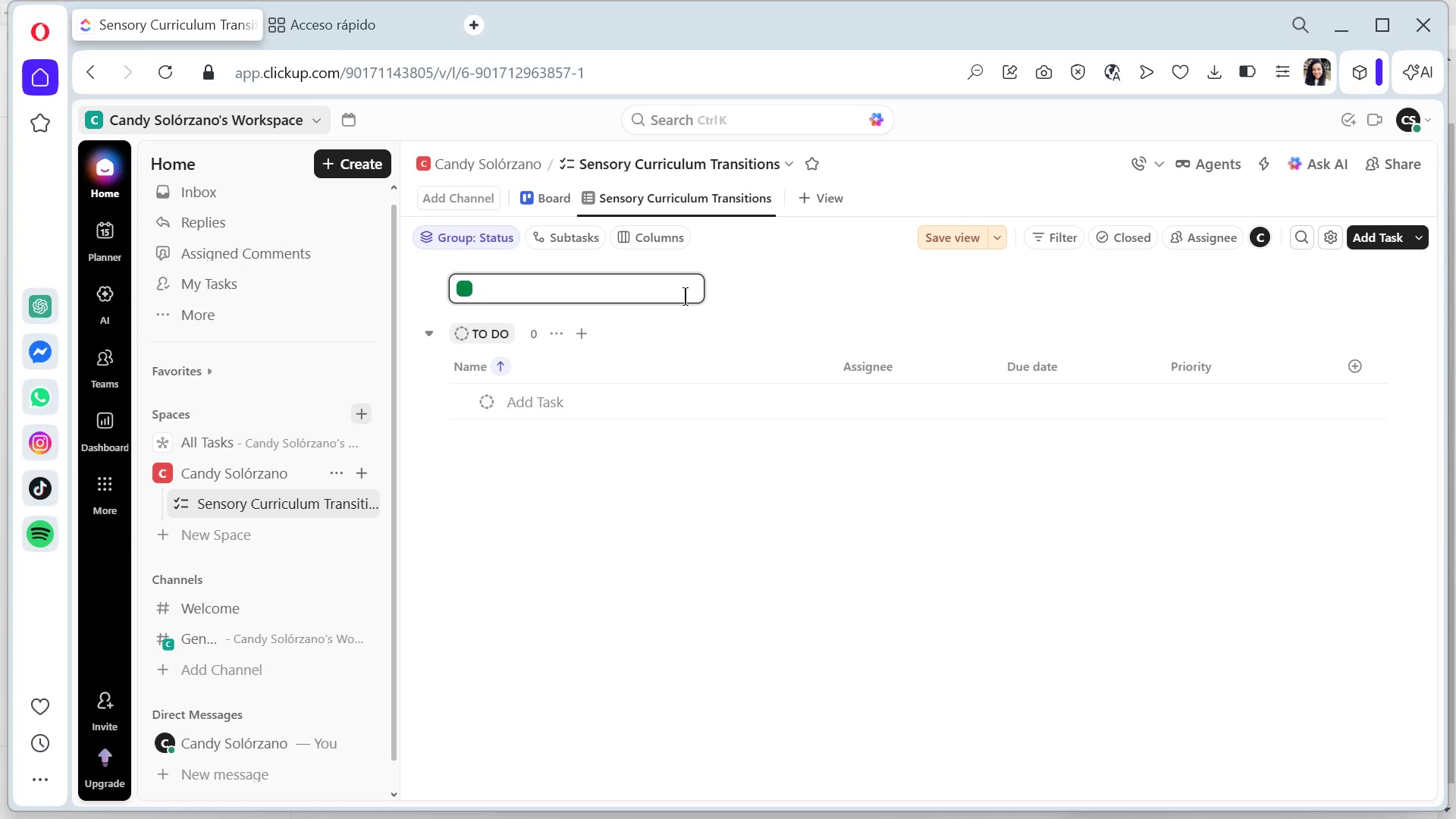 
key(Backspace)
 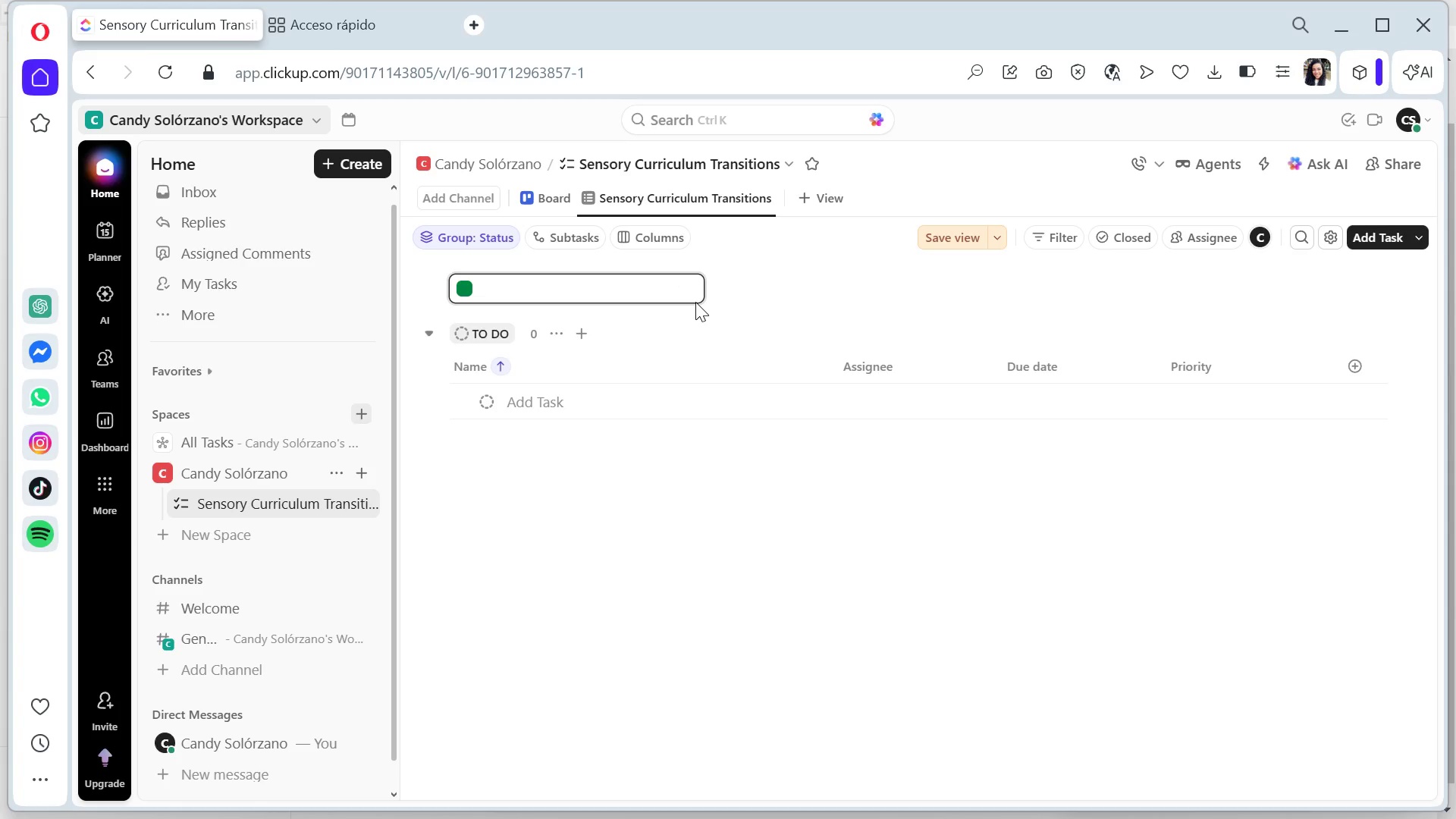 
key(O)
 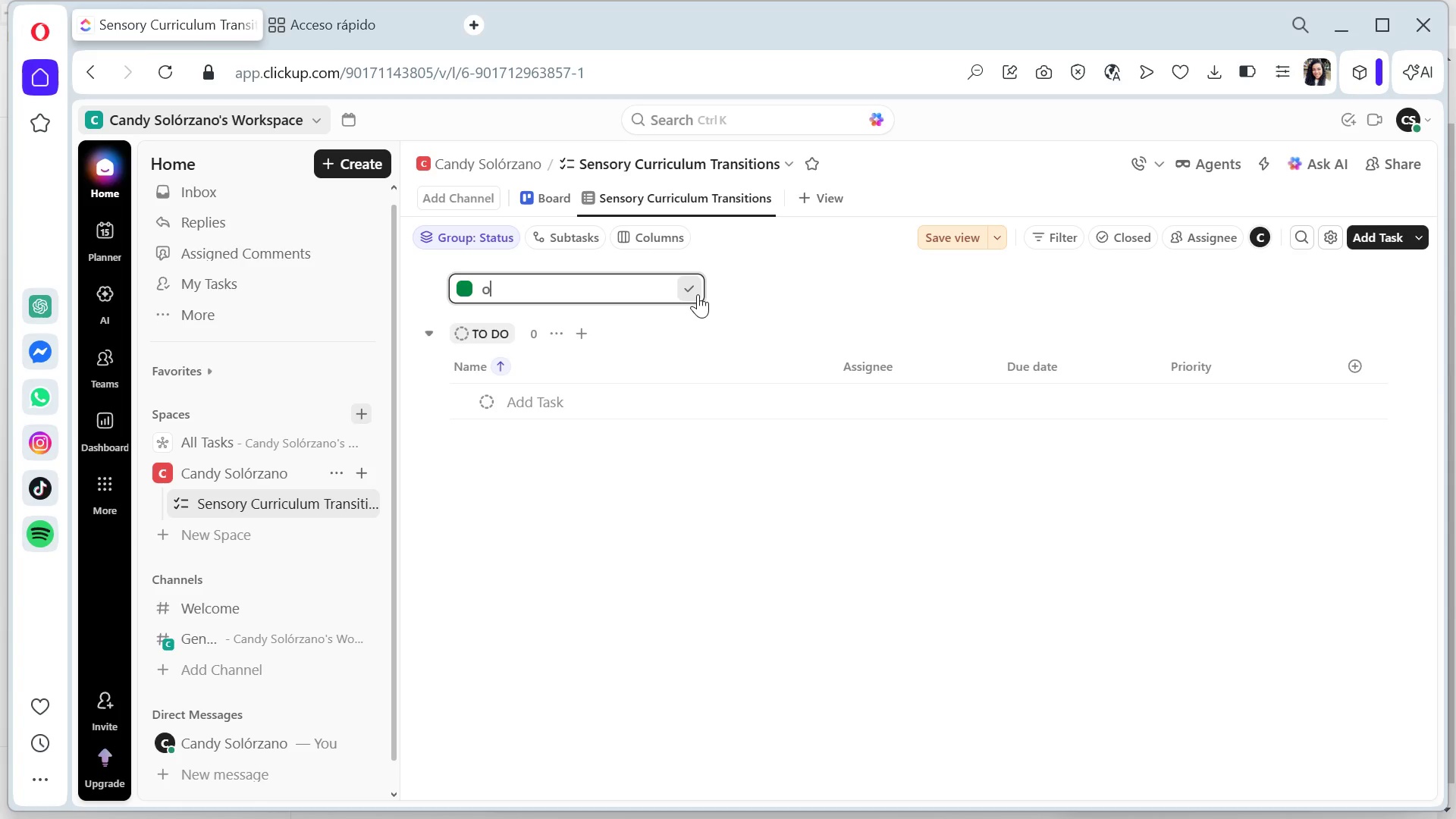 
key(Backspace)
 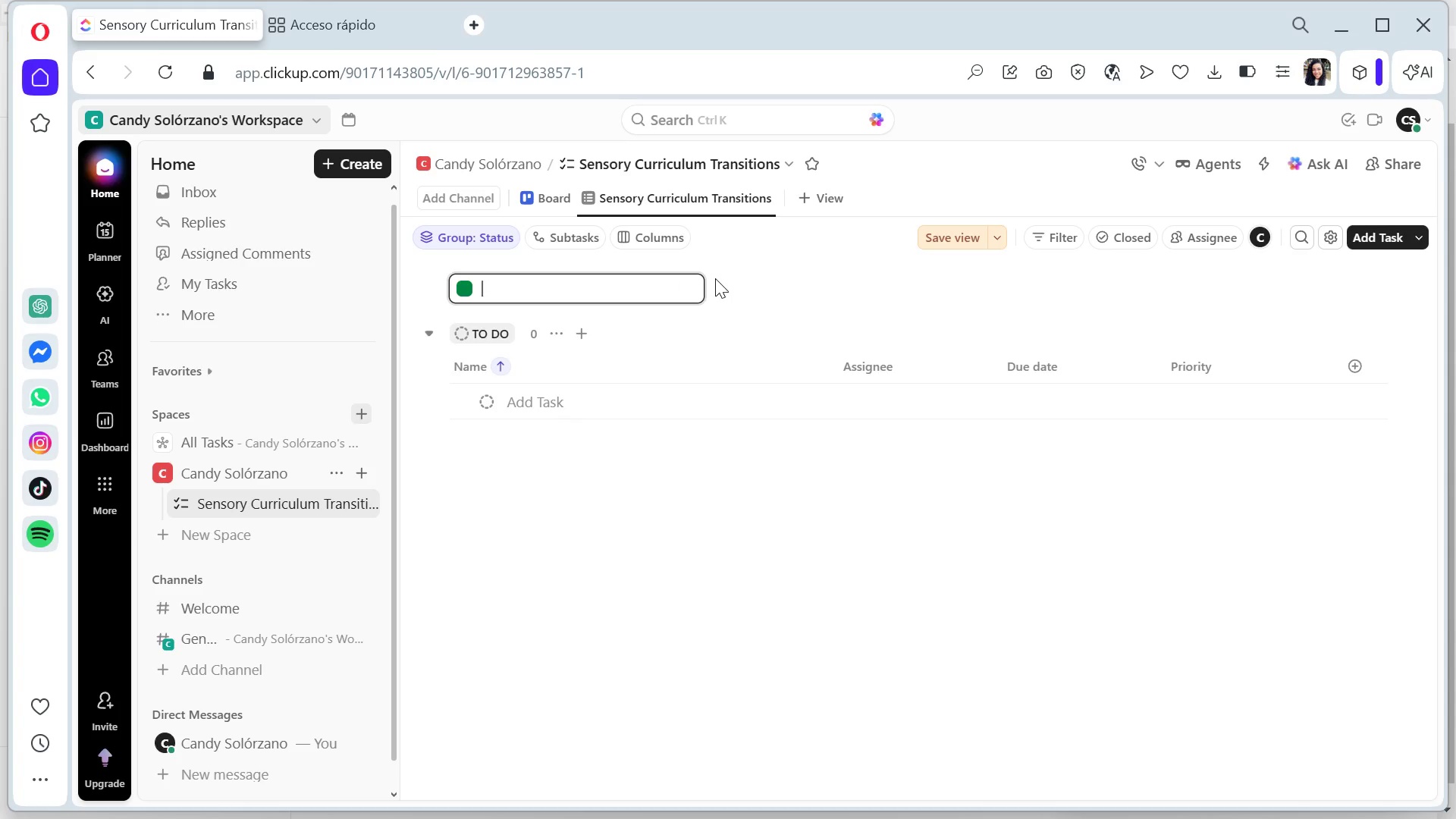 
type(Pa)
key(Backspace)
type(lanning)
 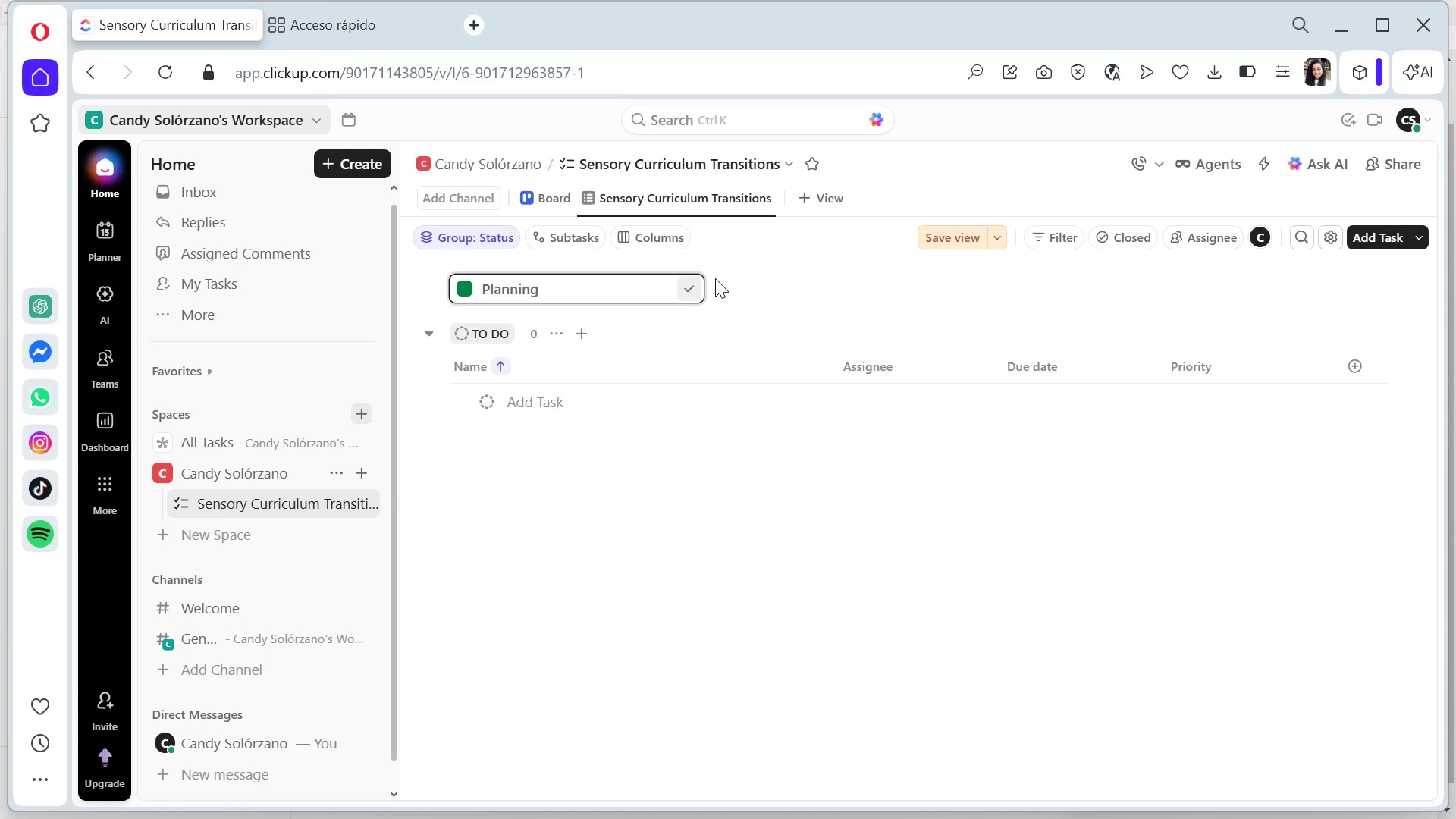 
key(Enter)
 